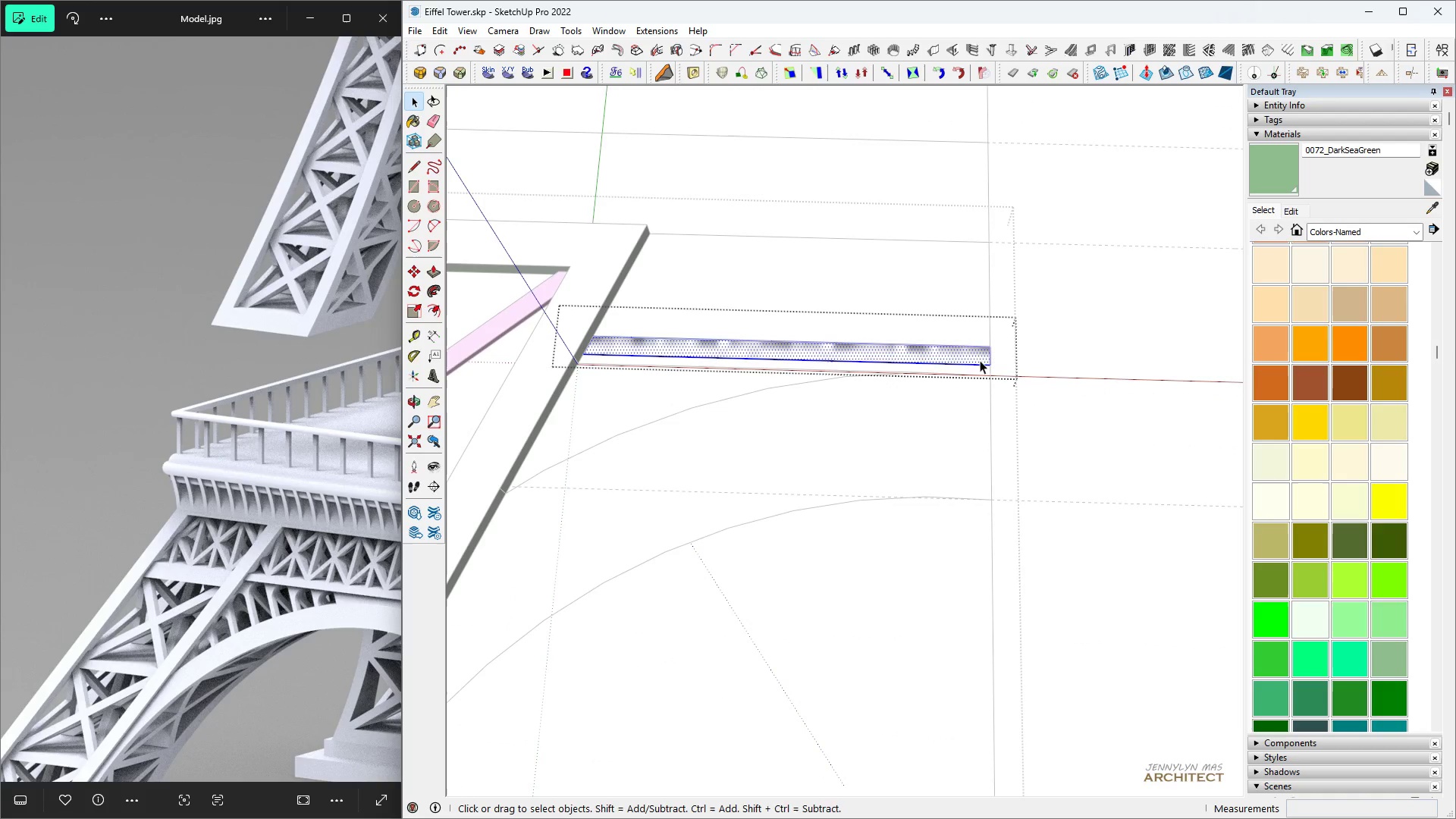 
key(Space)
 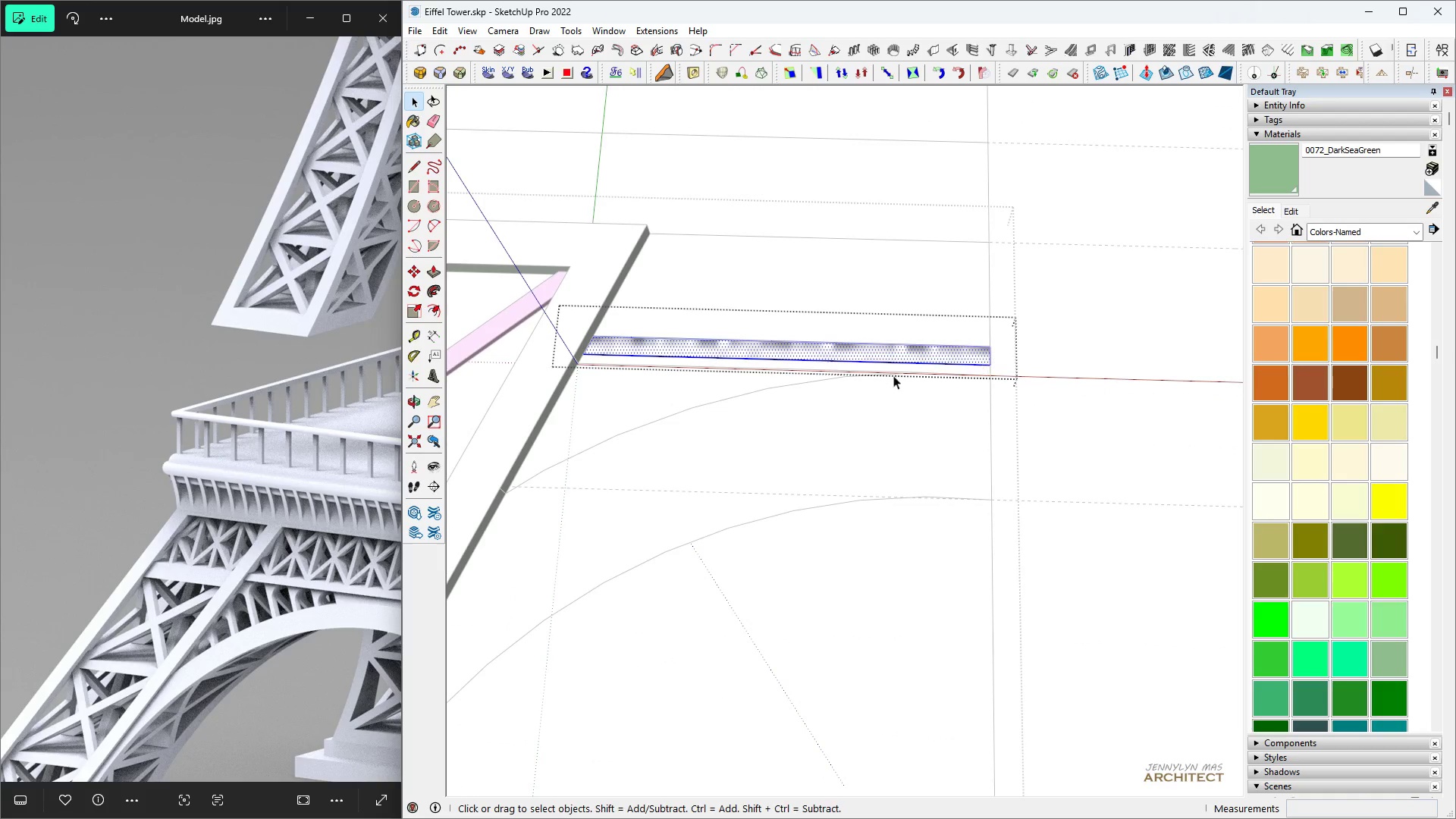 
key(H)
 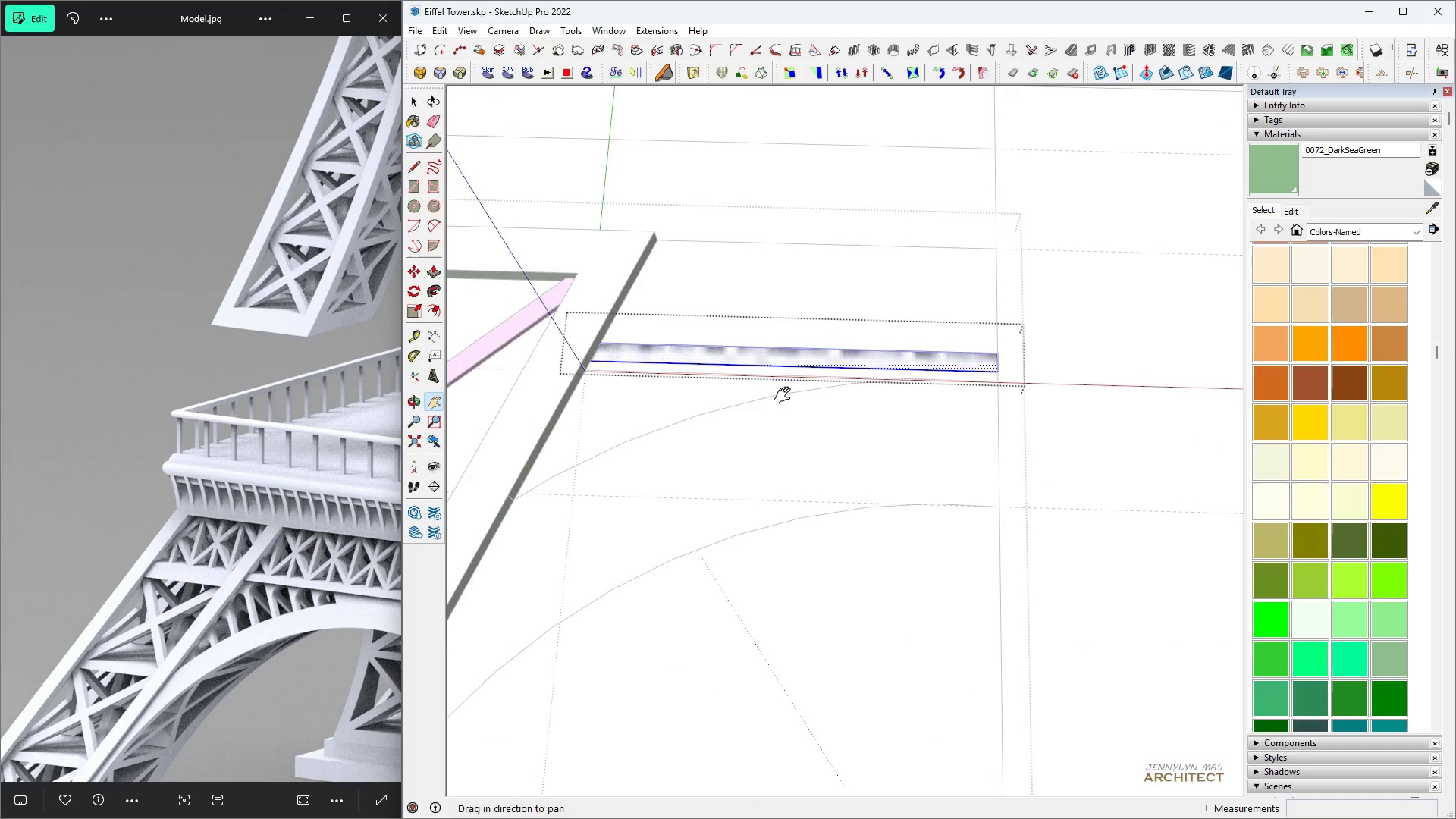 
key(Space)
 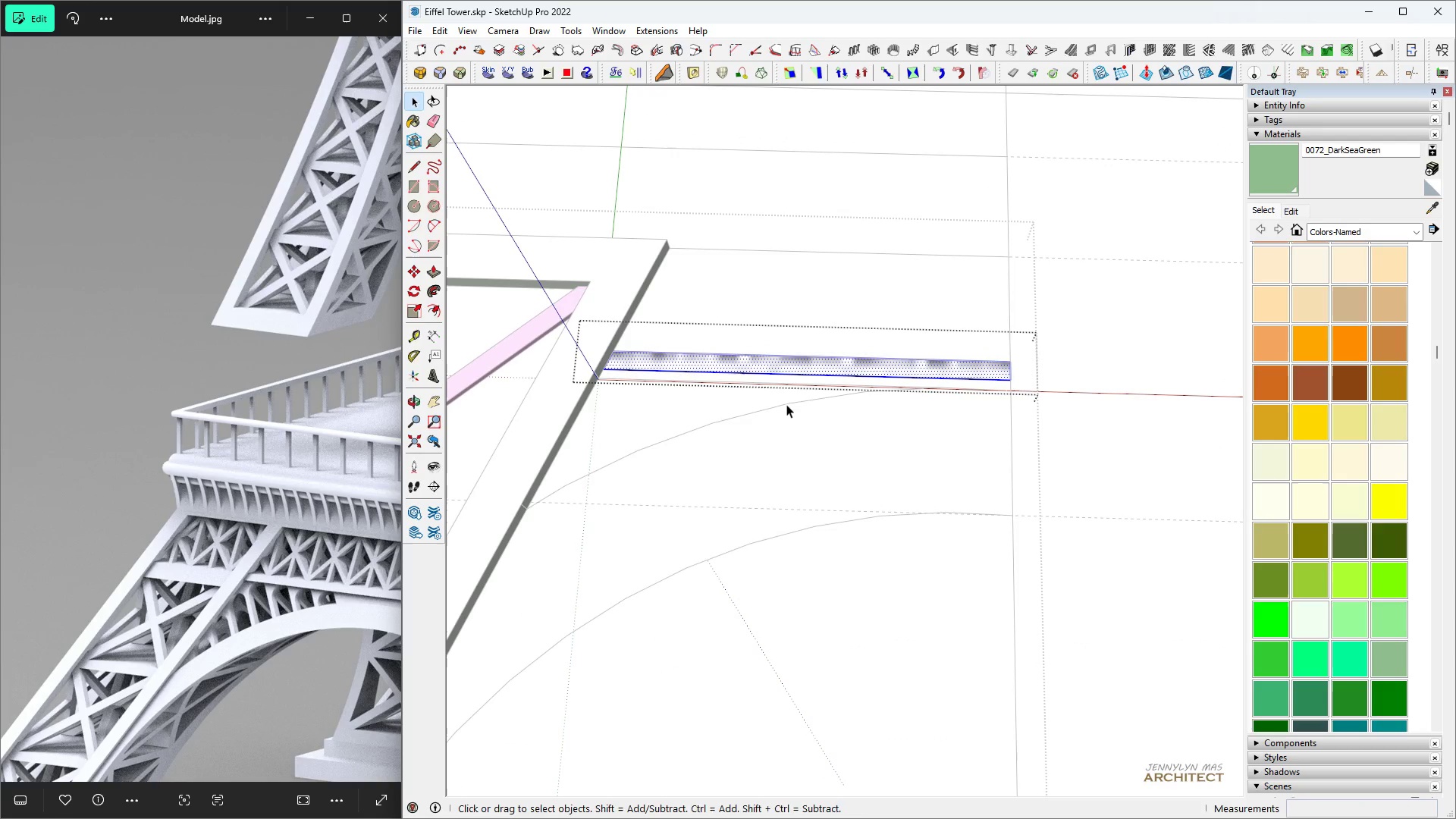 
key(P)
 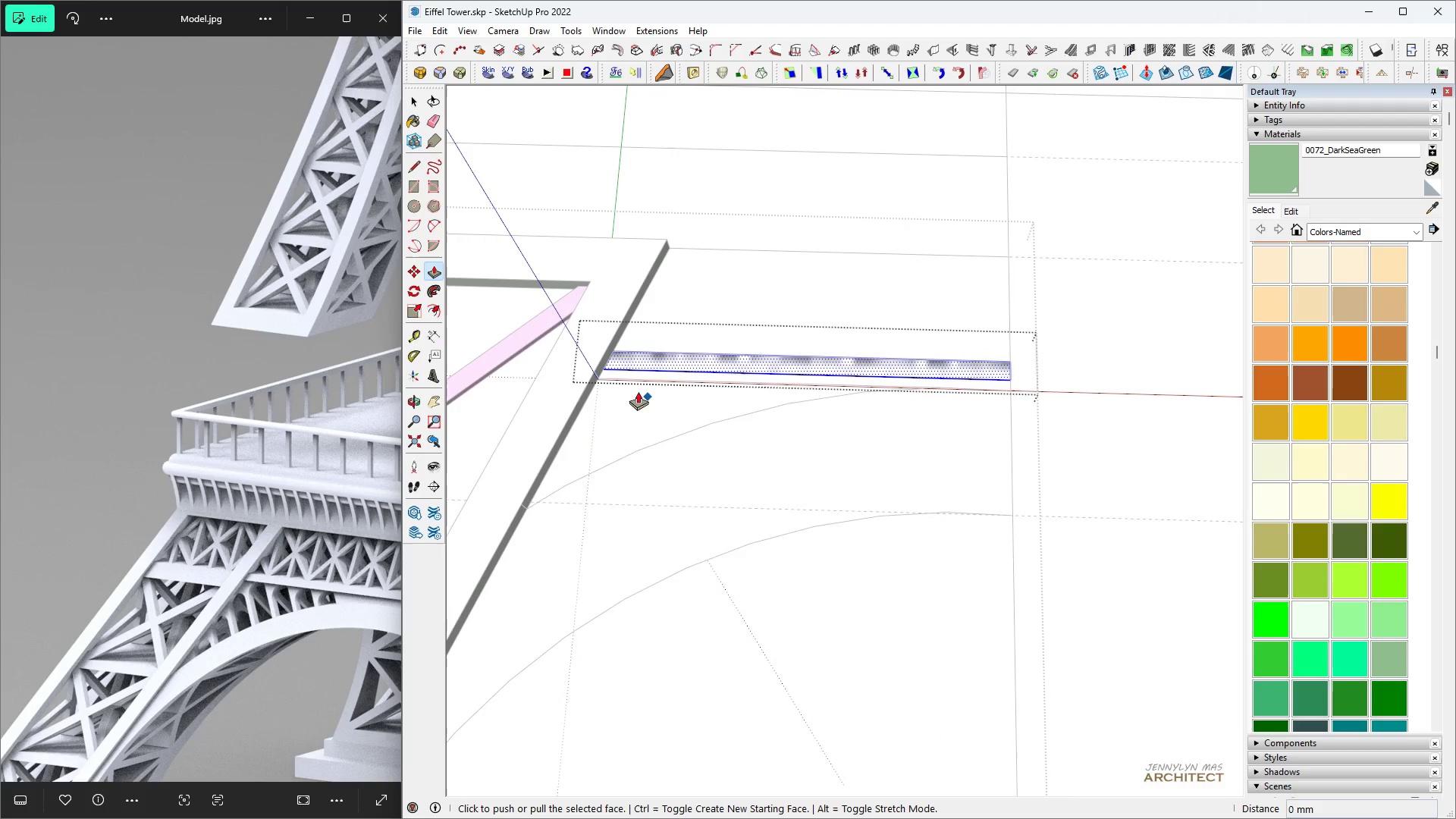 
scroll: coordinate [611, 371], scroll_direction: up, amount: 8.0
 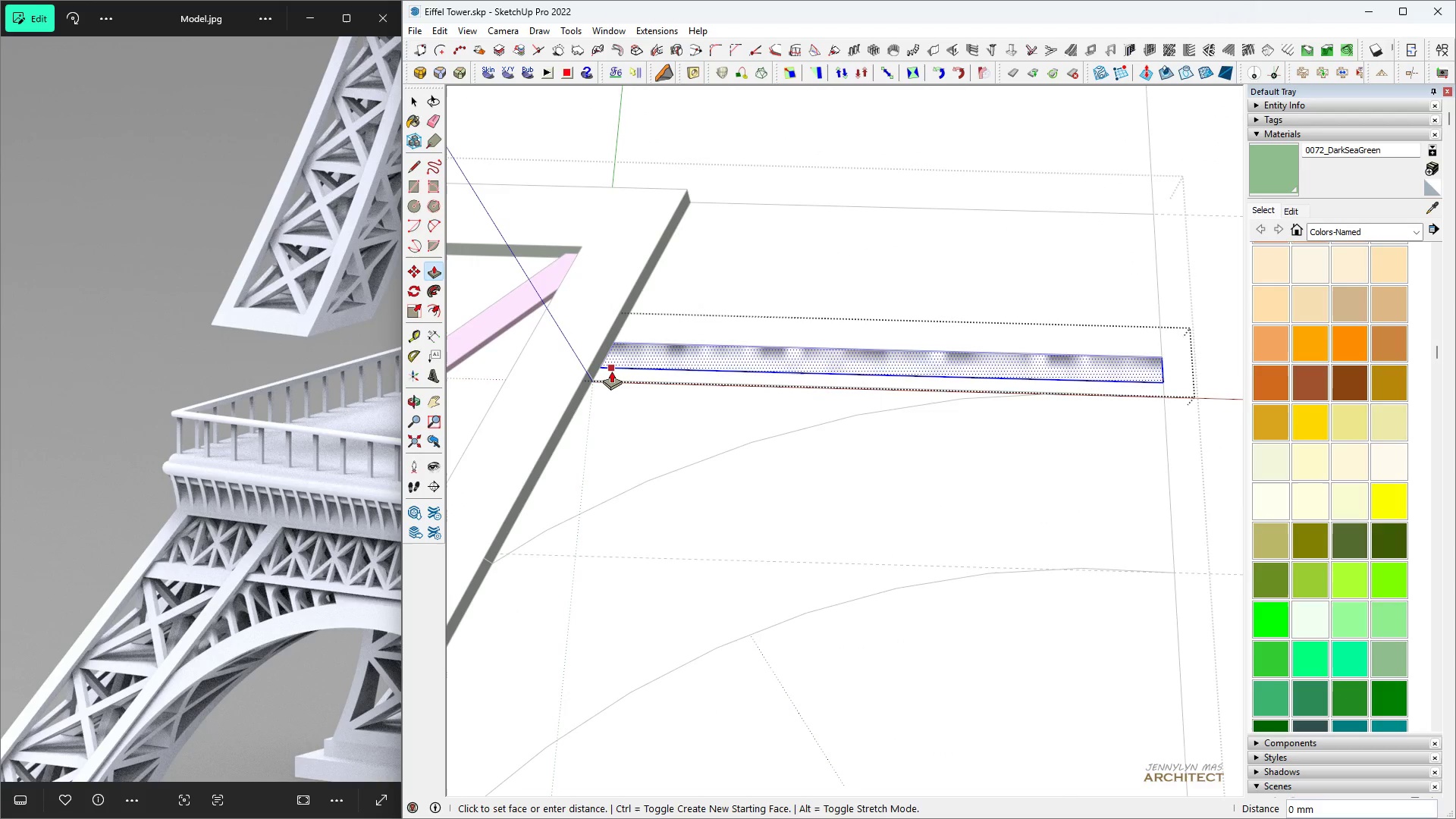 
left_click([611, 371])
 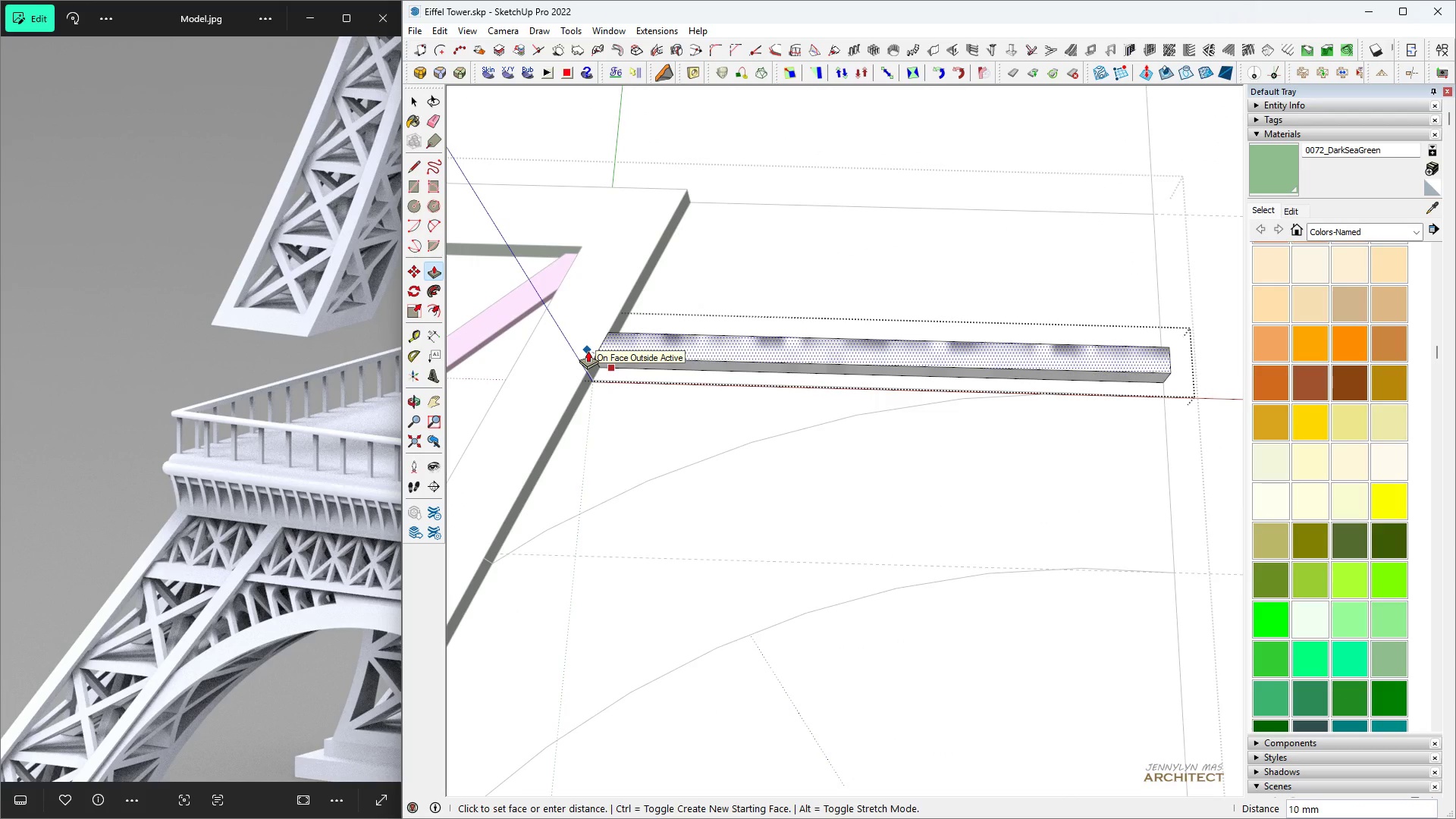 
key(5)
 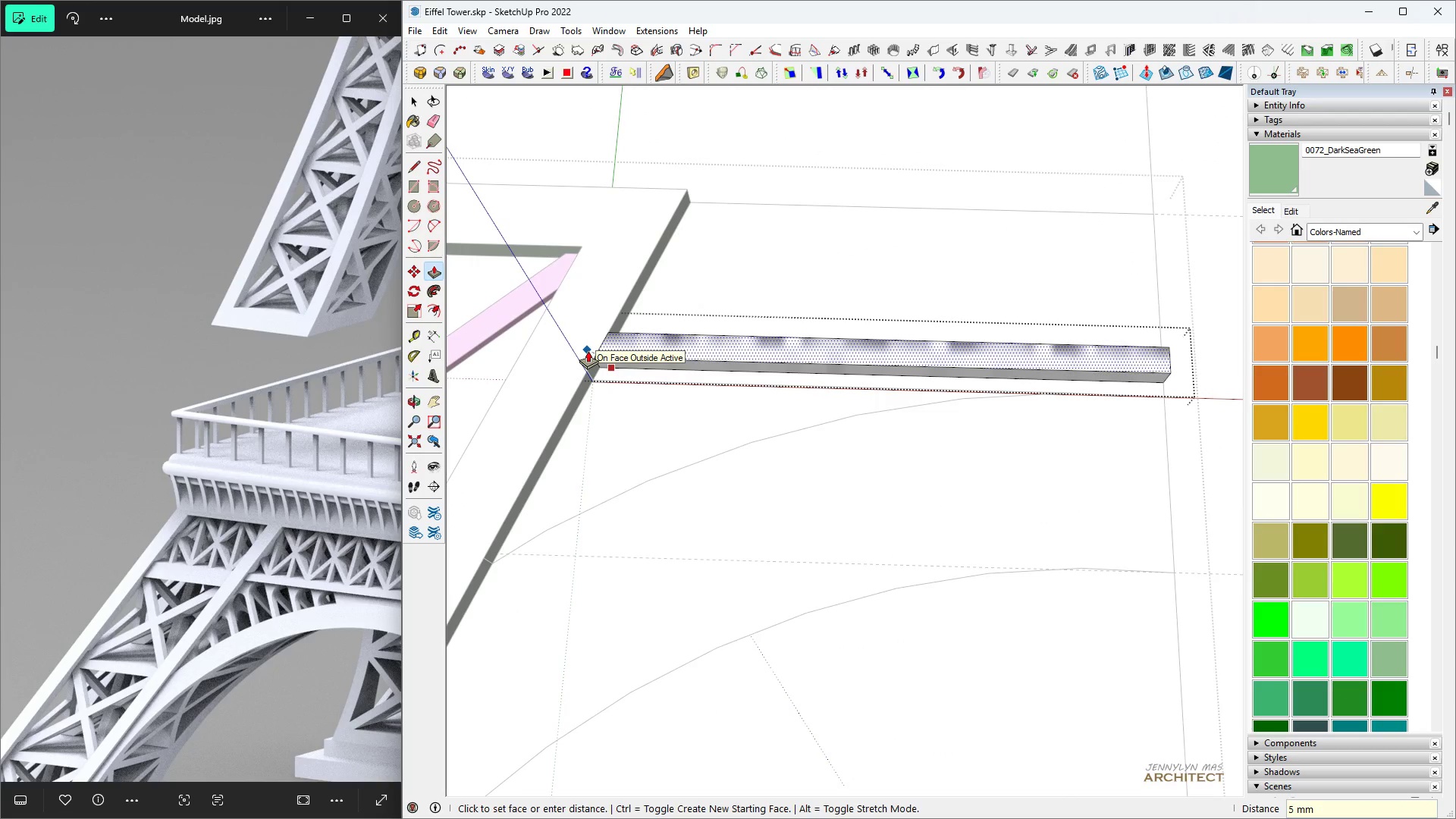 
key(Enter)
 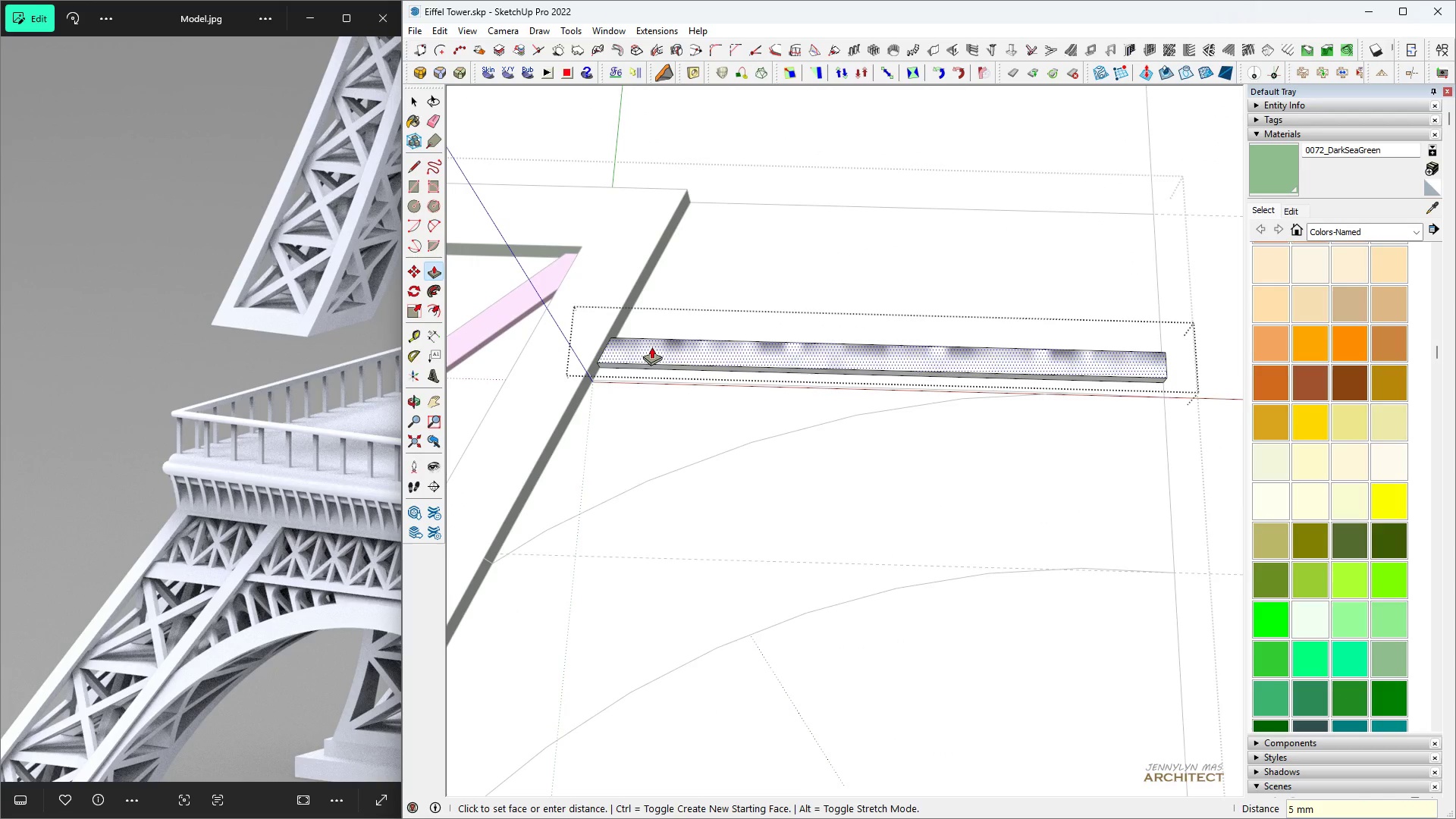 
key(Space)
 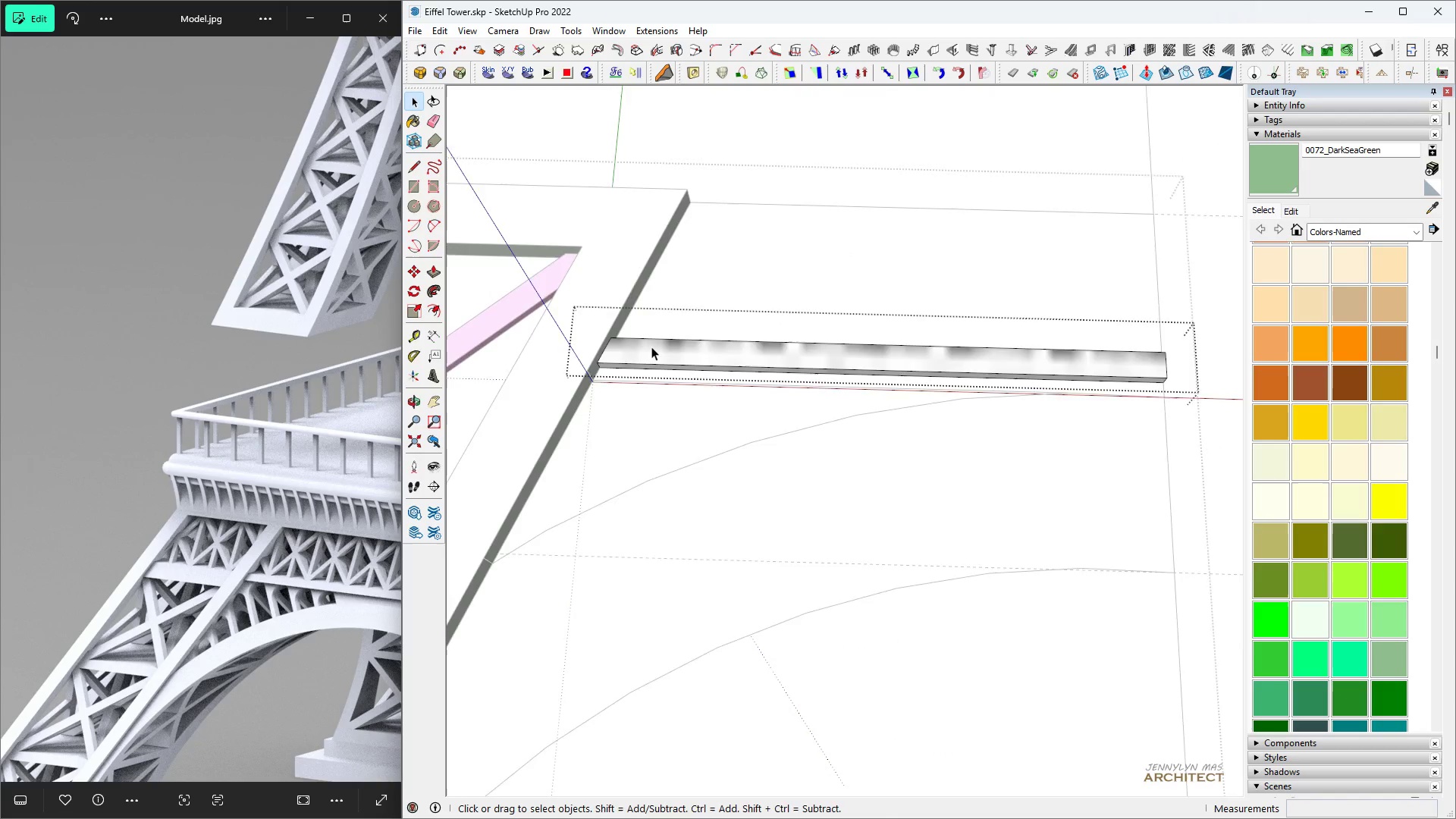 
scroll: coordinate [651, 347], scroll_direction: down, amount: 3.0
 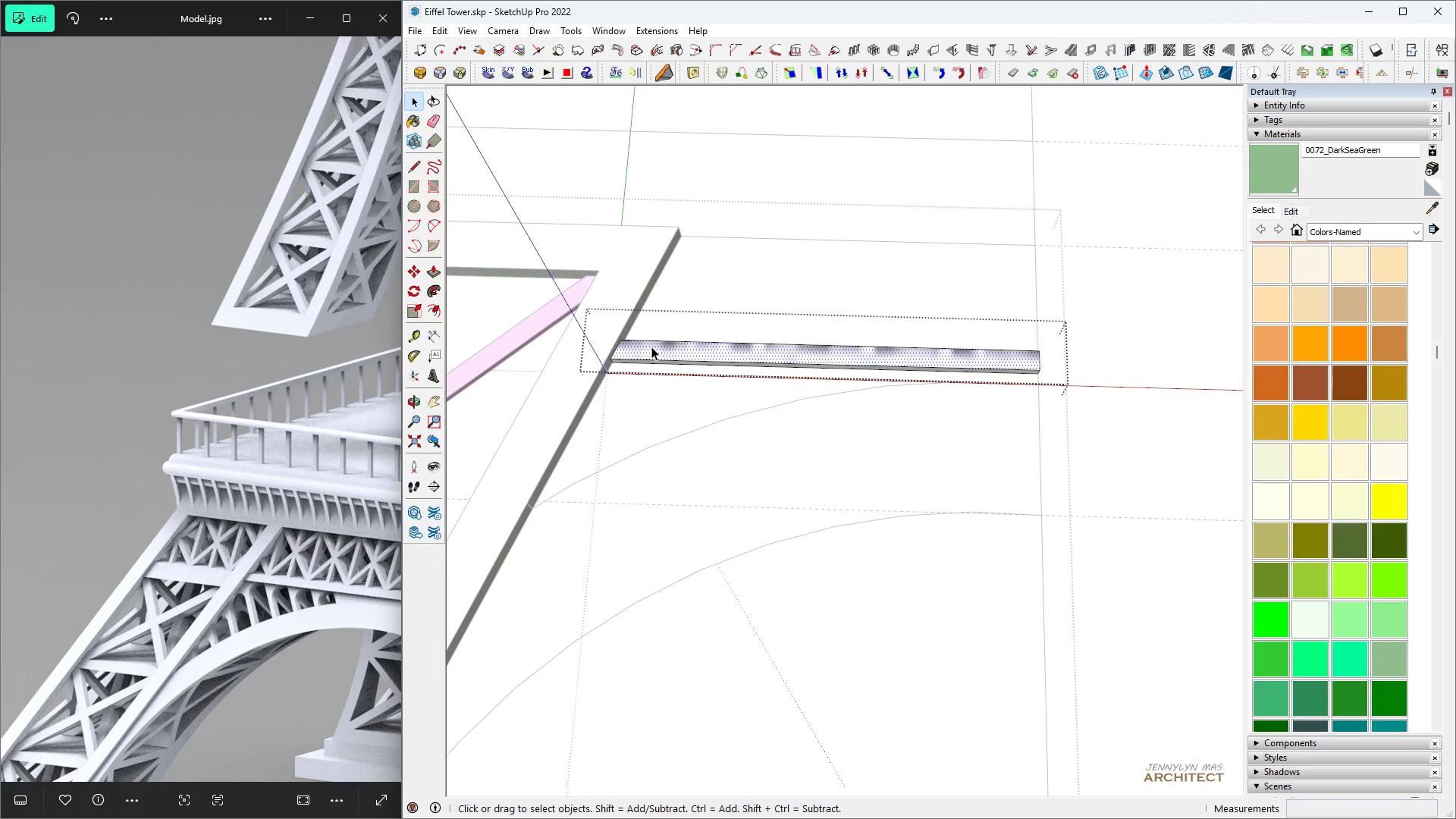 
double_click([651, 347])
 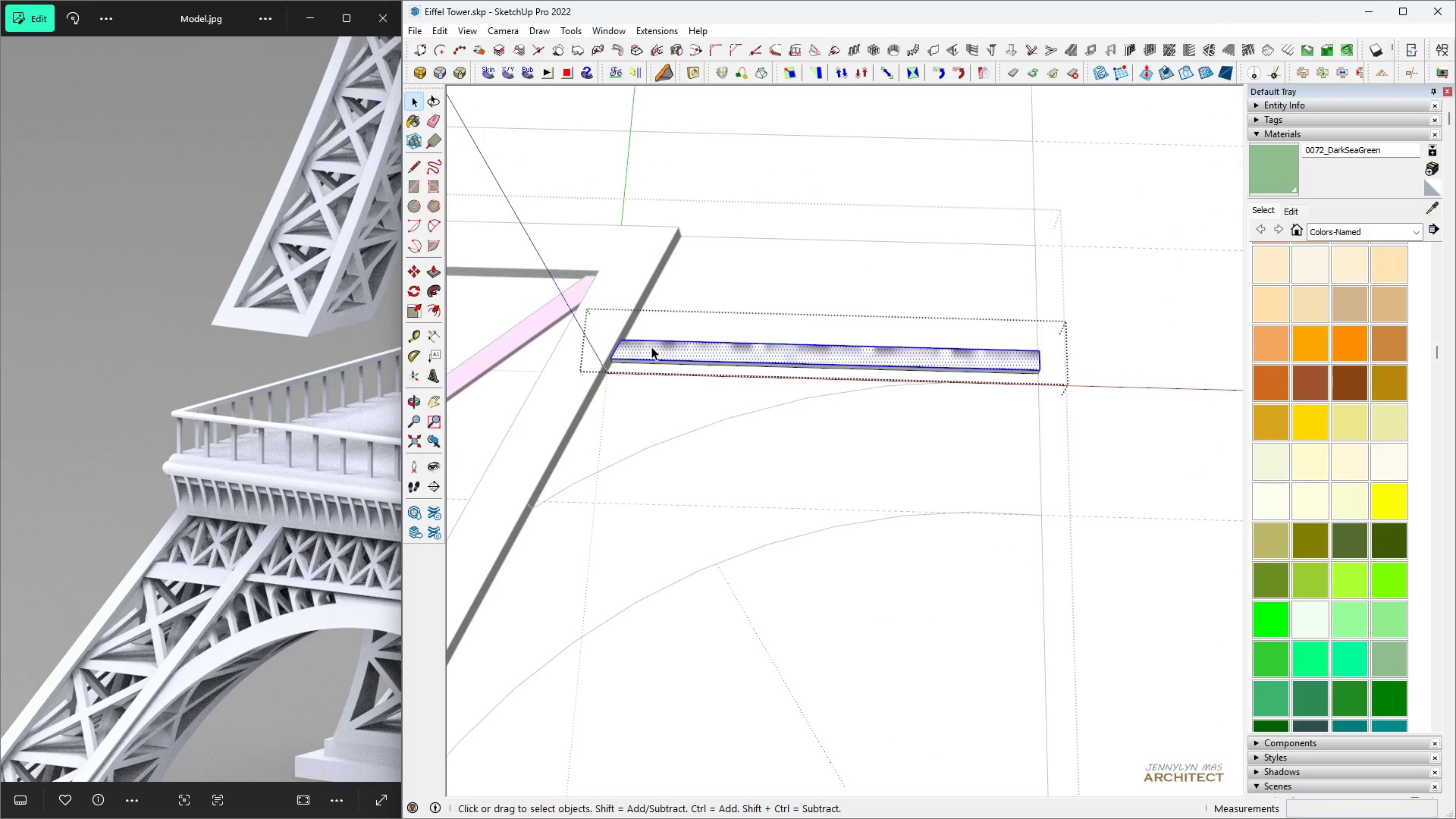 
triple_click([651, 347])
 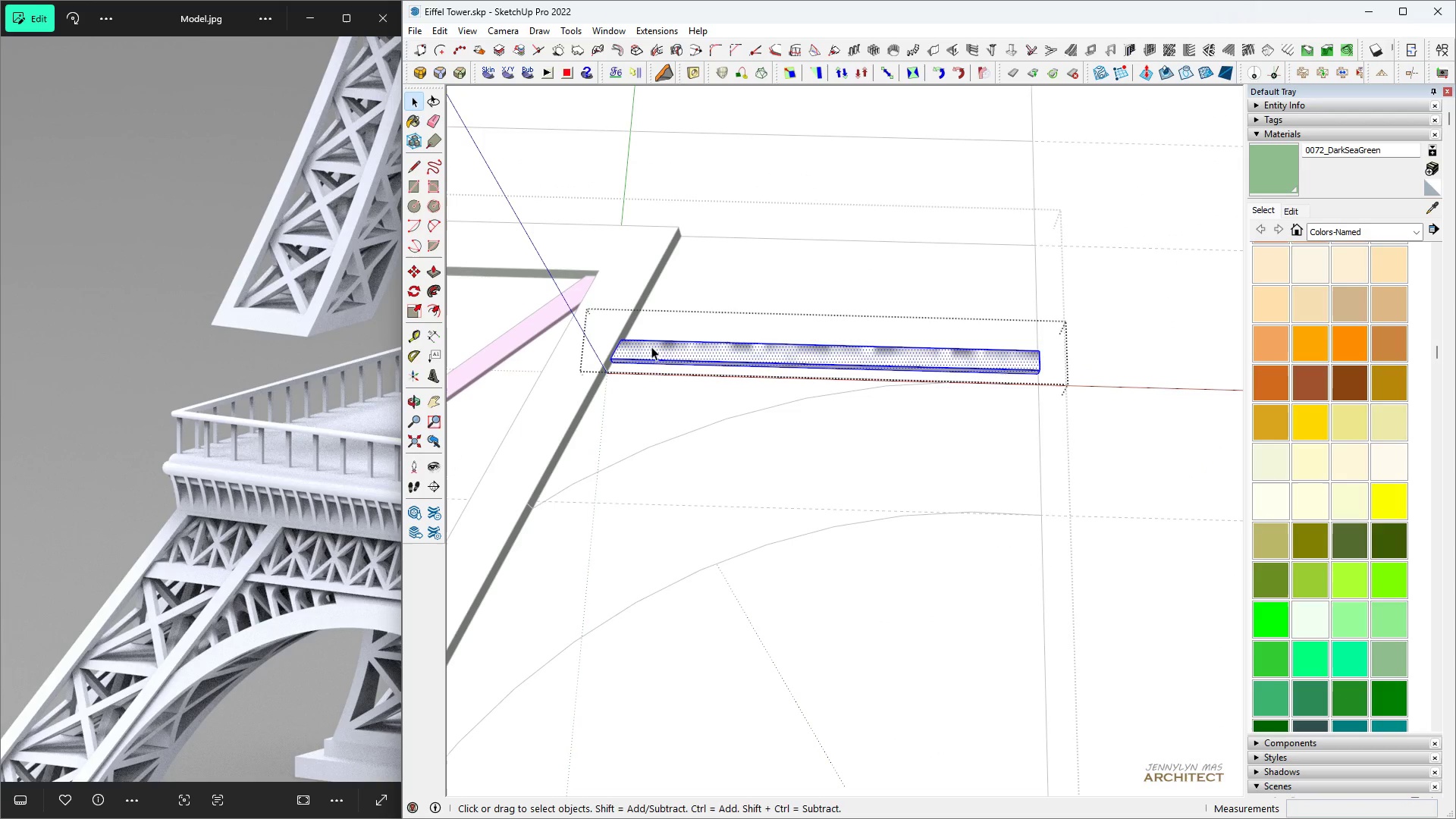 
triple_click([651, 347])
 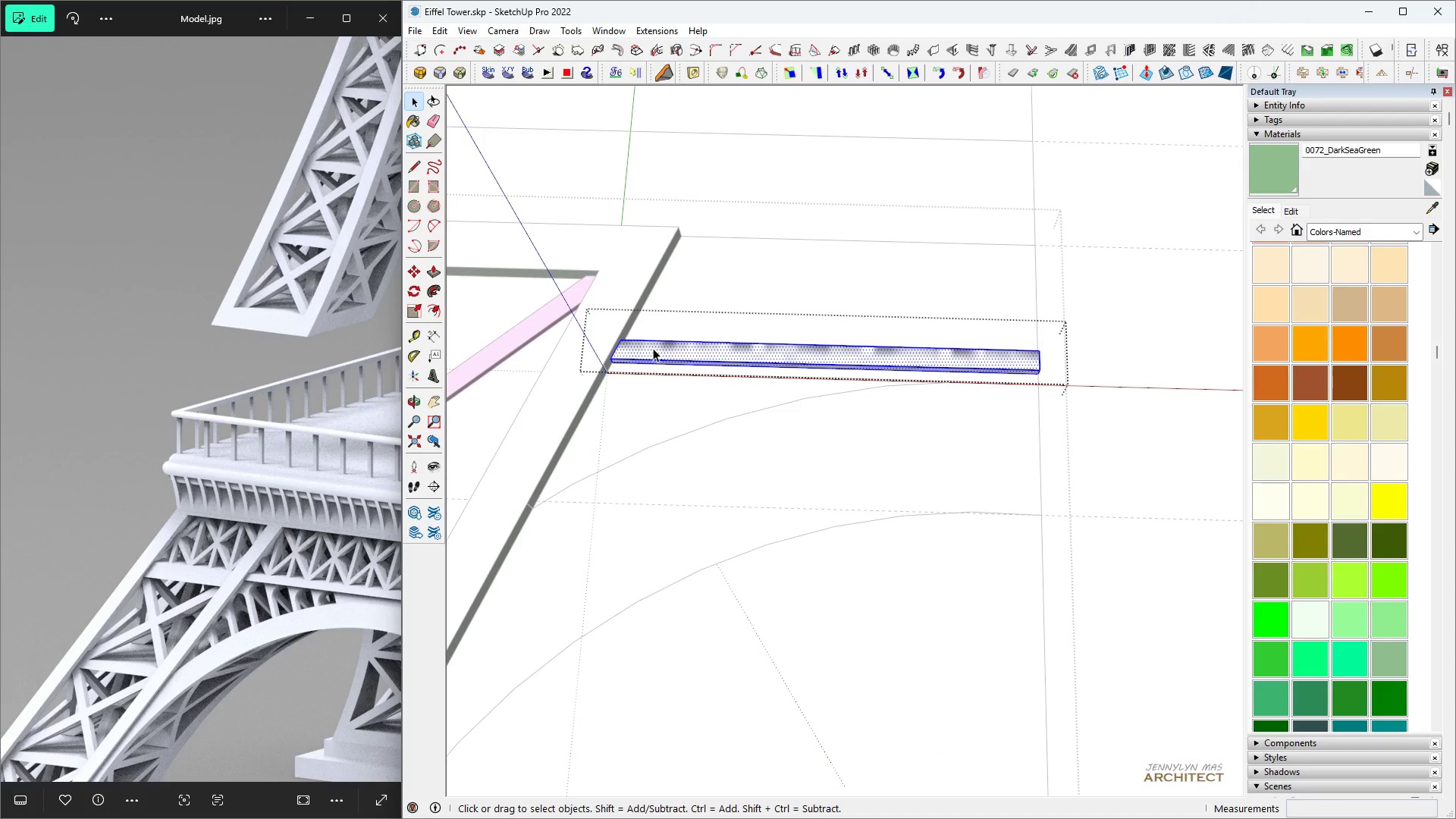 
key(N)
 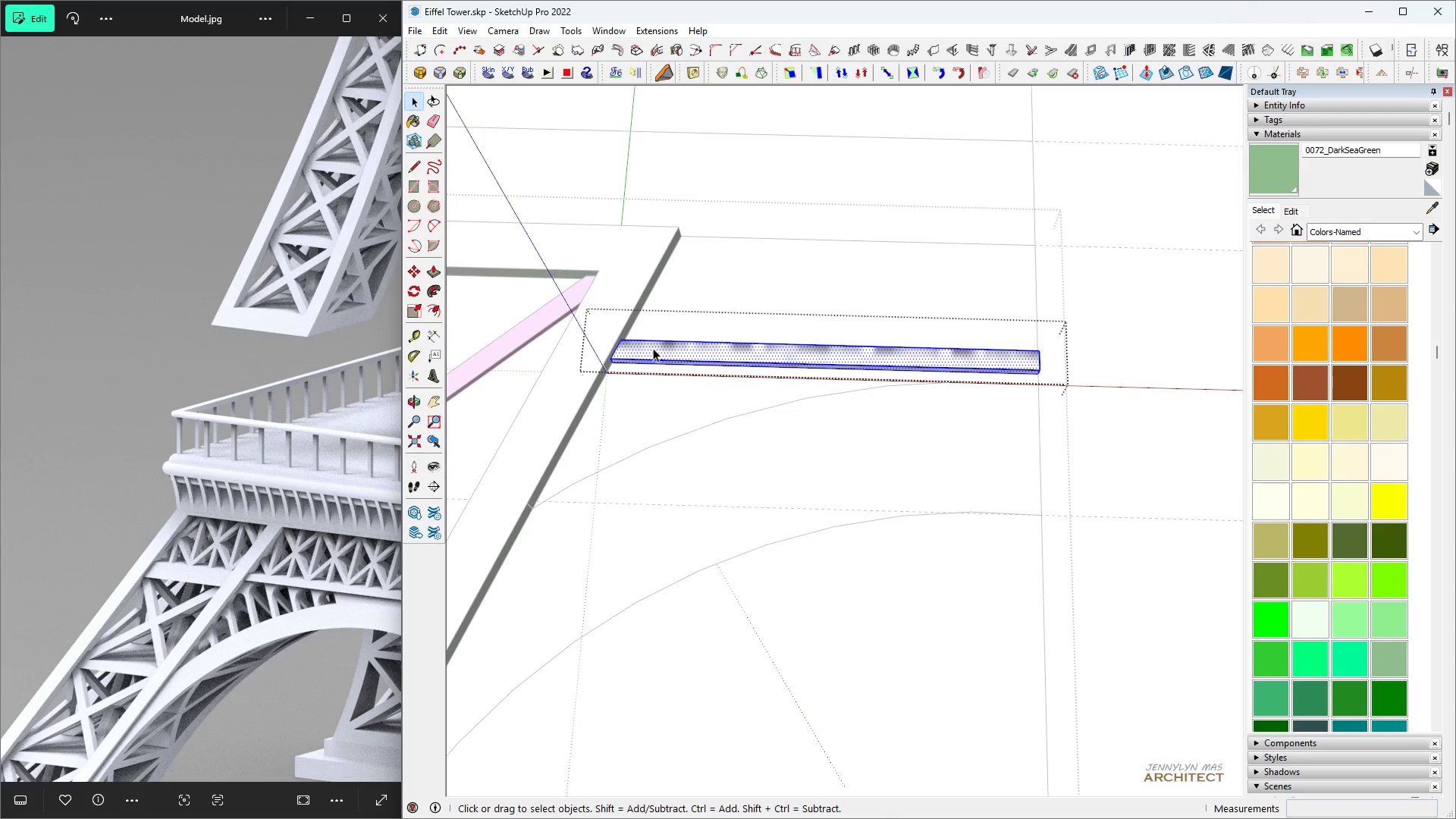 
triple_click([653, 348])
 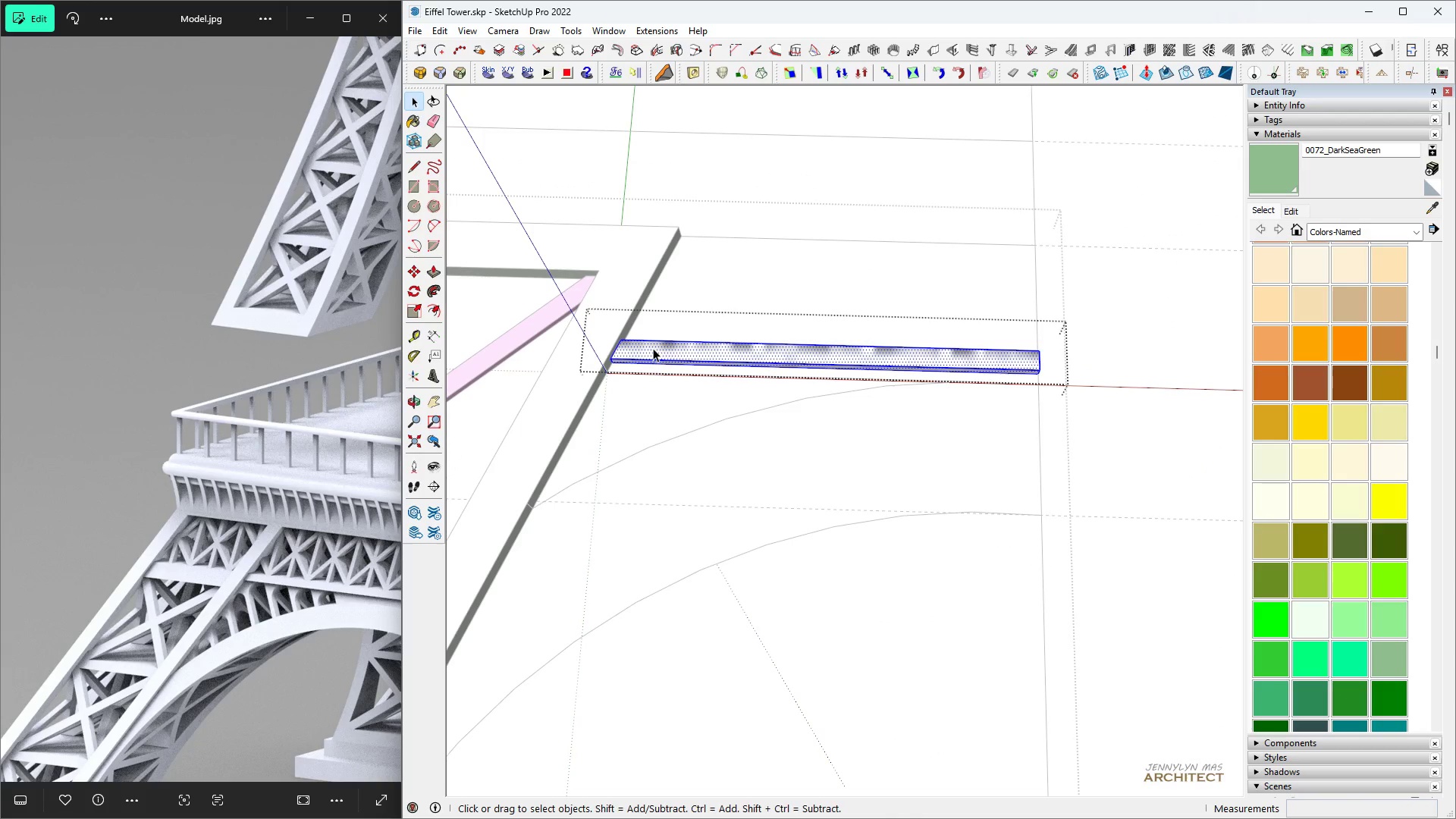 
triple_click([653, 348])
 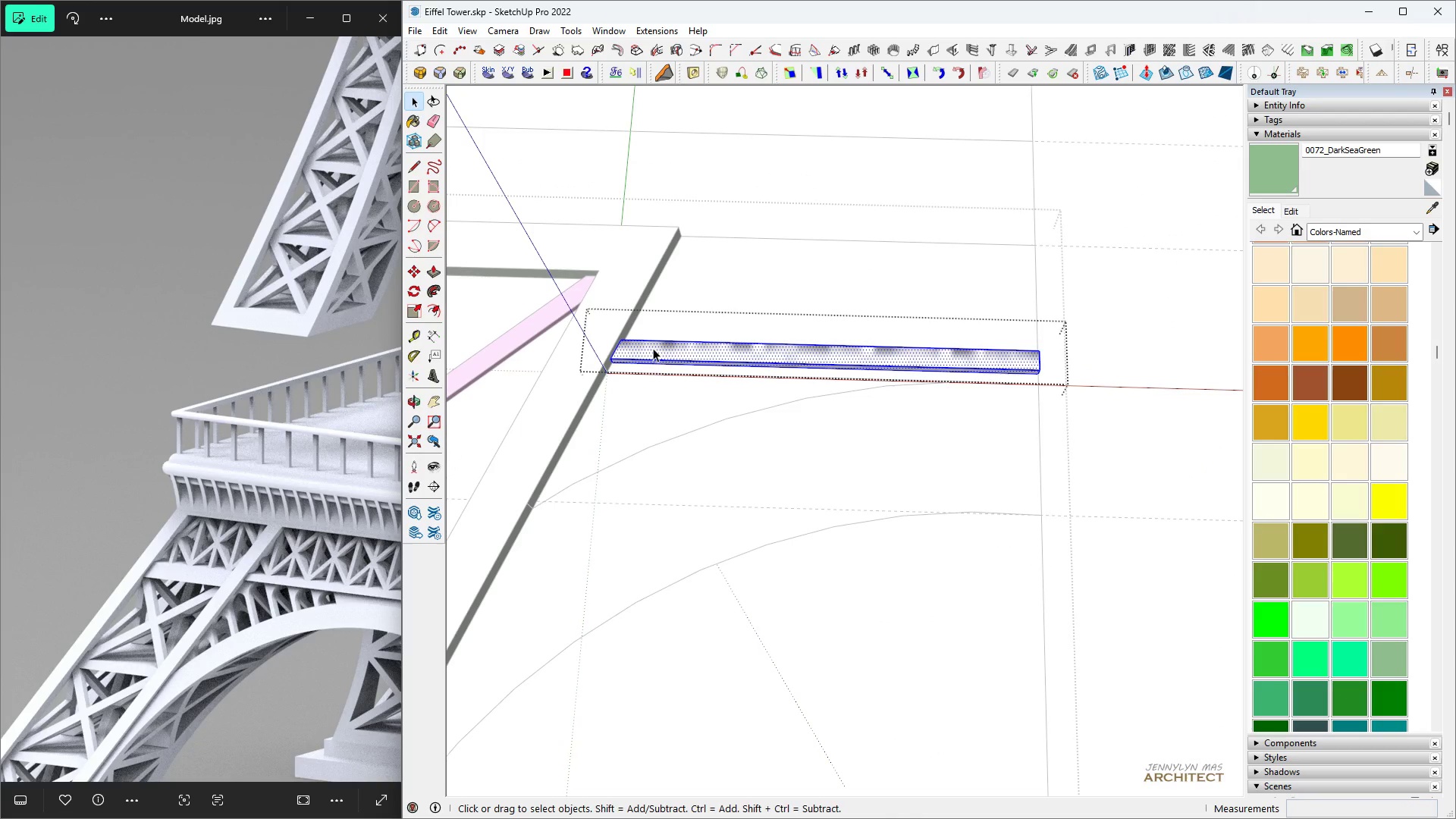 
triple_click([653, 348])
 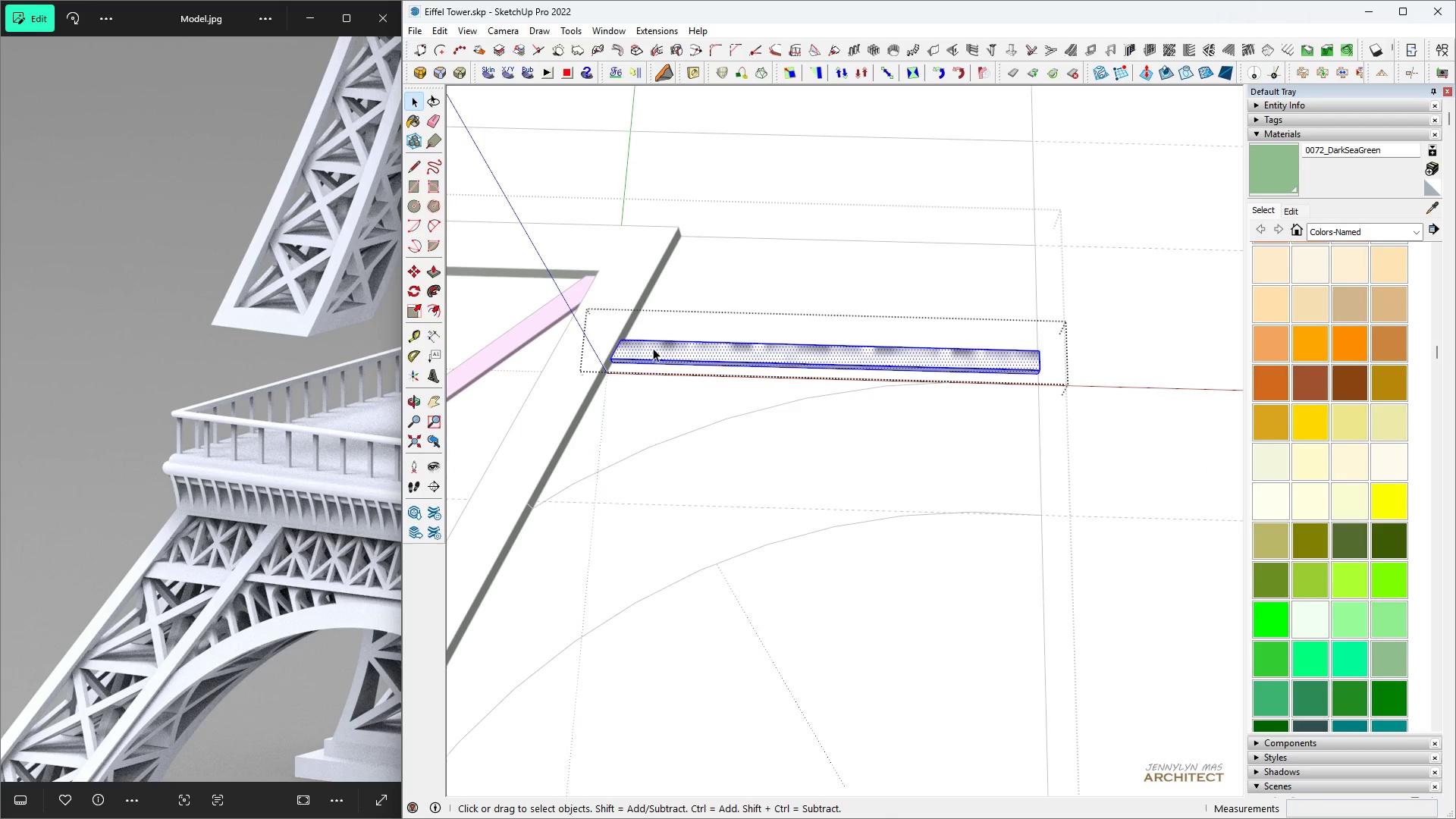 
triple_click([653, 348])
 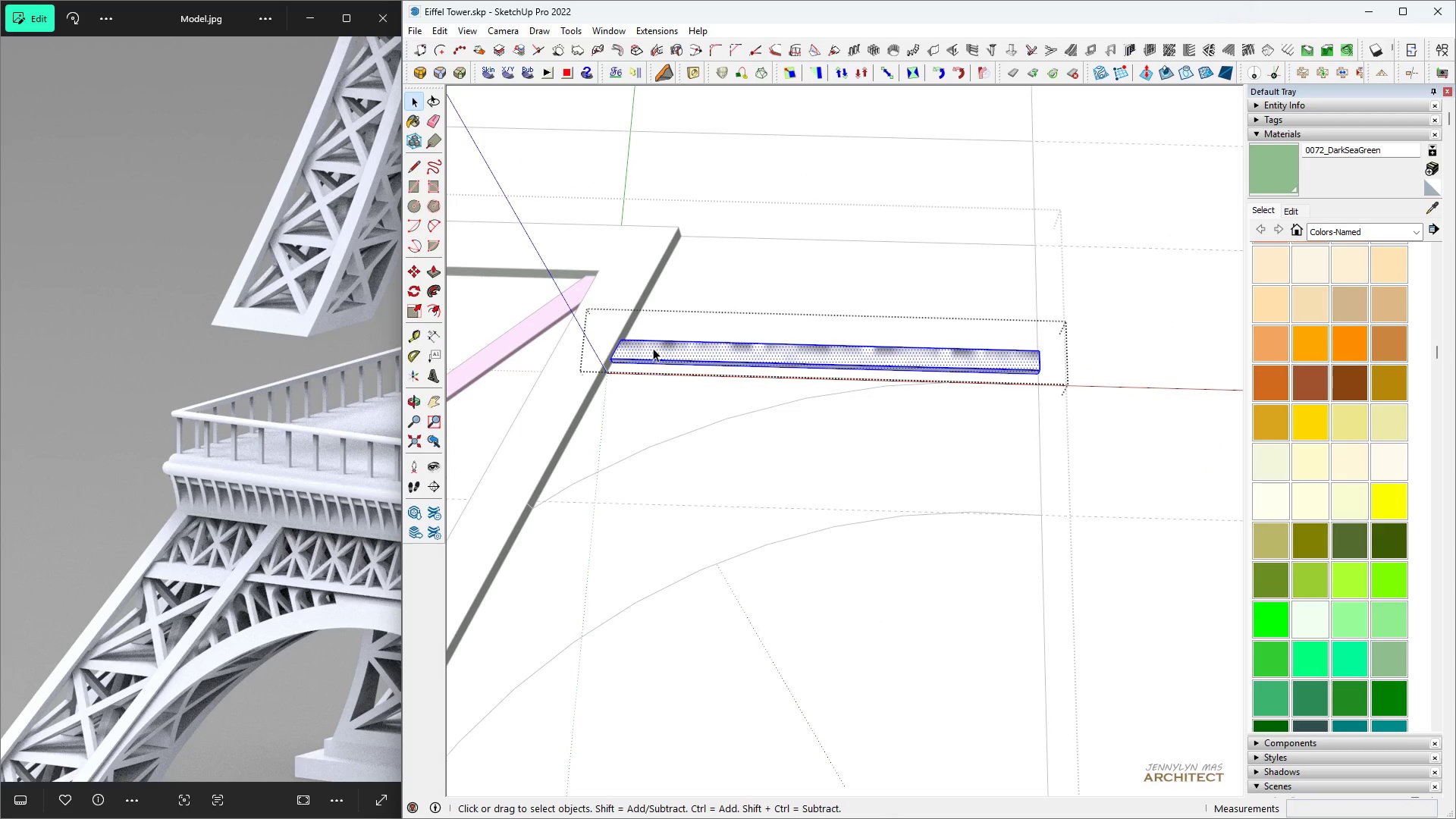 
triple_click([653, 348])
 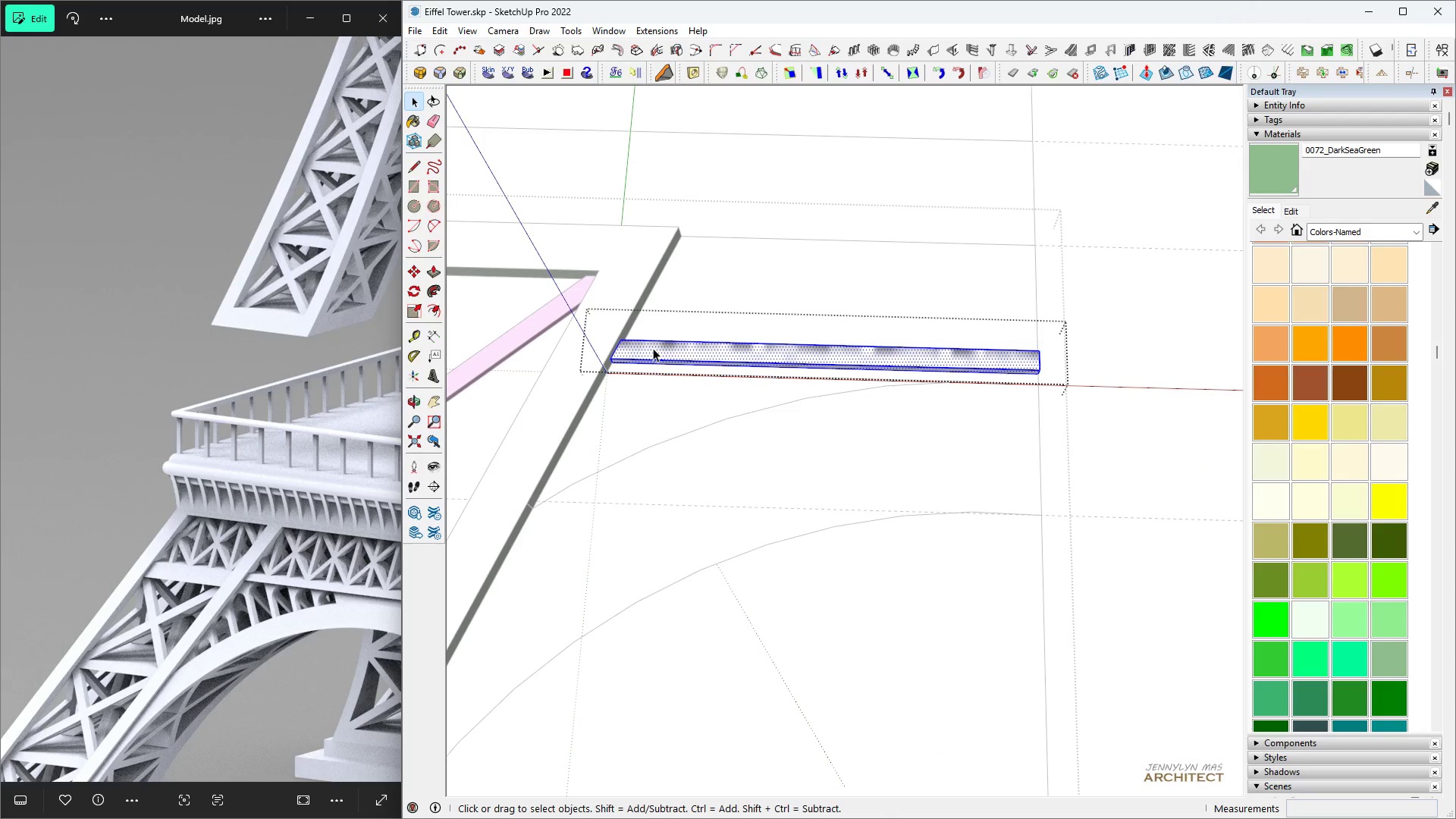 
key(B)
 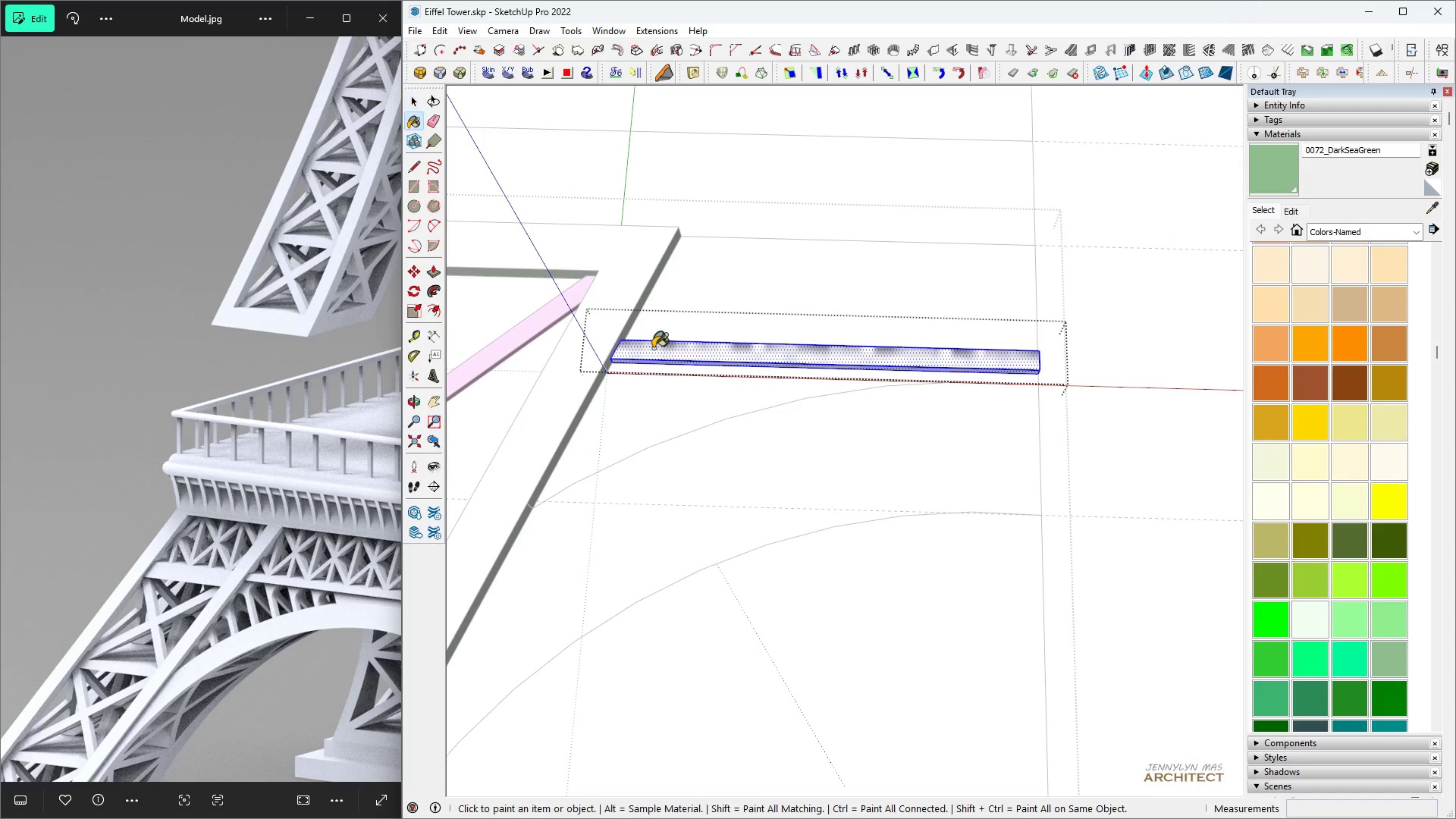 
triple_click([653, 348])
 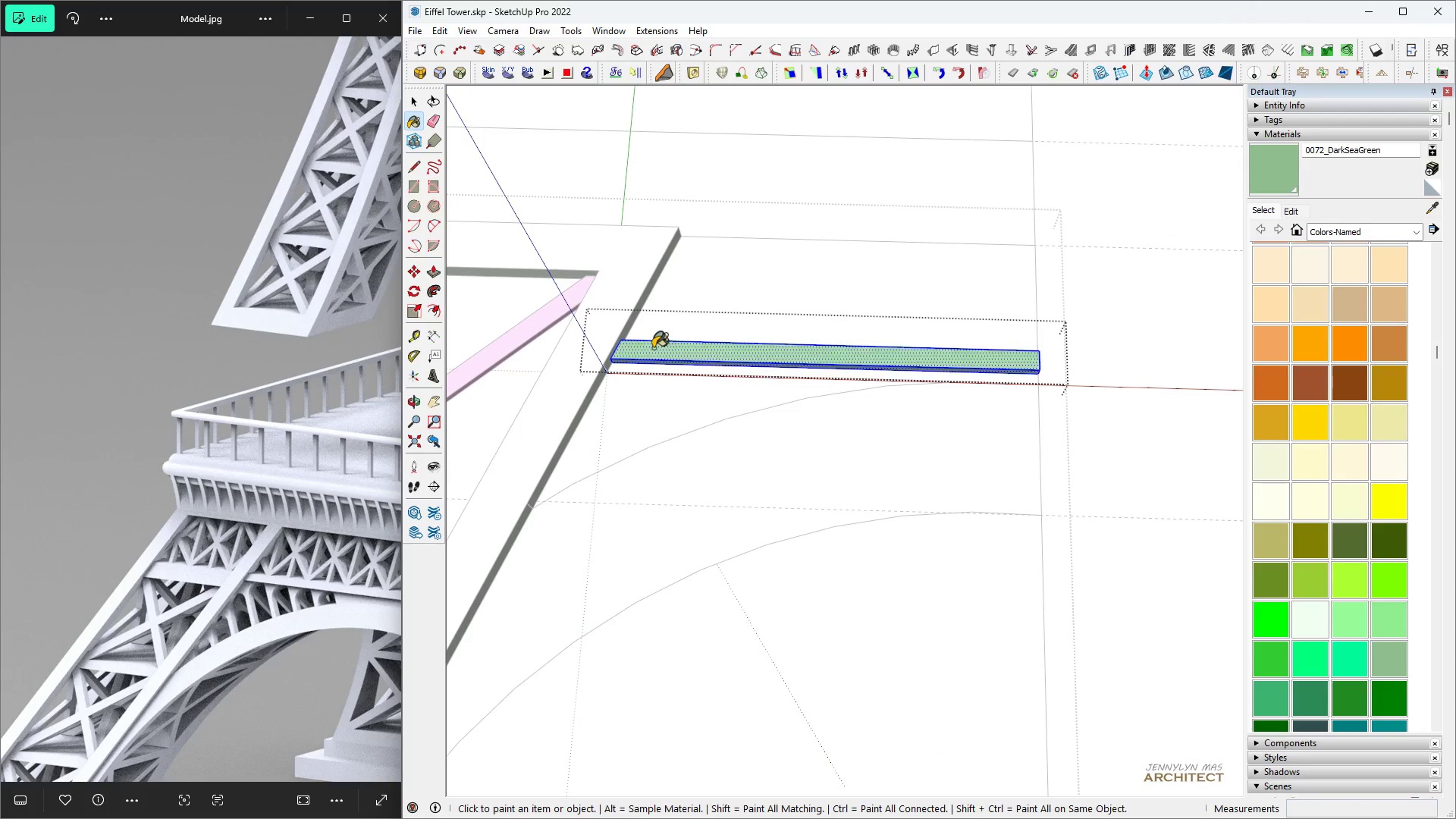 
triple_click([653, 348])
 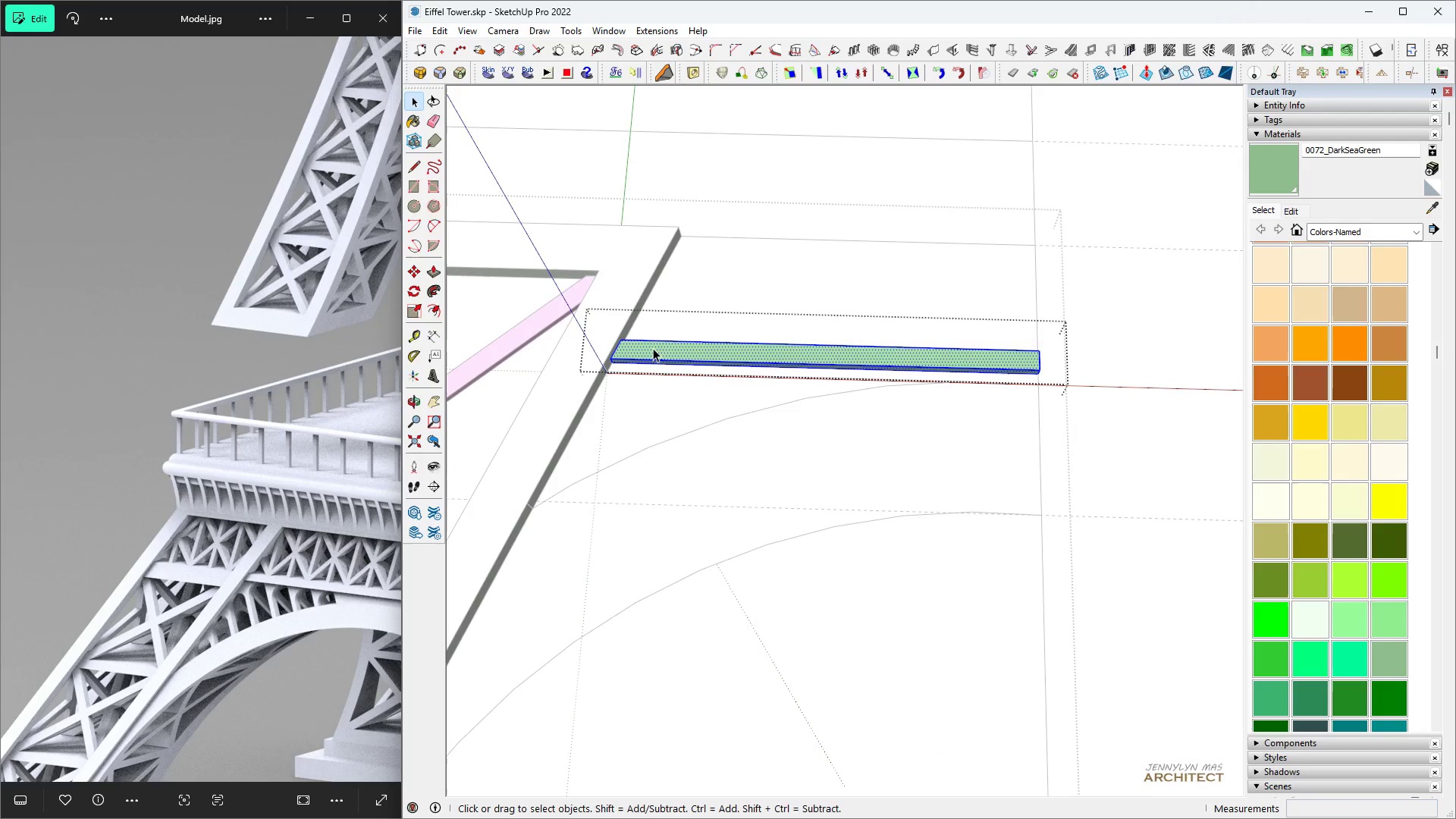 
key(Space)
 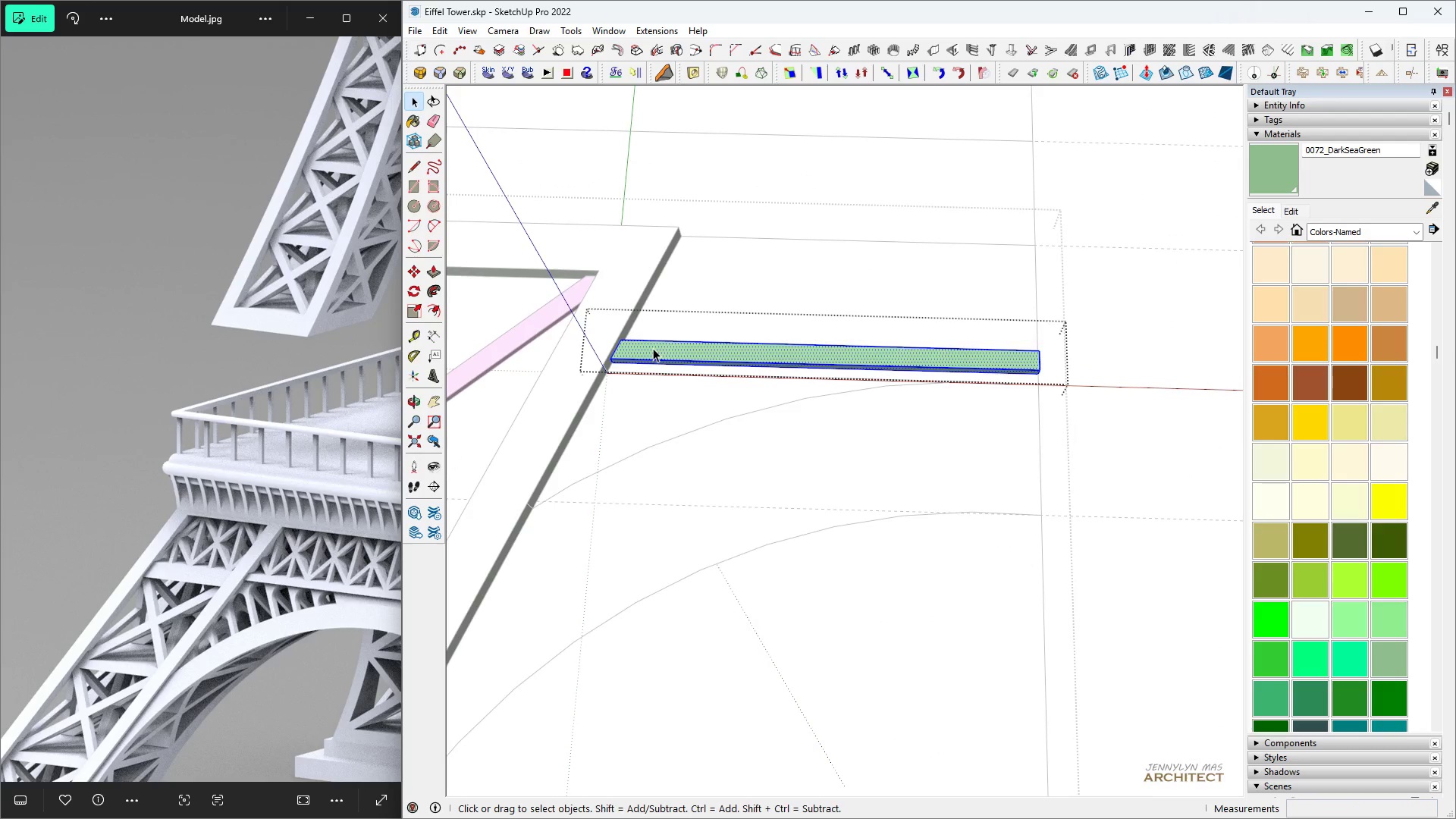 
triple_click([653, 348])
 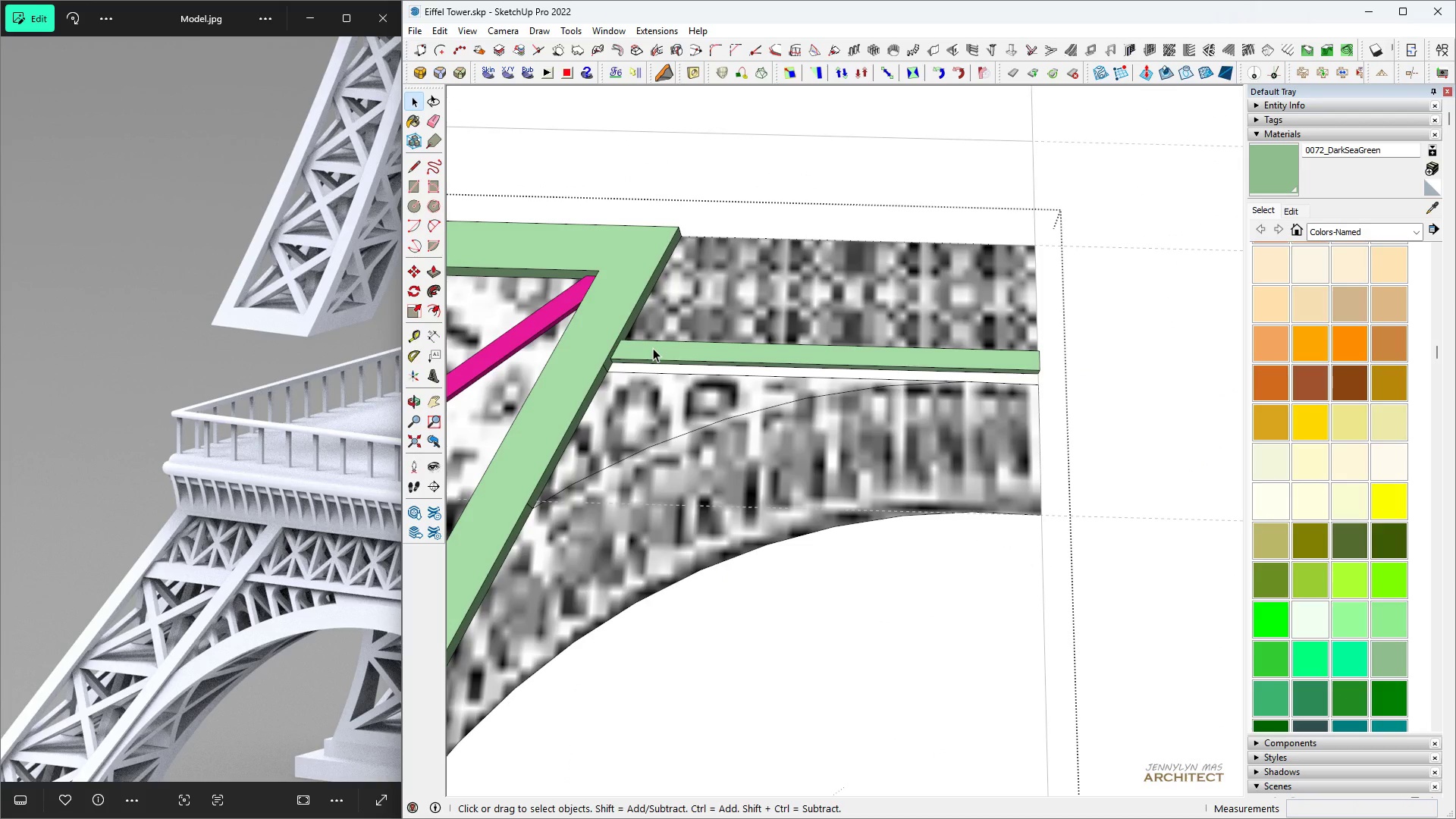 
key(Escape)
key(Escape)
key(Escape)
key(Escape)
type( hh h )
 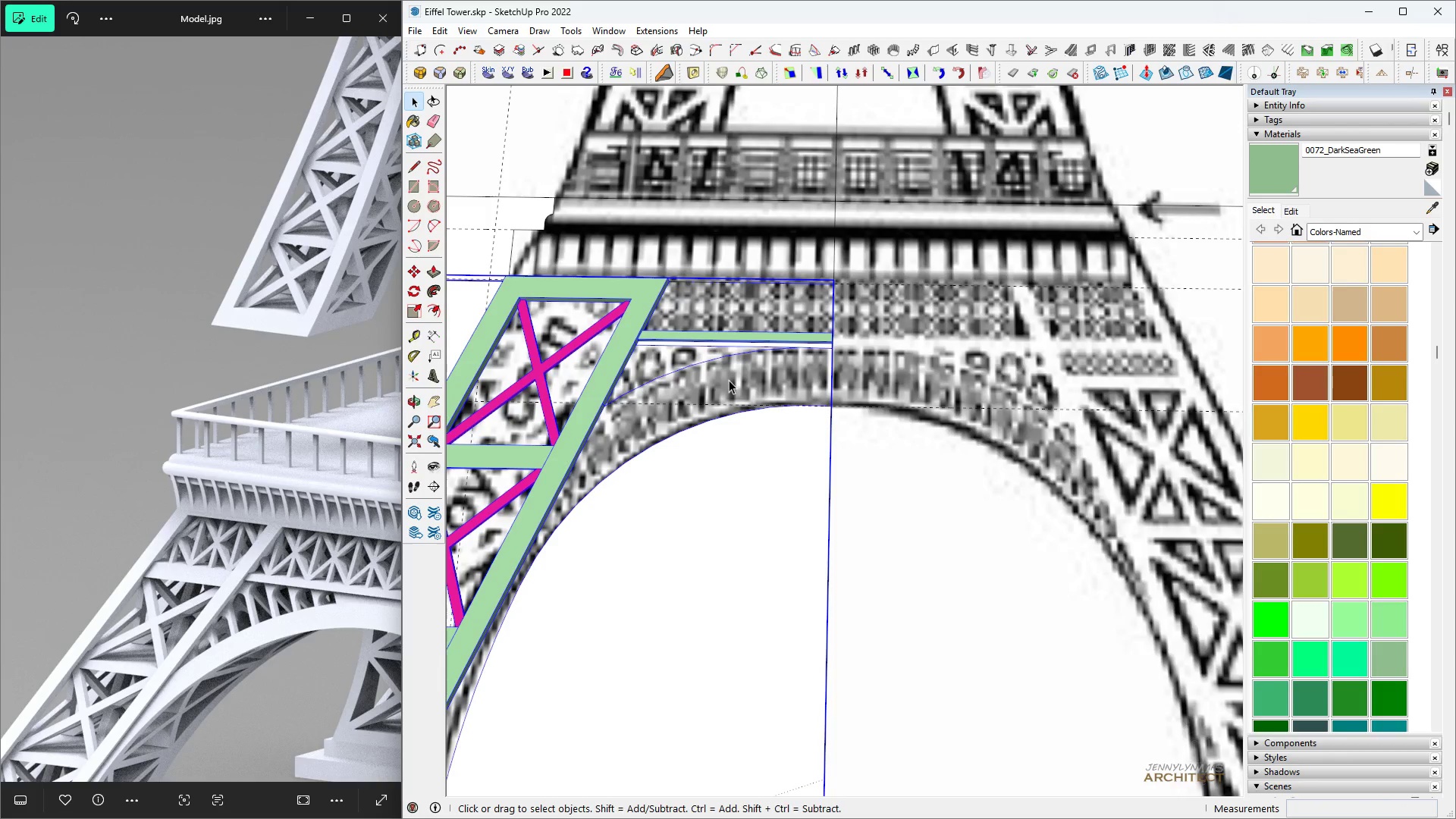 
scroll: coordinate [683, 320], scroll_direction: down, amount: 12.0
 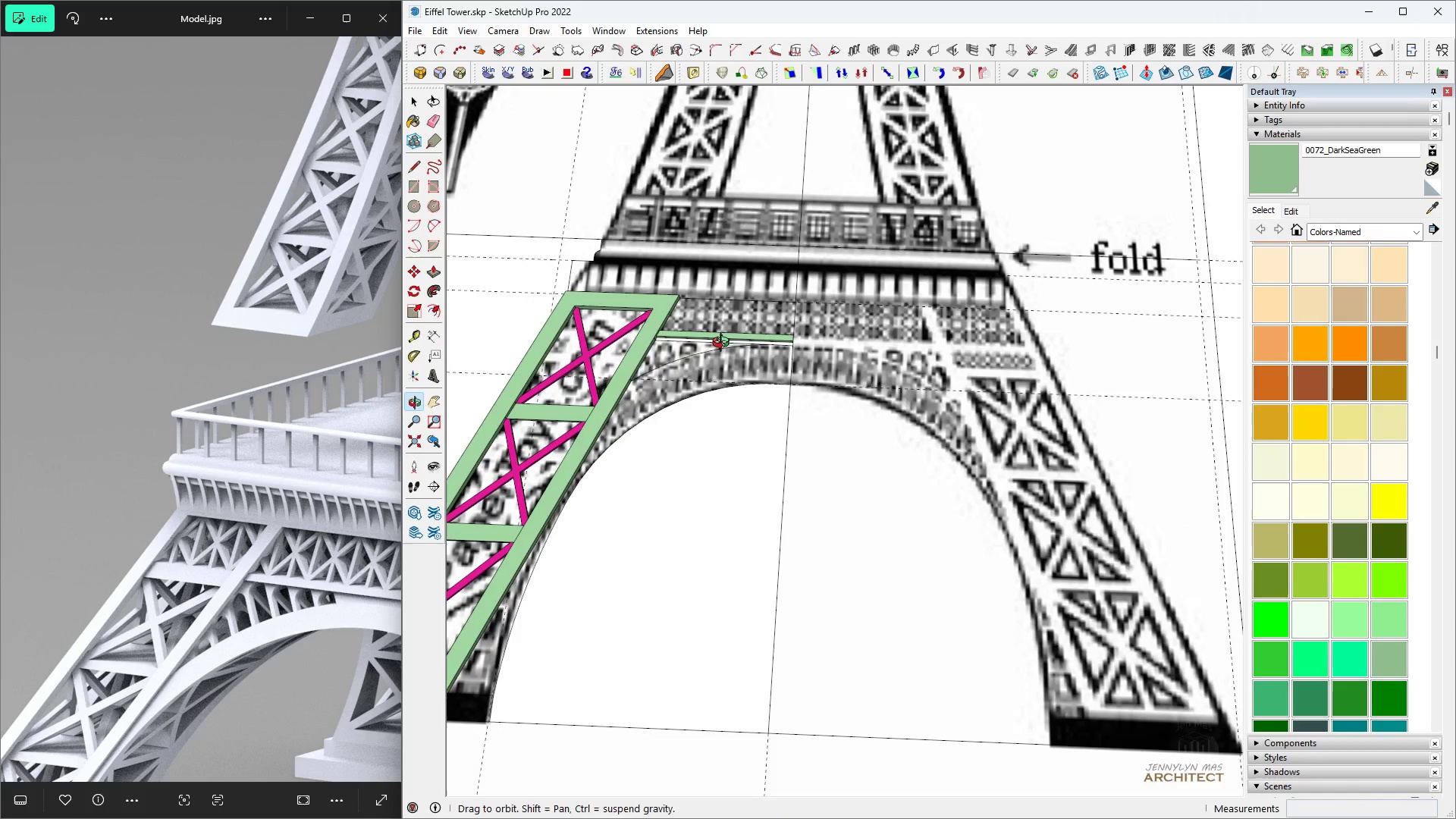 
scroll: coordinate [726, 340], scroll_direction: up, amount: 6.0
 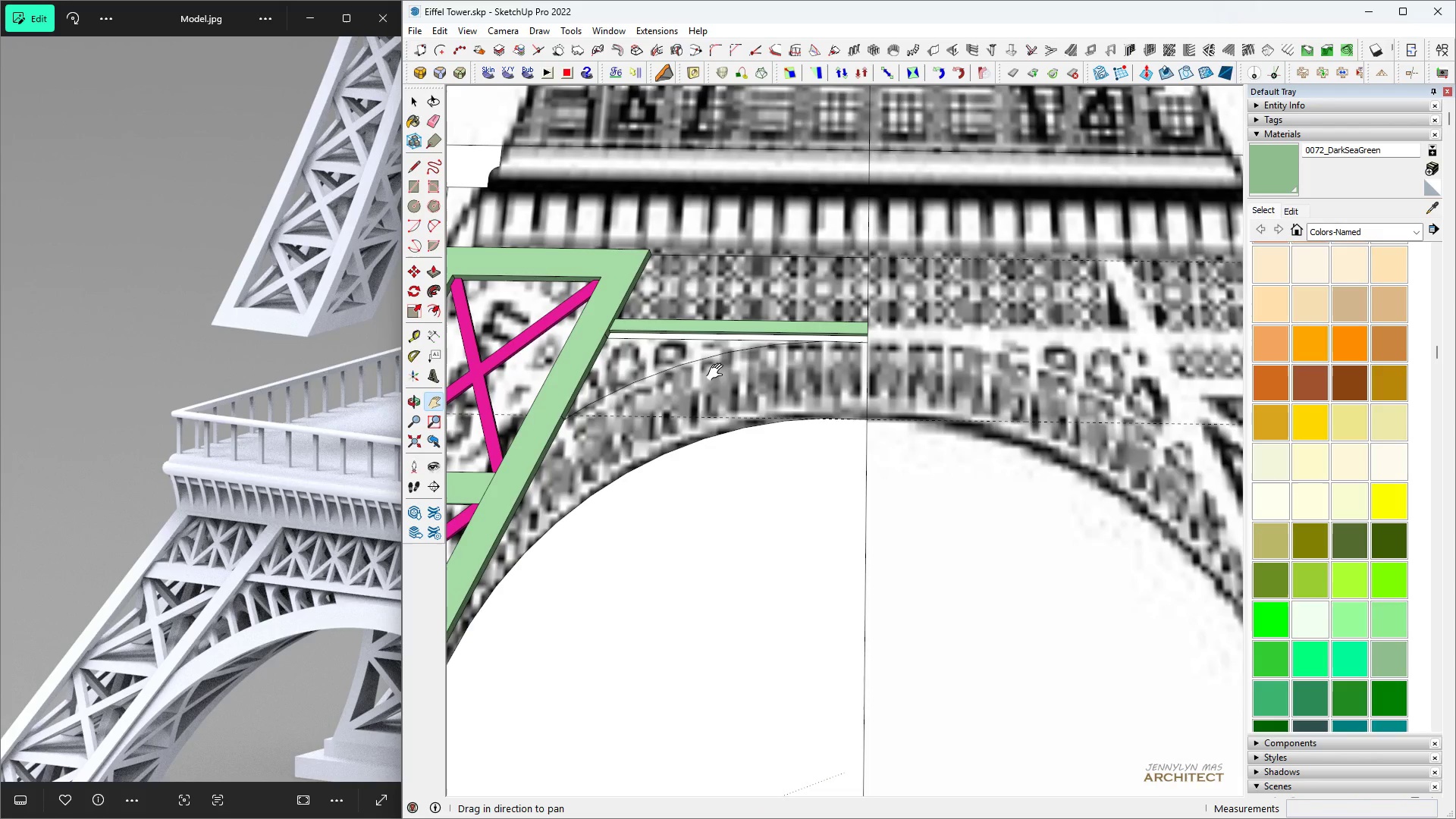 
scroll: coordinate [720, 369], scroll_direction: down, amount: 3.0
 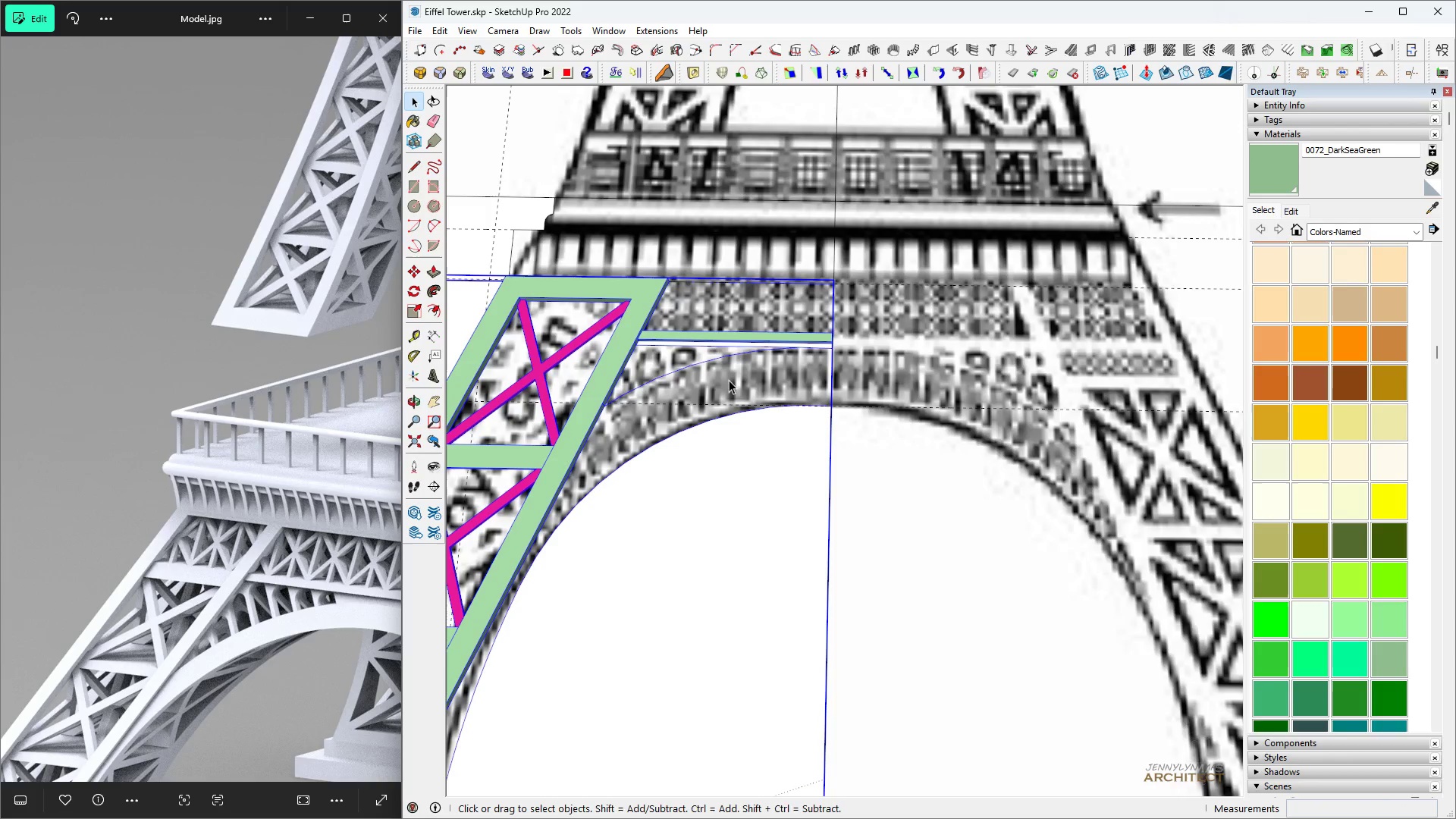 
double_click([729, 380])
 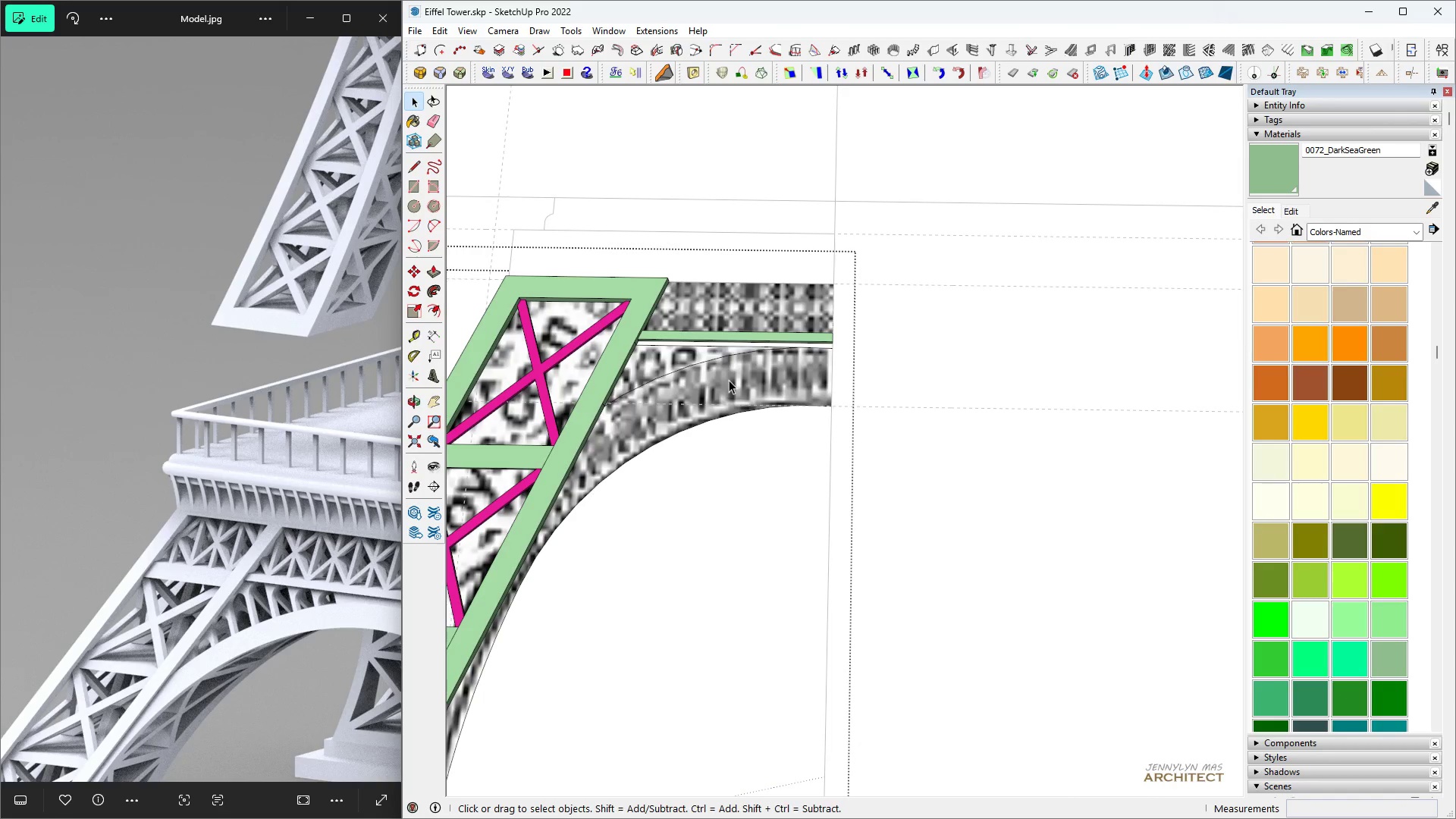 
triple_click([729, 380])
 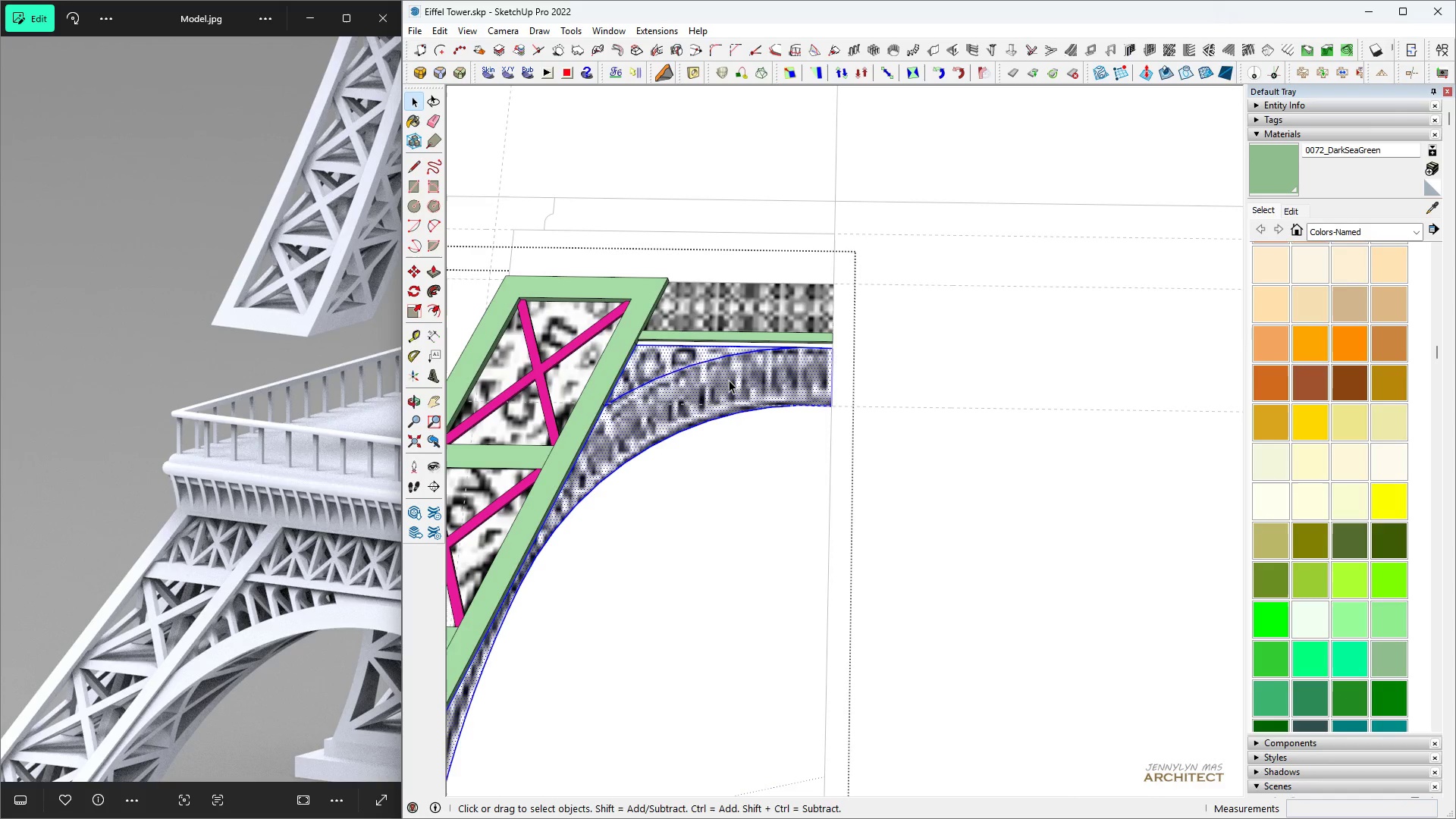 
triple_click([729, 380])
 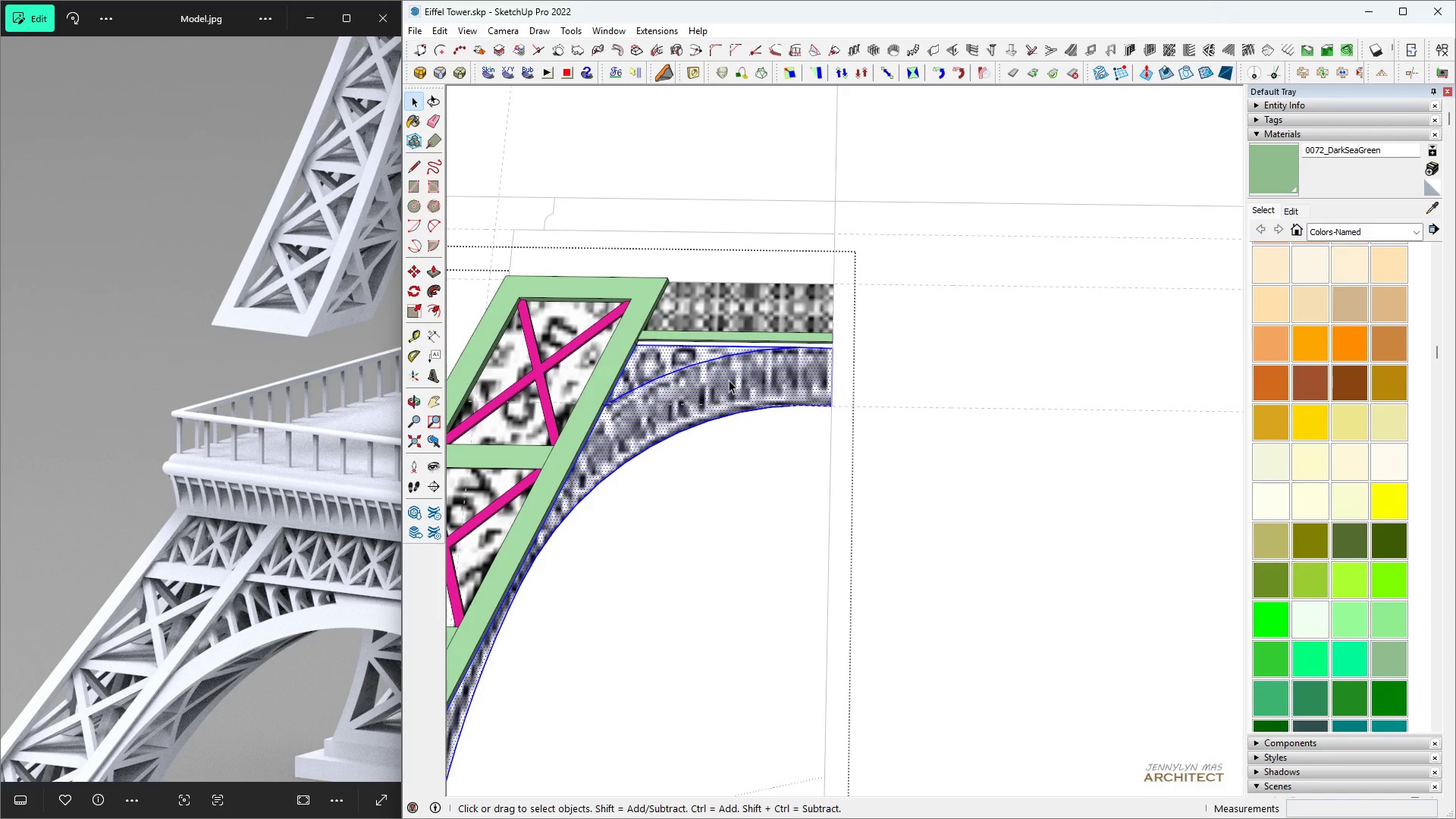 
scroll: coordinate [729, 380], scroll_direction: down, amount: 1.0
 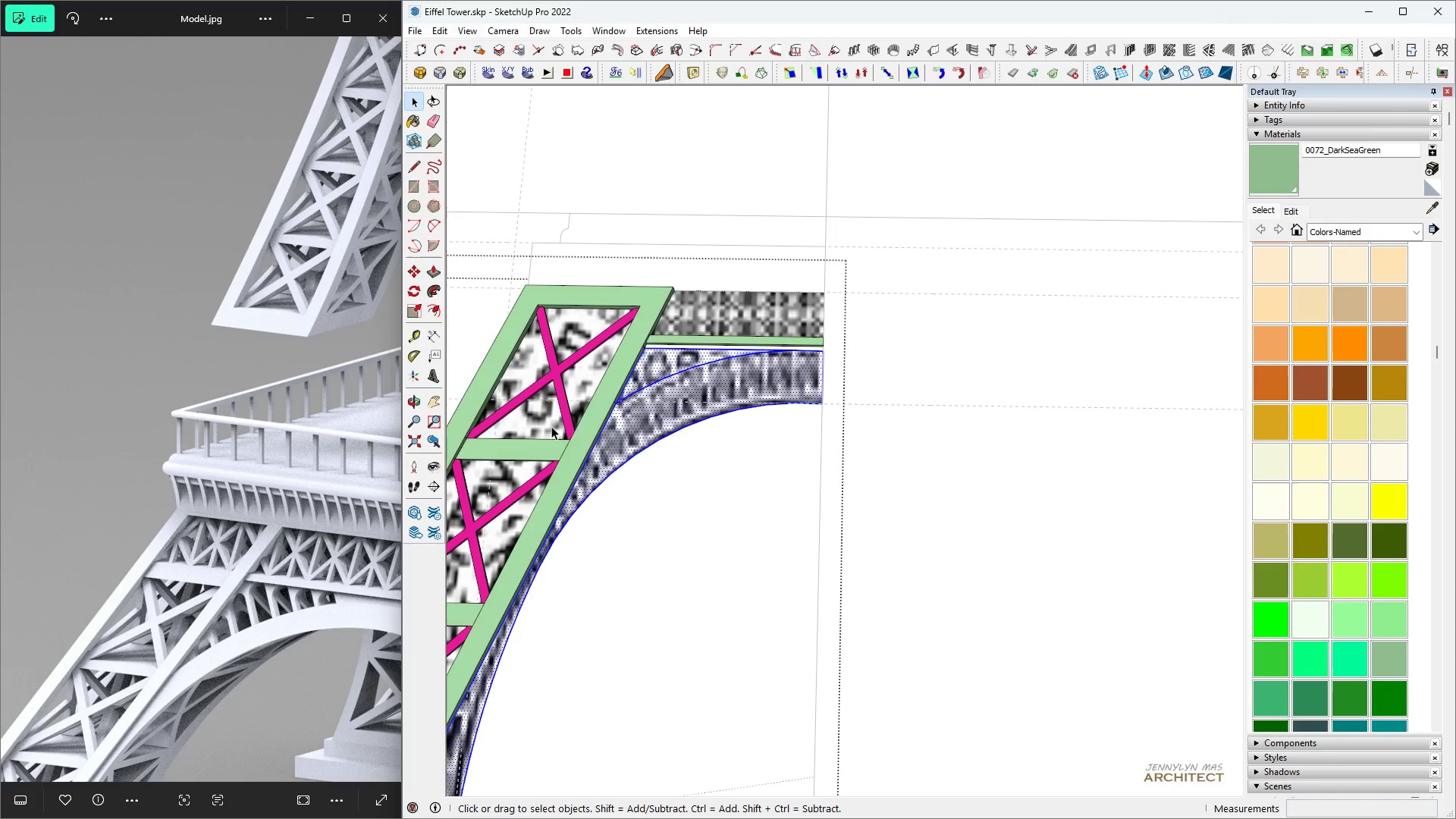 
scroll: coordinate [688, 362], scroll_direction: up, amount: 5.0
 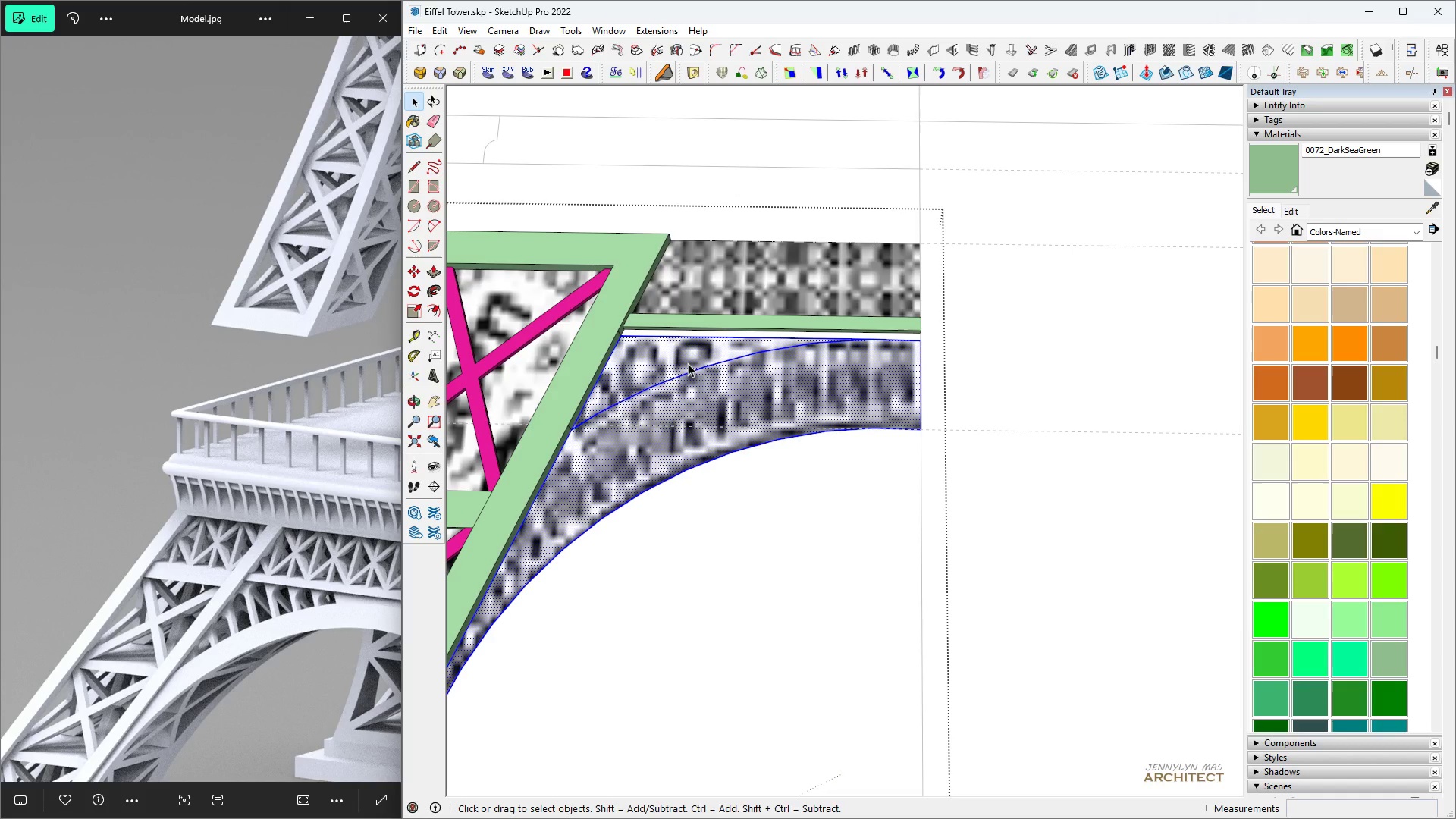 
wait(10.83)
 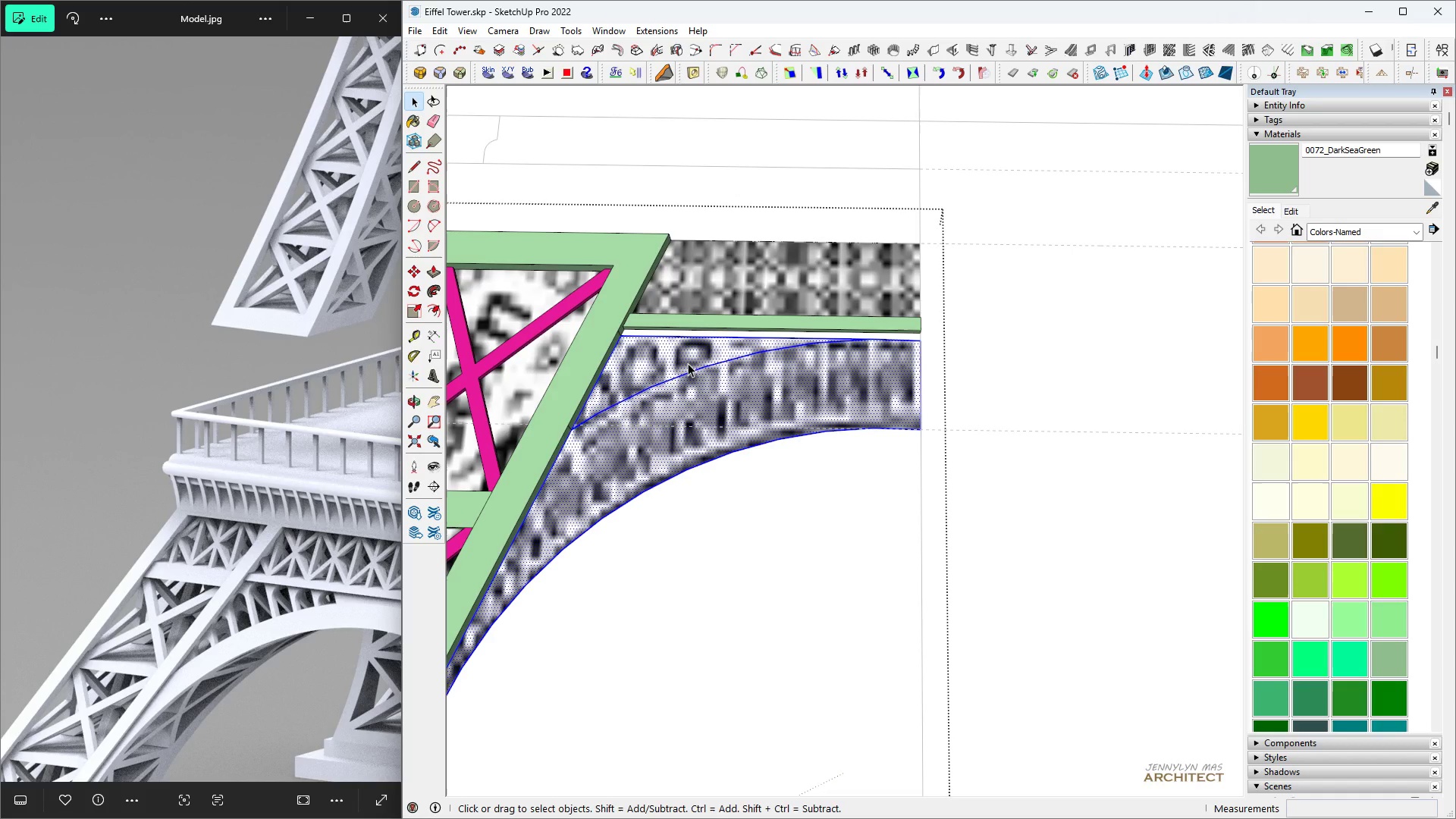 
scroll: coordinate [997, 460], scroll_direction: up, amount: 17.0
 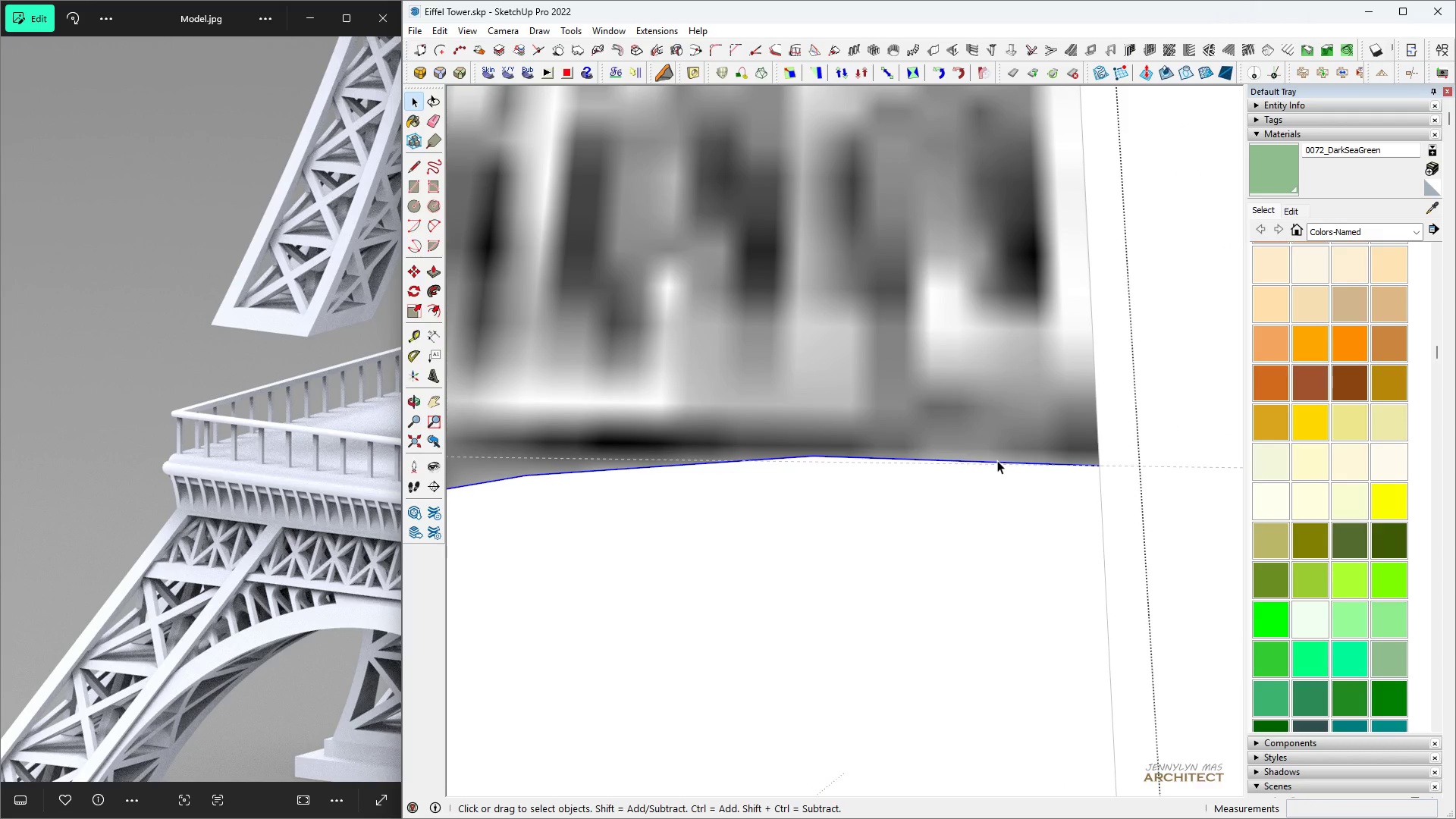 
scroll: coordinate [980, 416], scroll_direction: down, amount: 33.0
 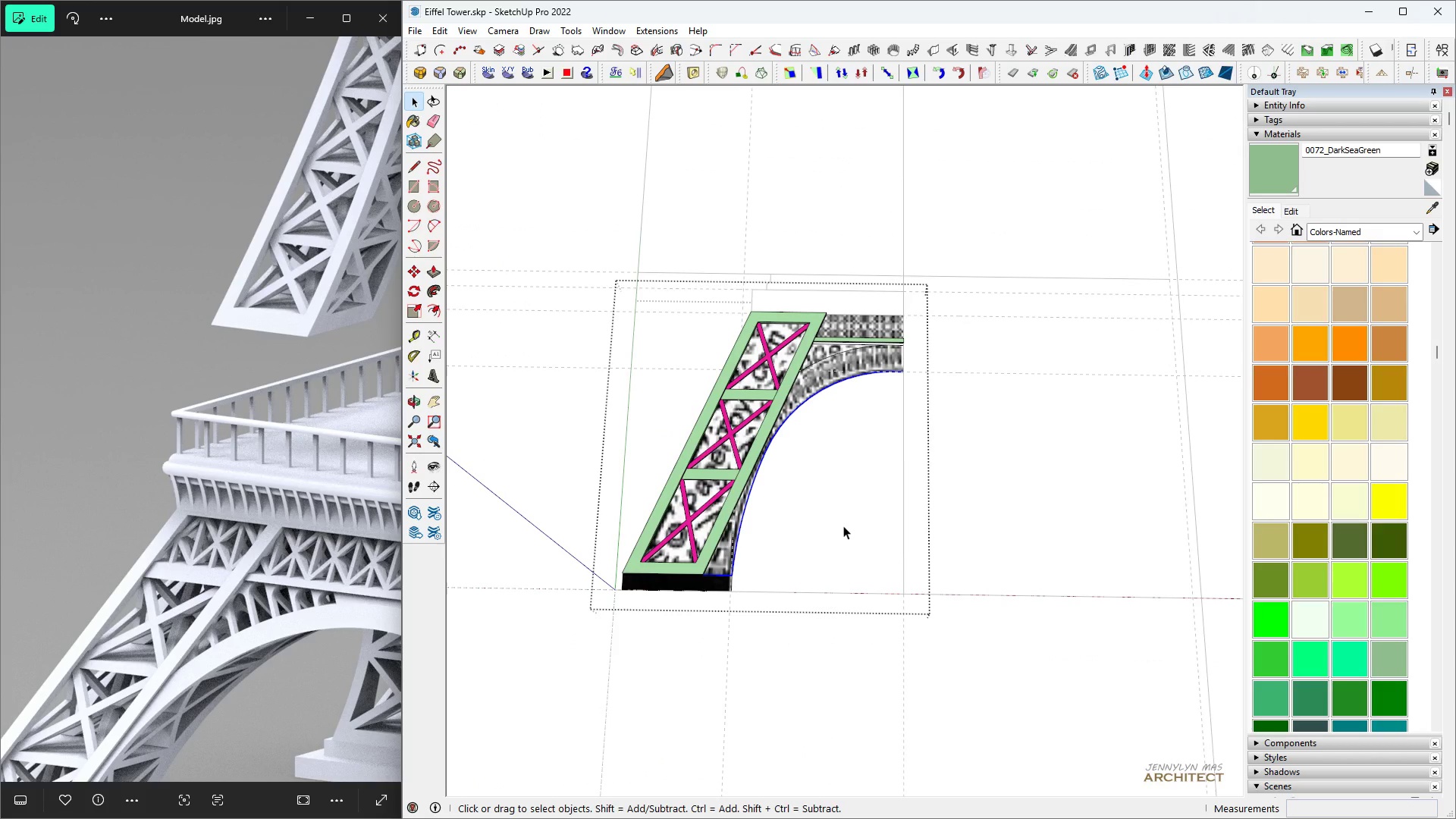 
key(F)
 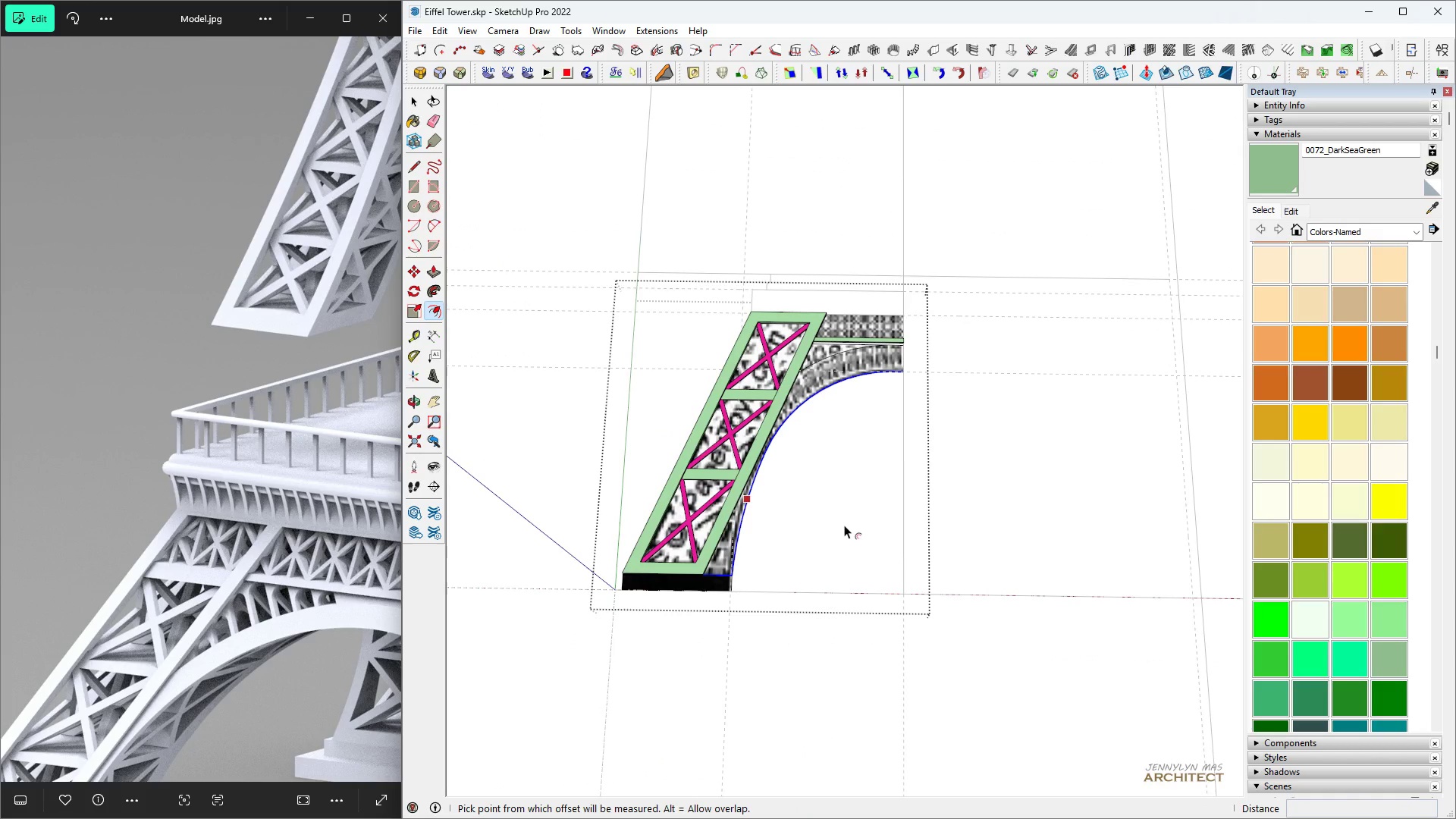 
scroll: coordinate [878, 427], scroll_direction: up, amount: 5.0
 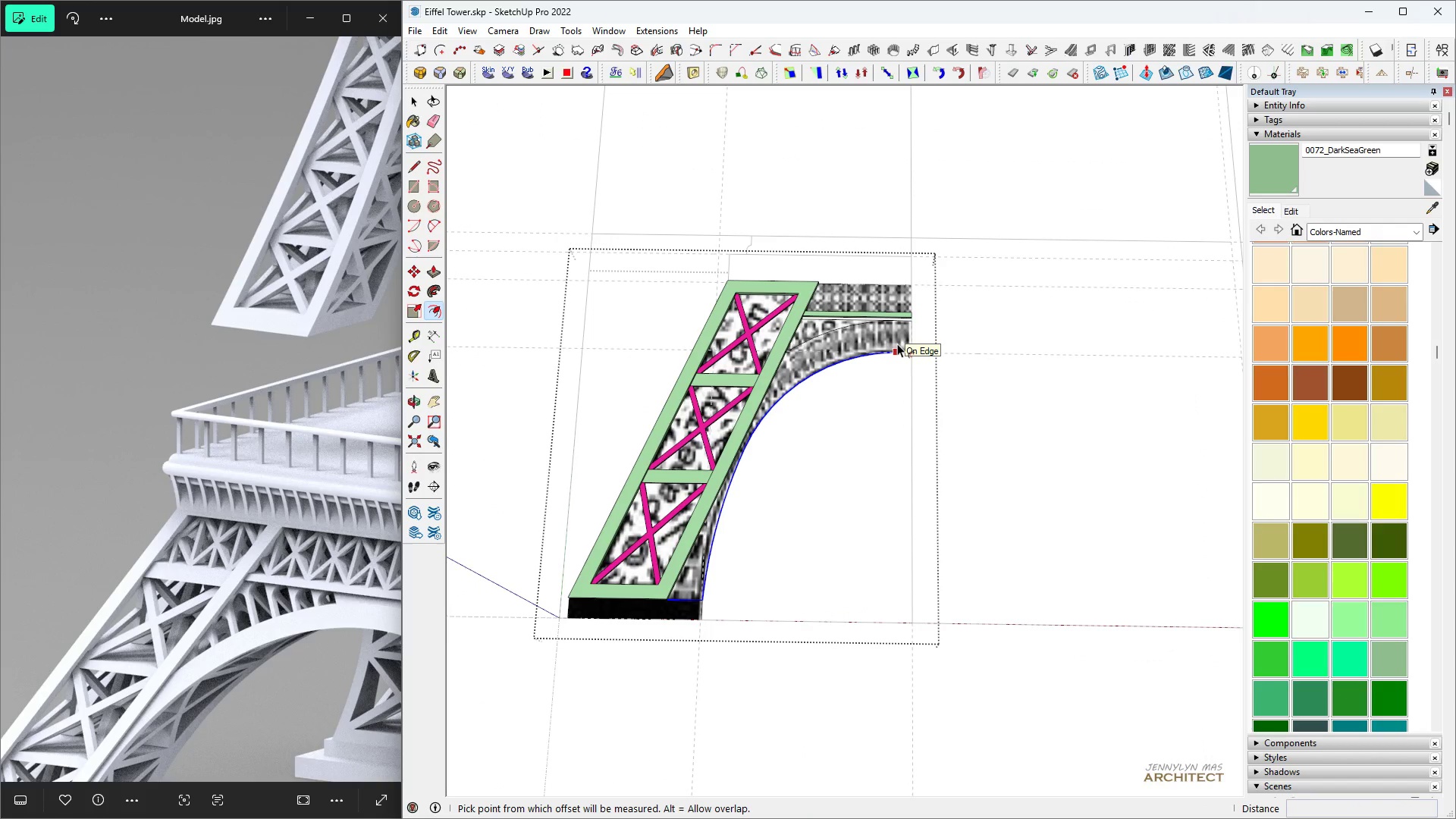 
left_click([897, 344])
 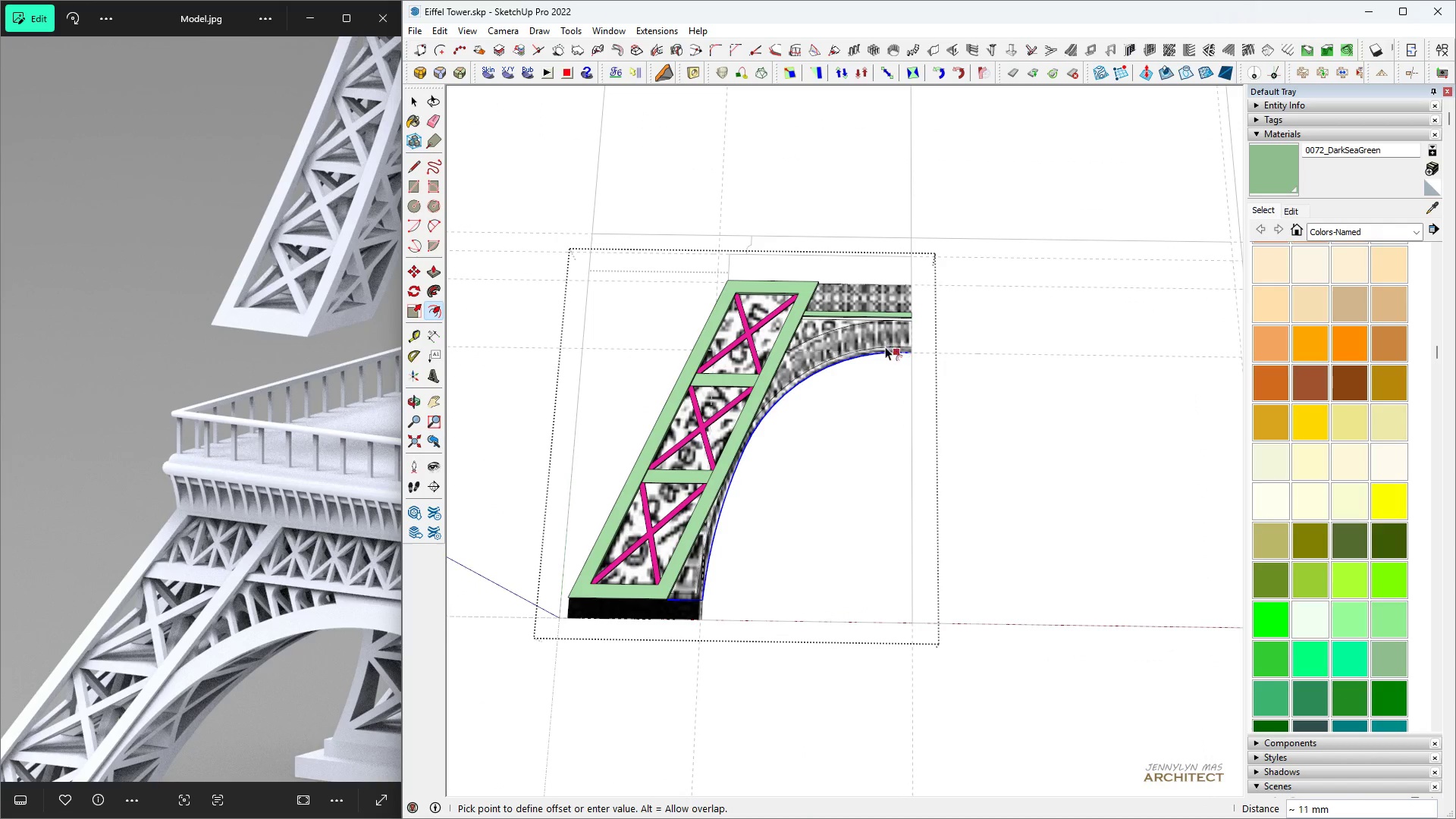 
scroll: coordinate [861, 342], scroll_direction: up, amount: 9.0
 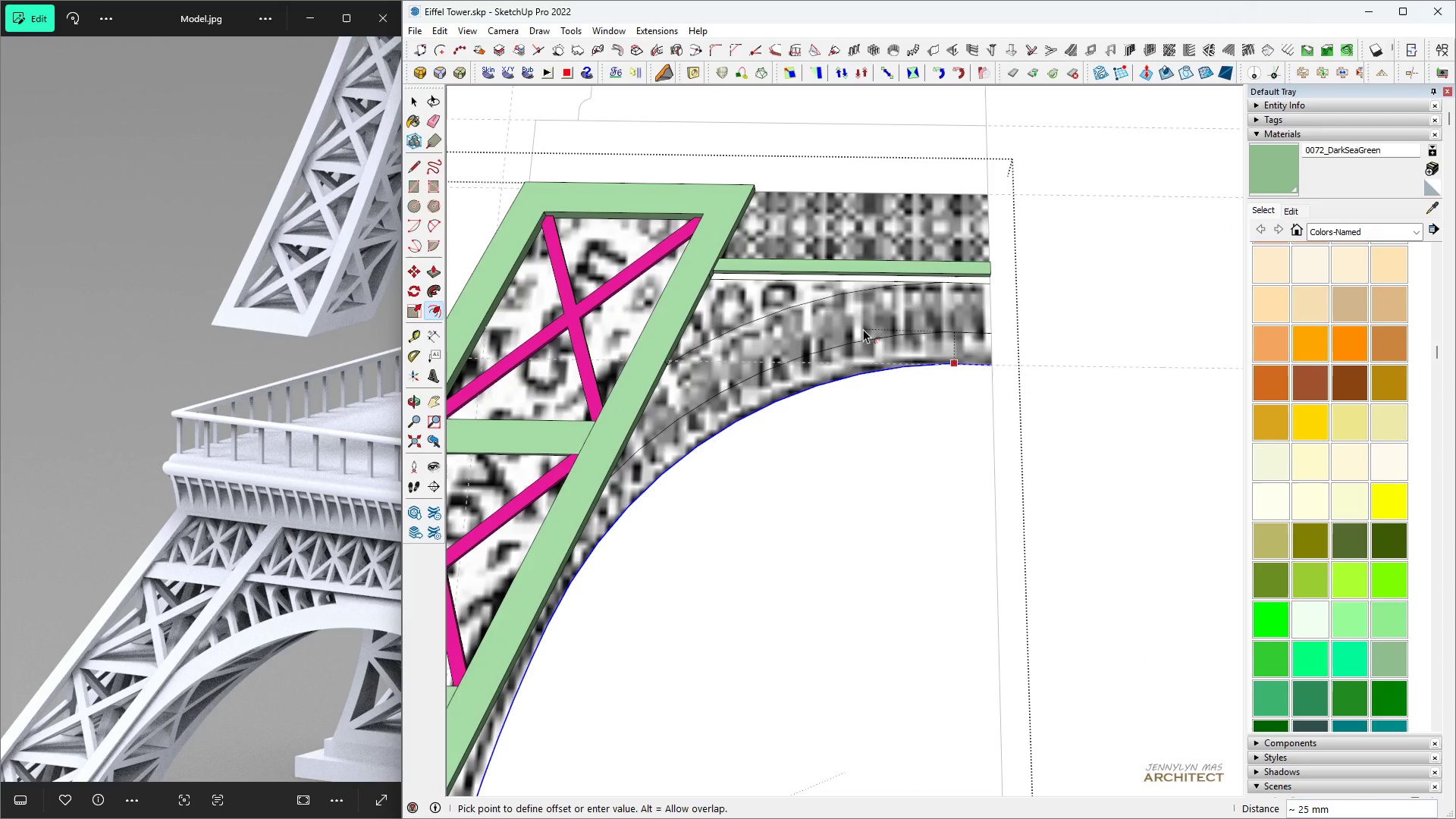 
scroll: coordinate [863, 329], scroll_direction: down, amount: 2.0
 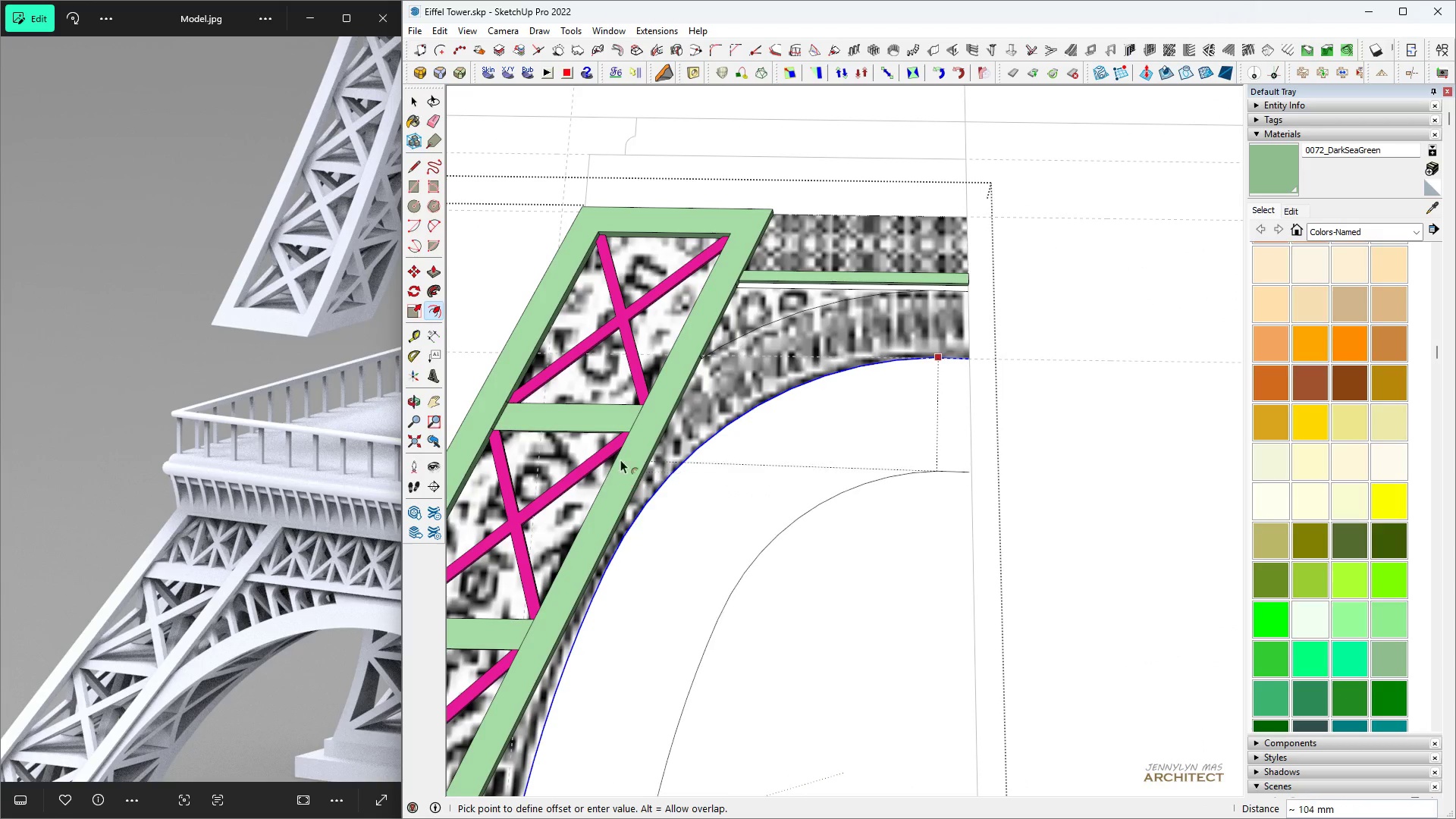 
scroll: coordinate [632, 425], scroll_direction: up, amount: 8.0
 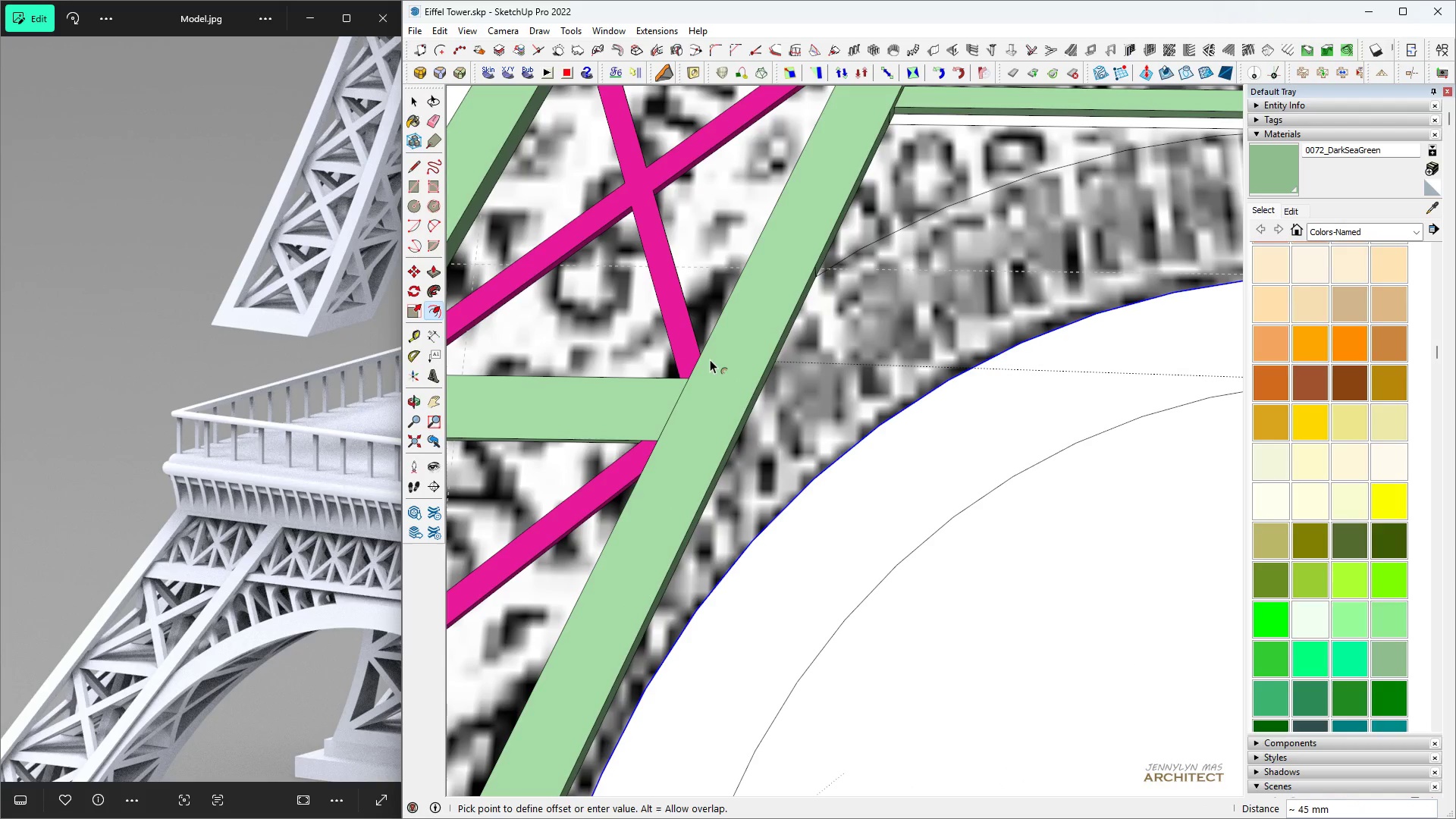 
key(Space)
 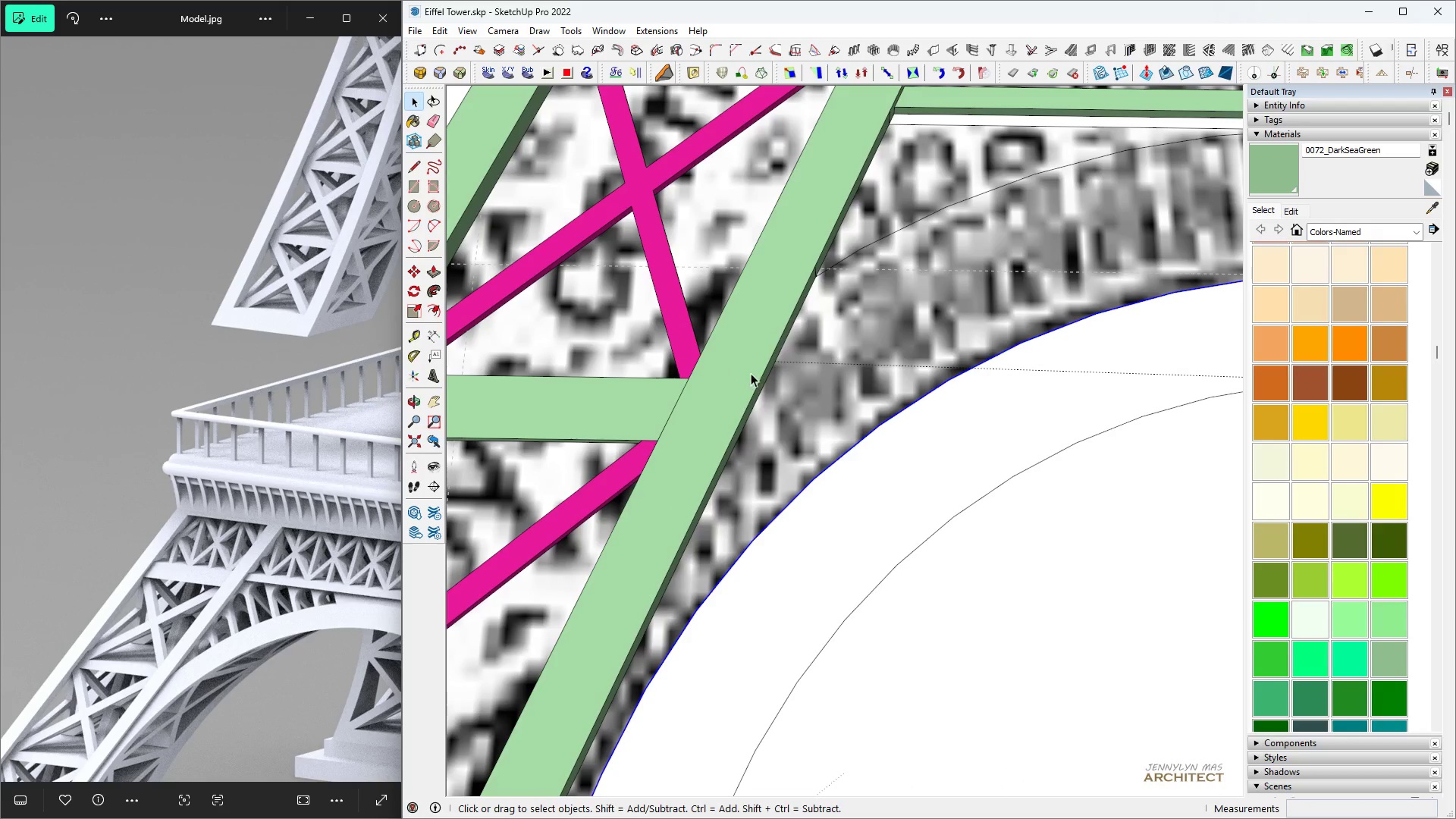 
key(F)
 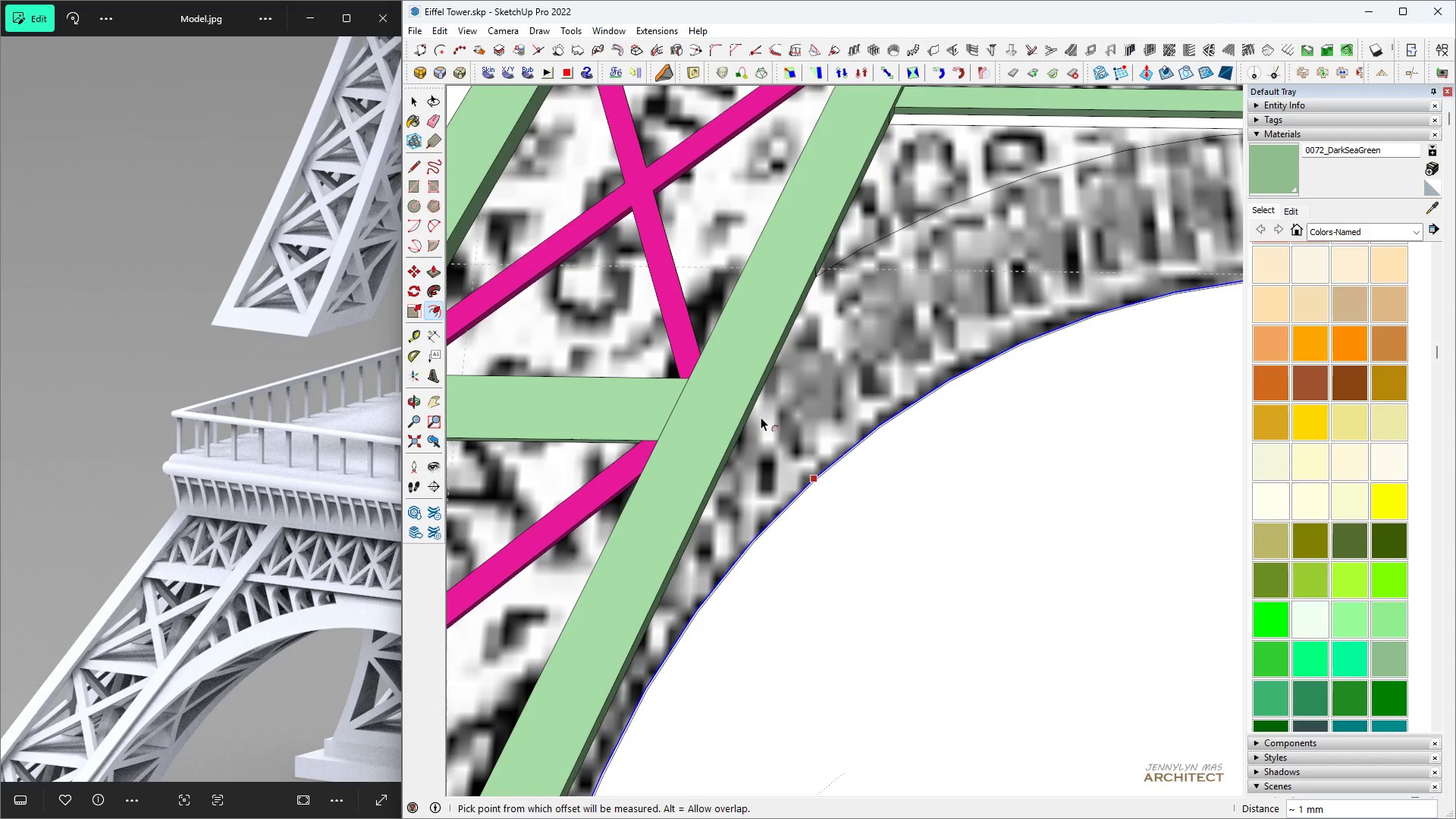 
key(Control+Z)
 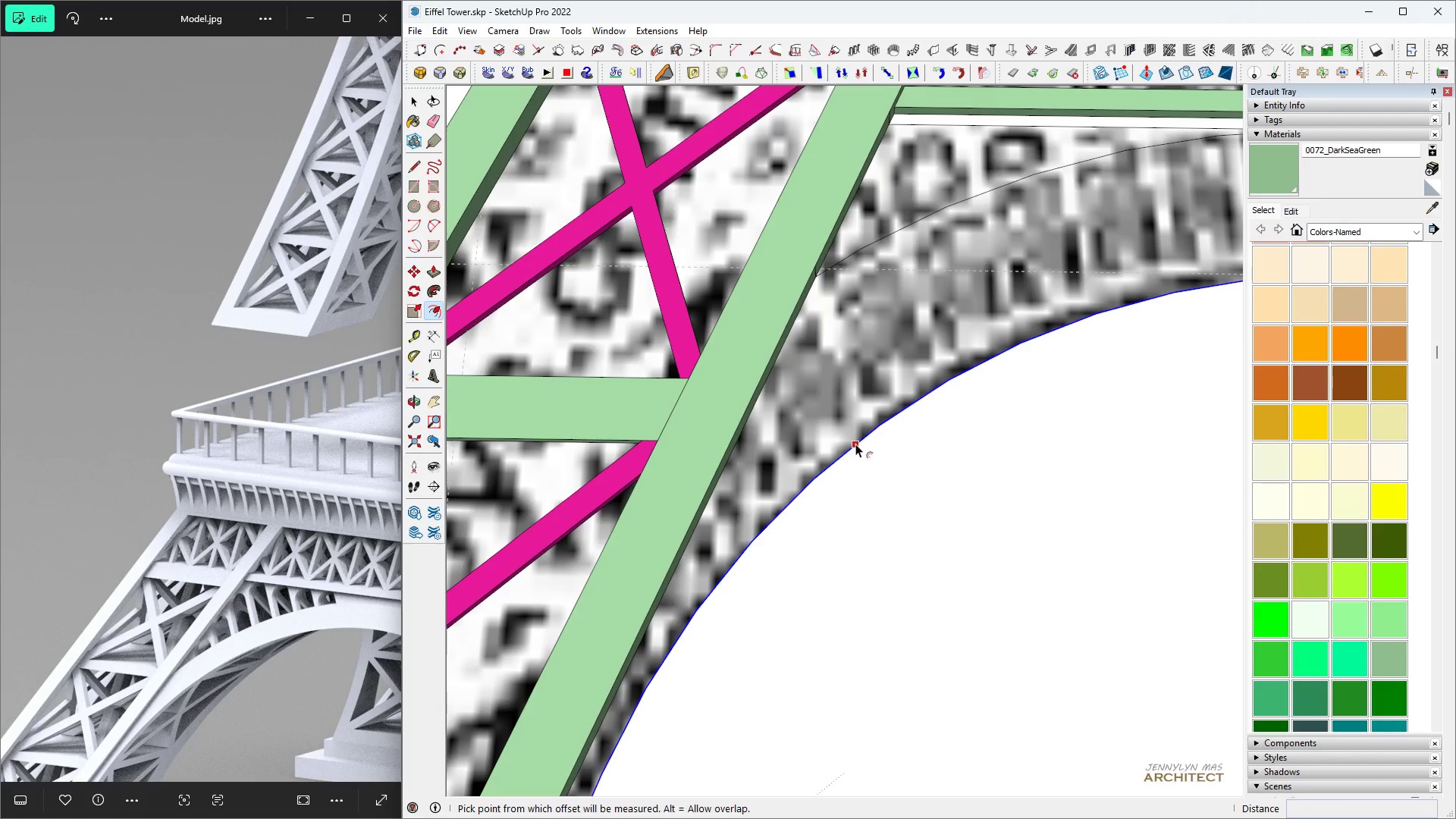 
left_click([855, 444])
 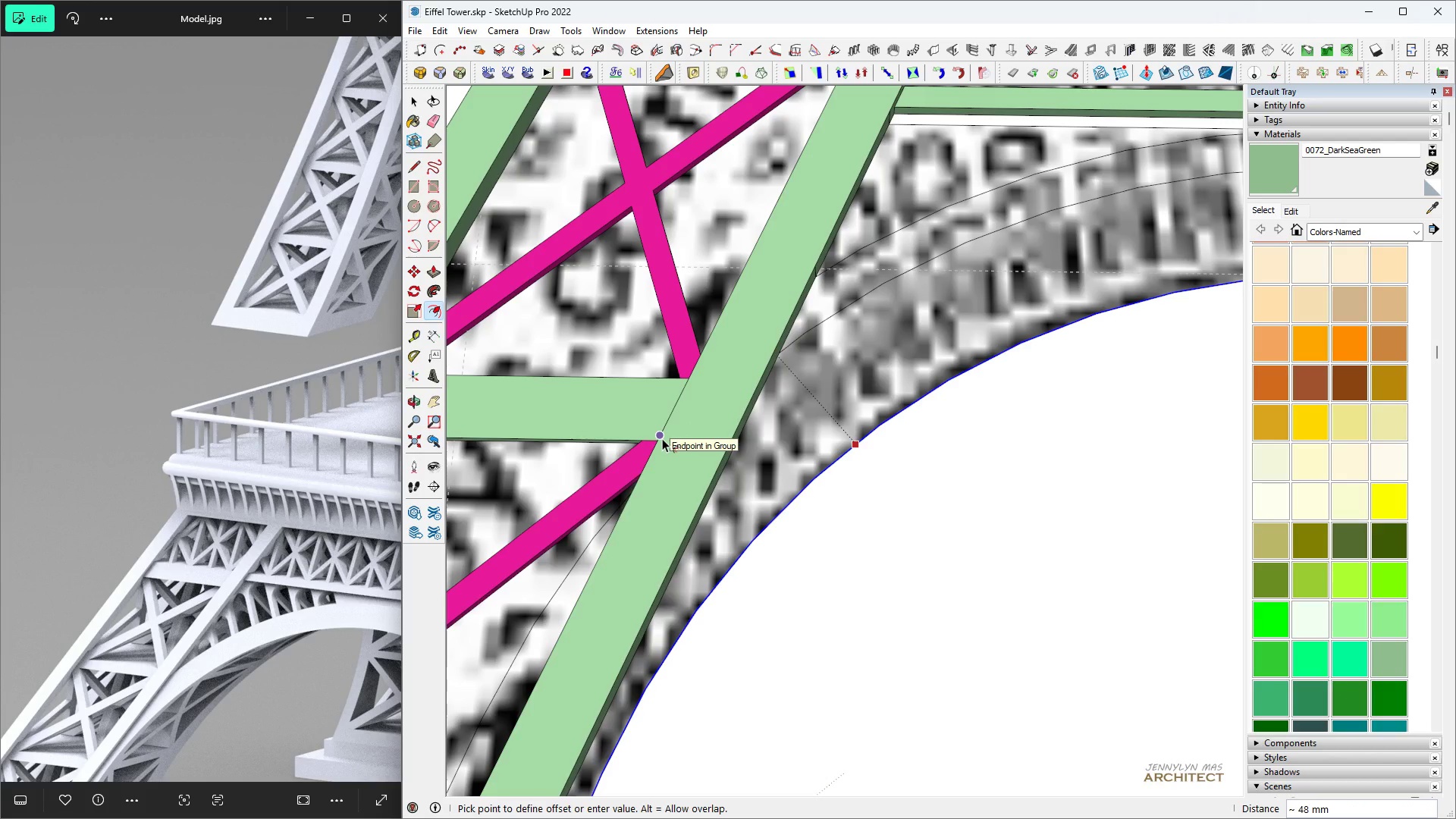 
wait(6.89)
 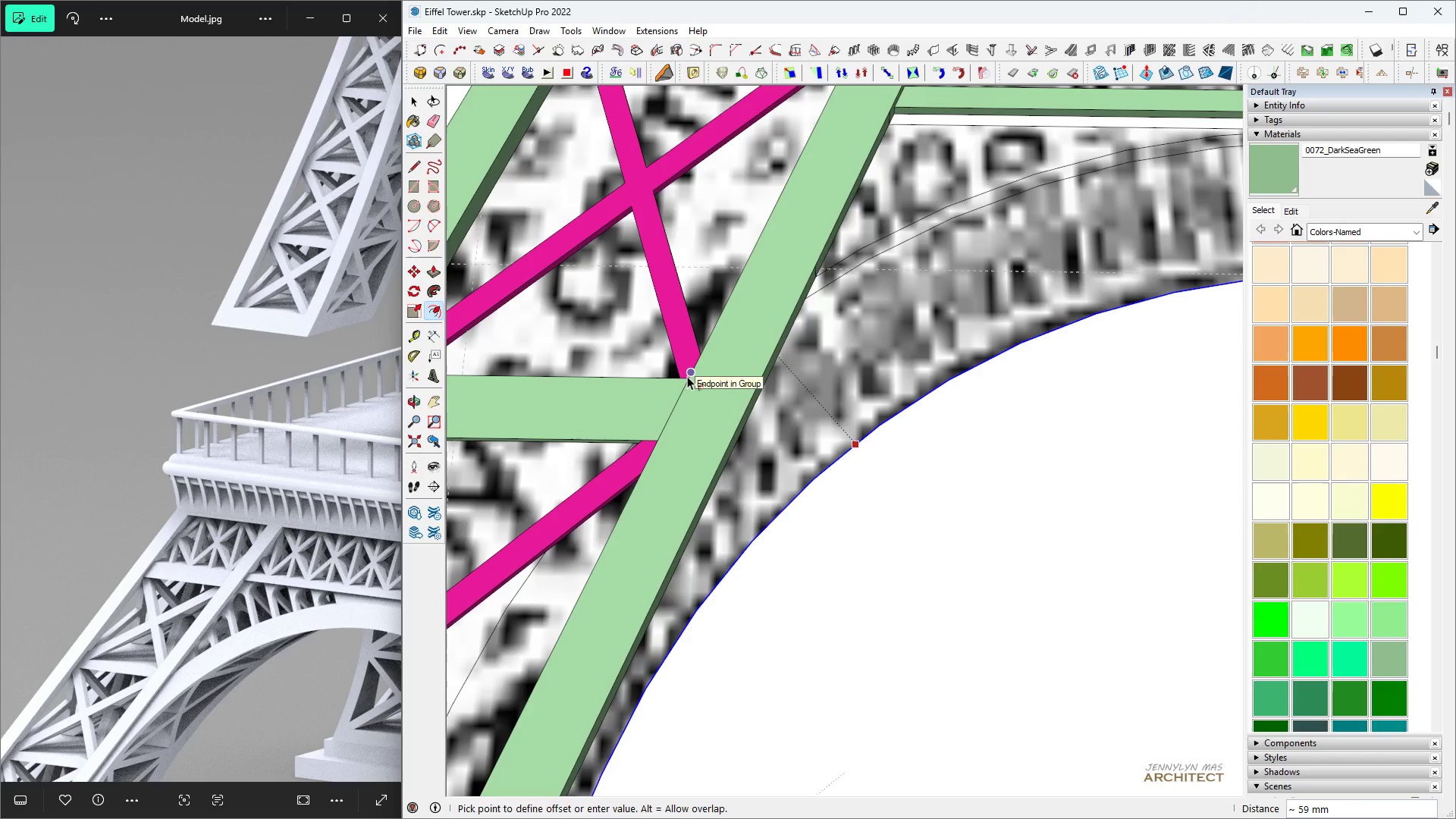 
left_click([651, 448])
 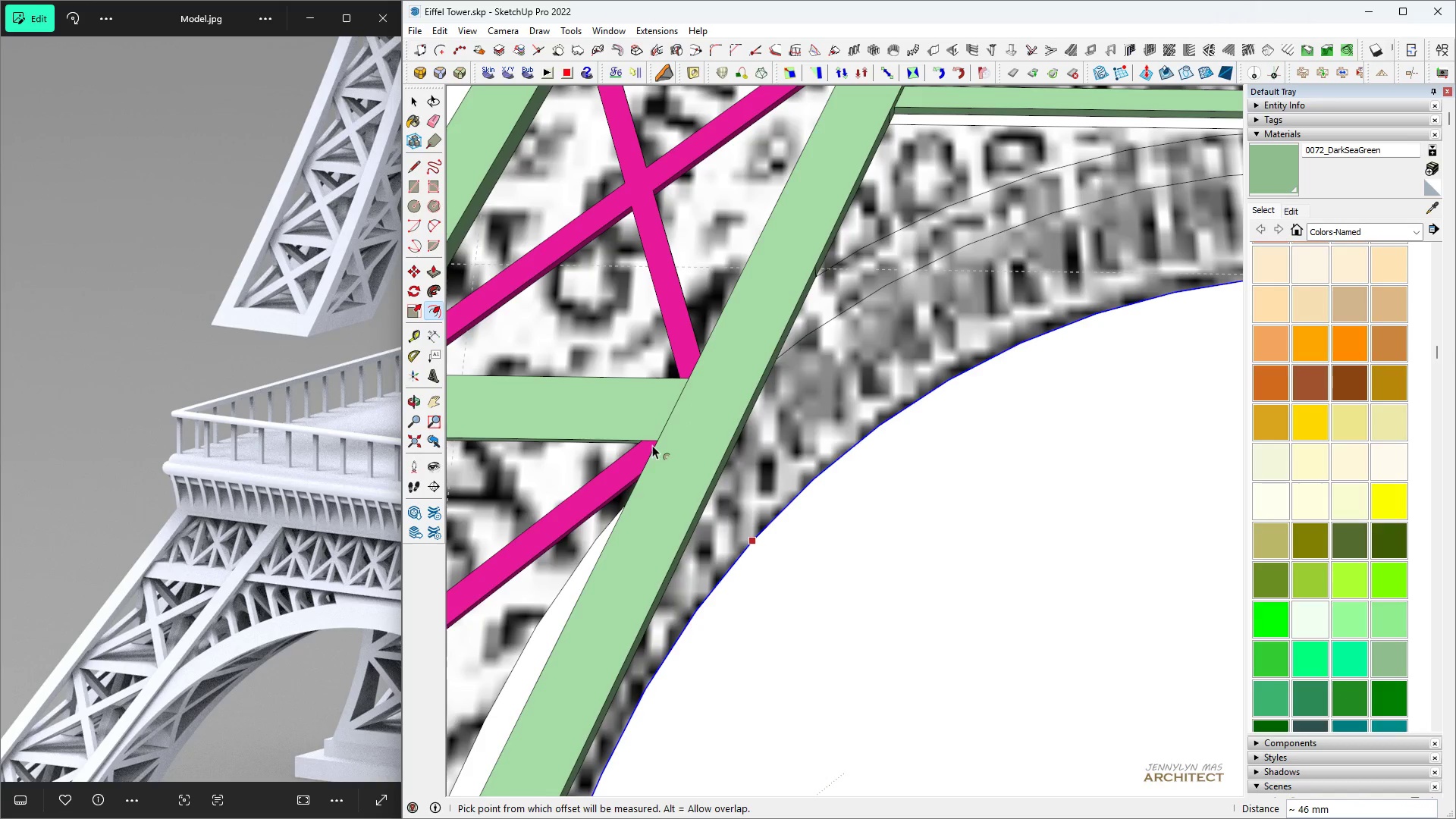 
scroll: coordinate [644, 457], scroll_direction: down, amount: 9.0
 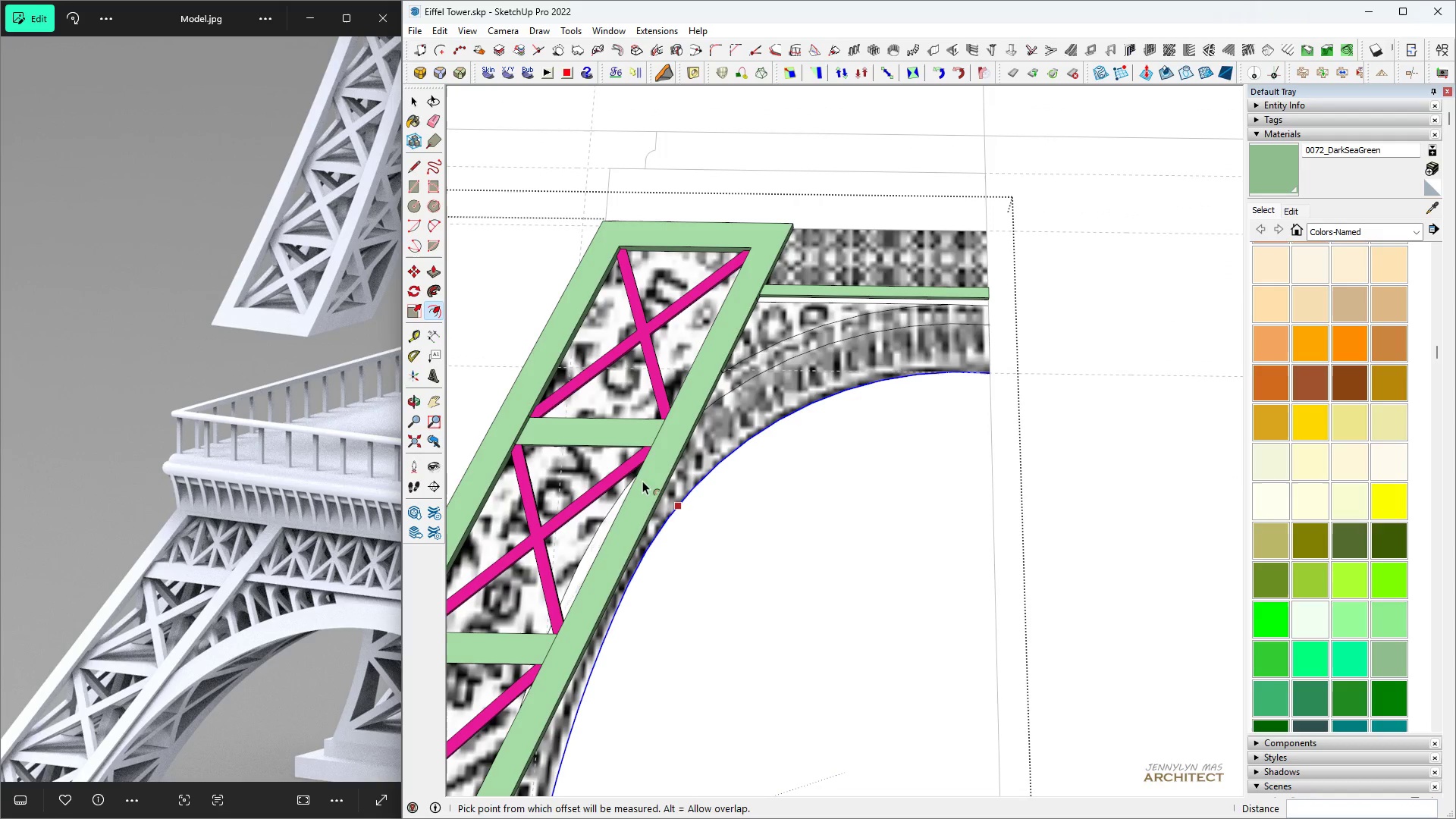 
key(Space)
 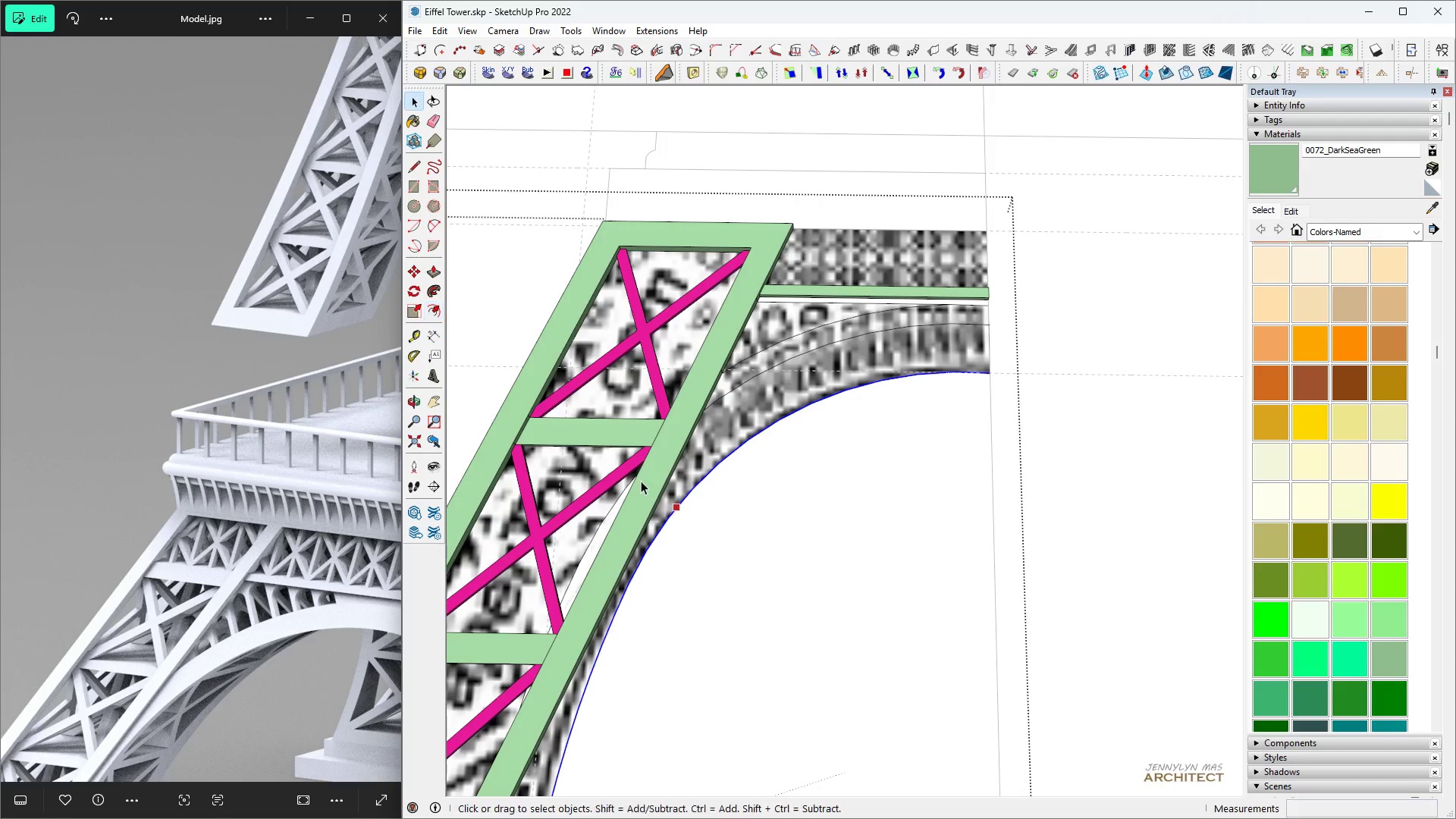 
key(H)
 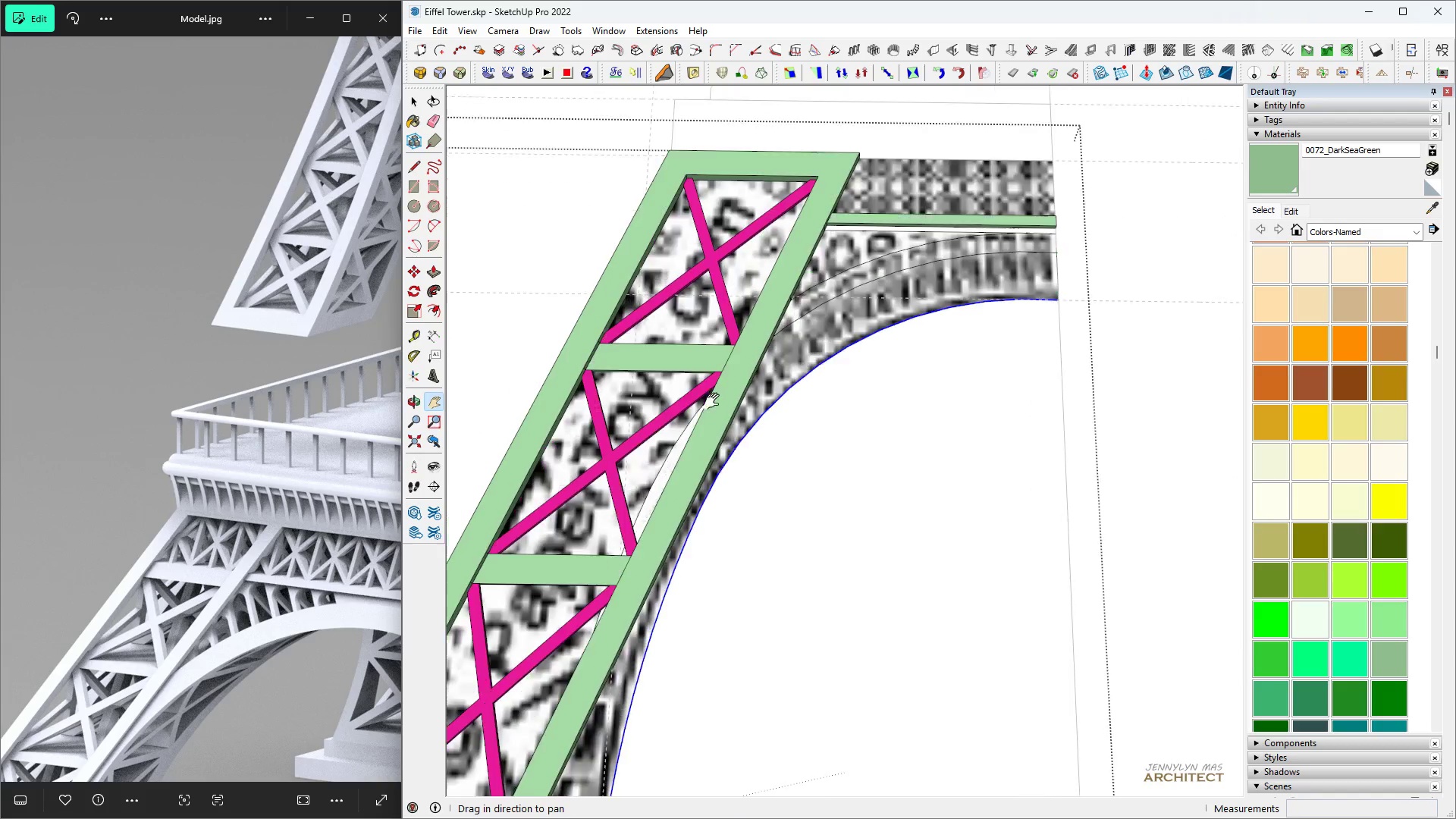 
key(Space)
 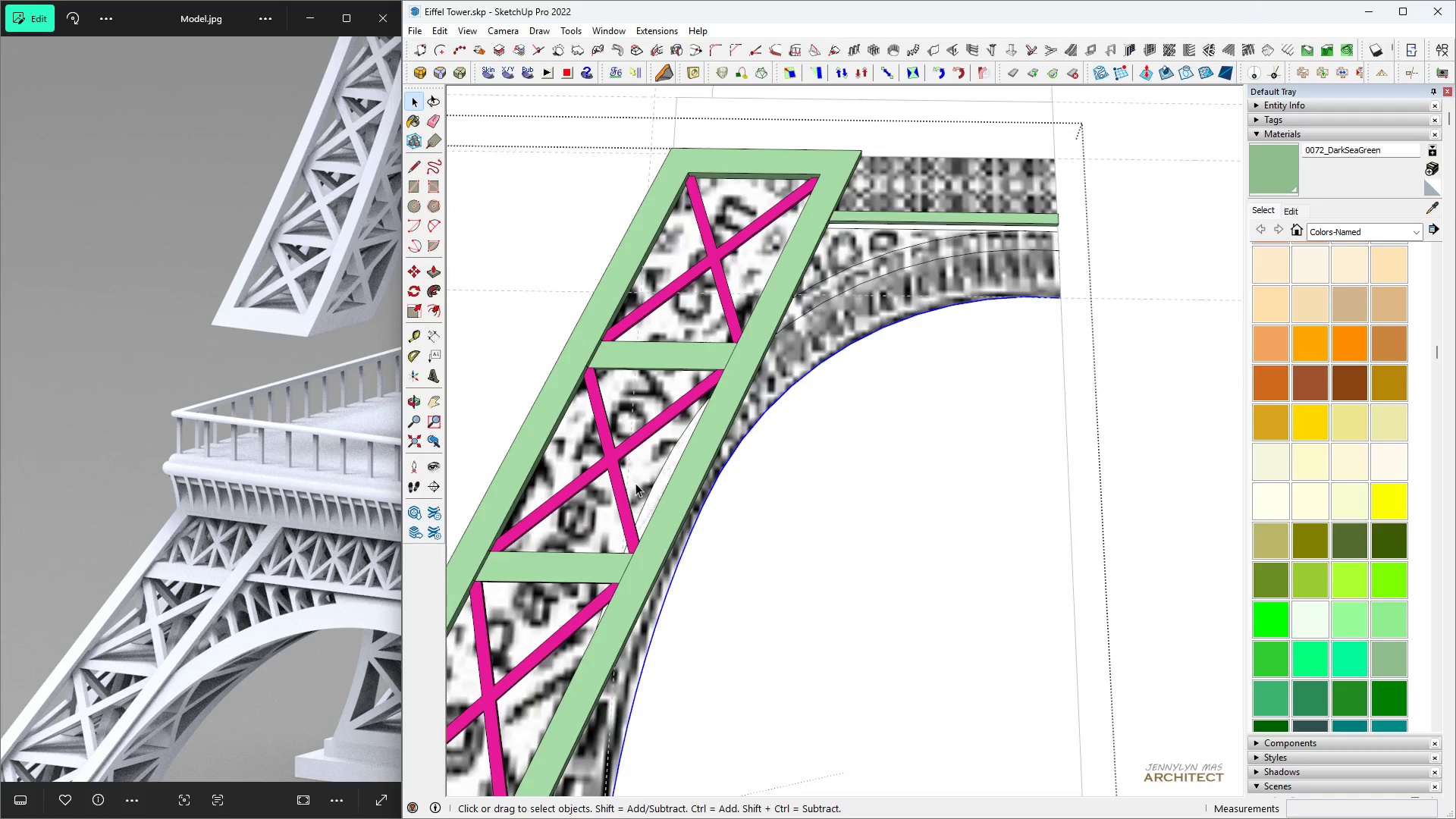 
scroll: coordinate [654, 487], scroll_direction: up, amount: 7.0
 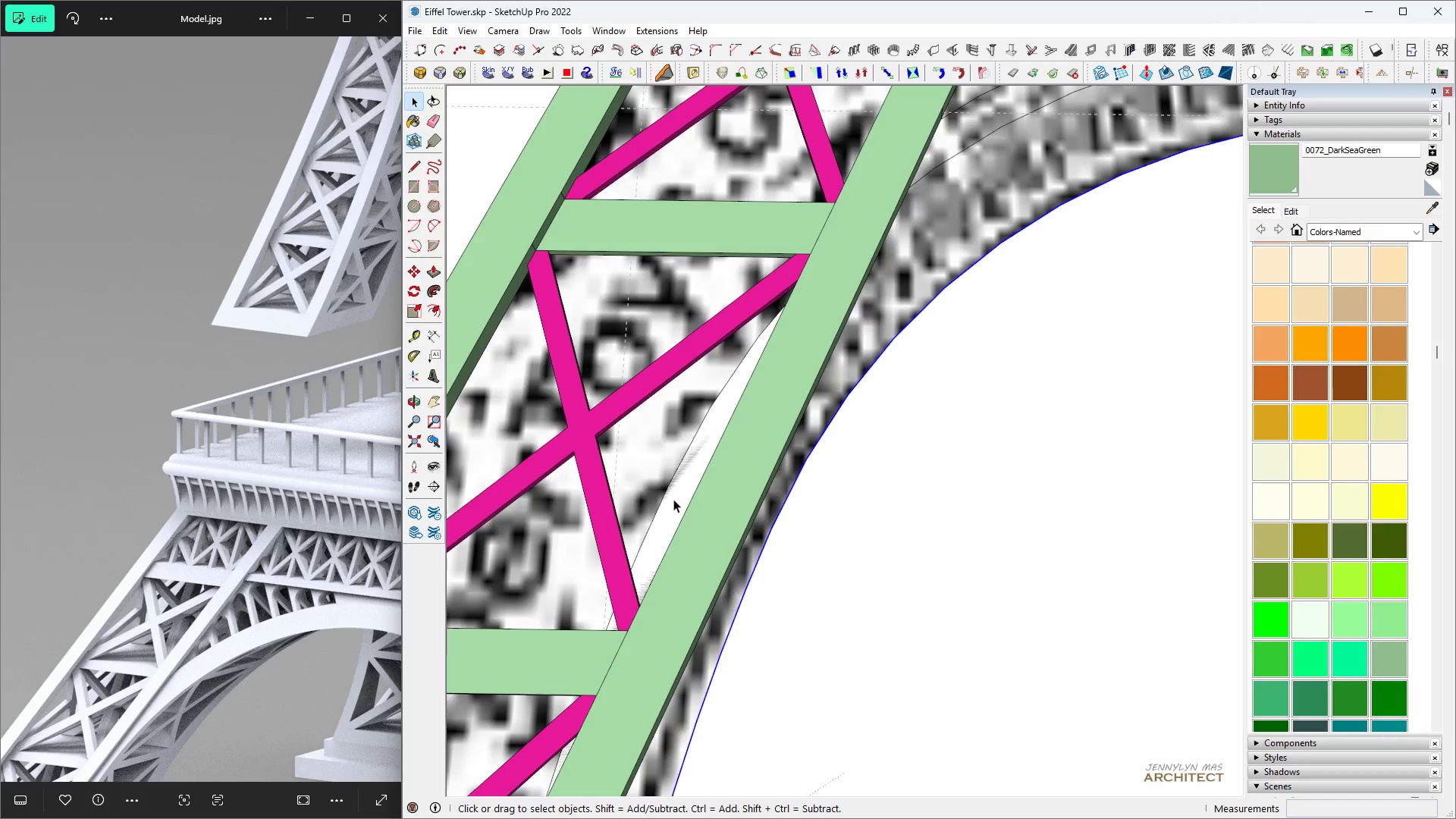 
left_click([675, 500])
 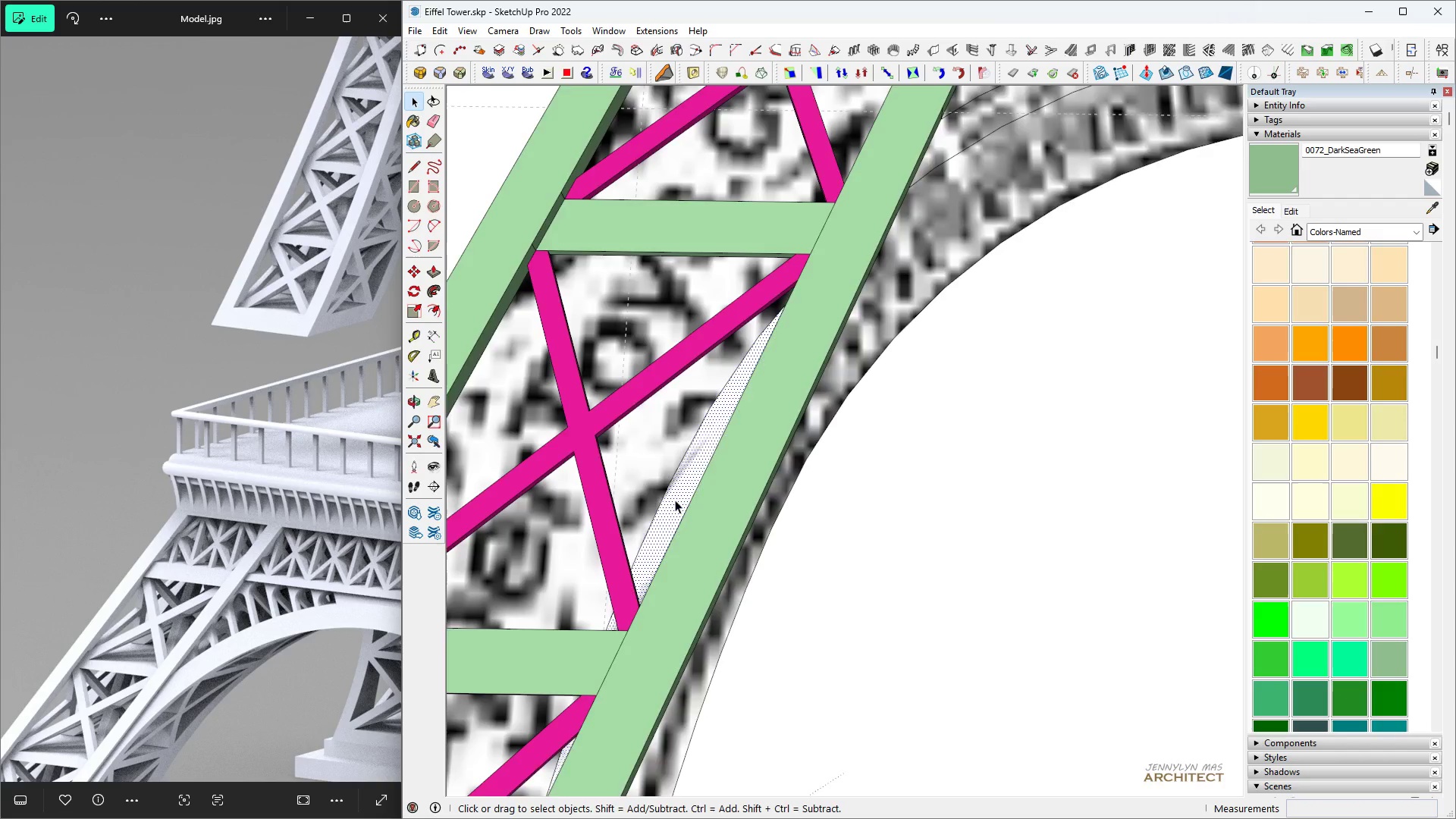 
scroll: coordinate [688, 480], scroll_direction: down, amount: 6.0
 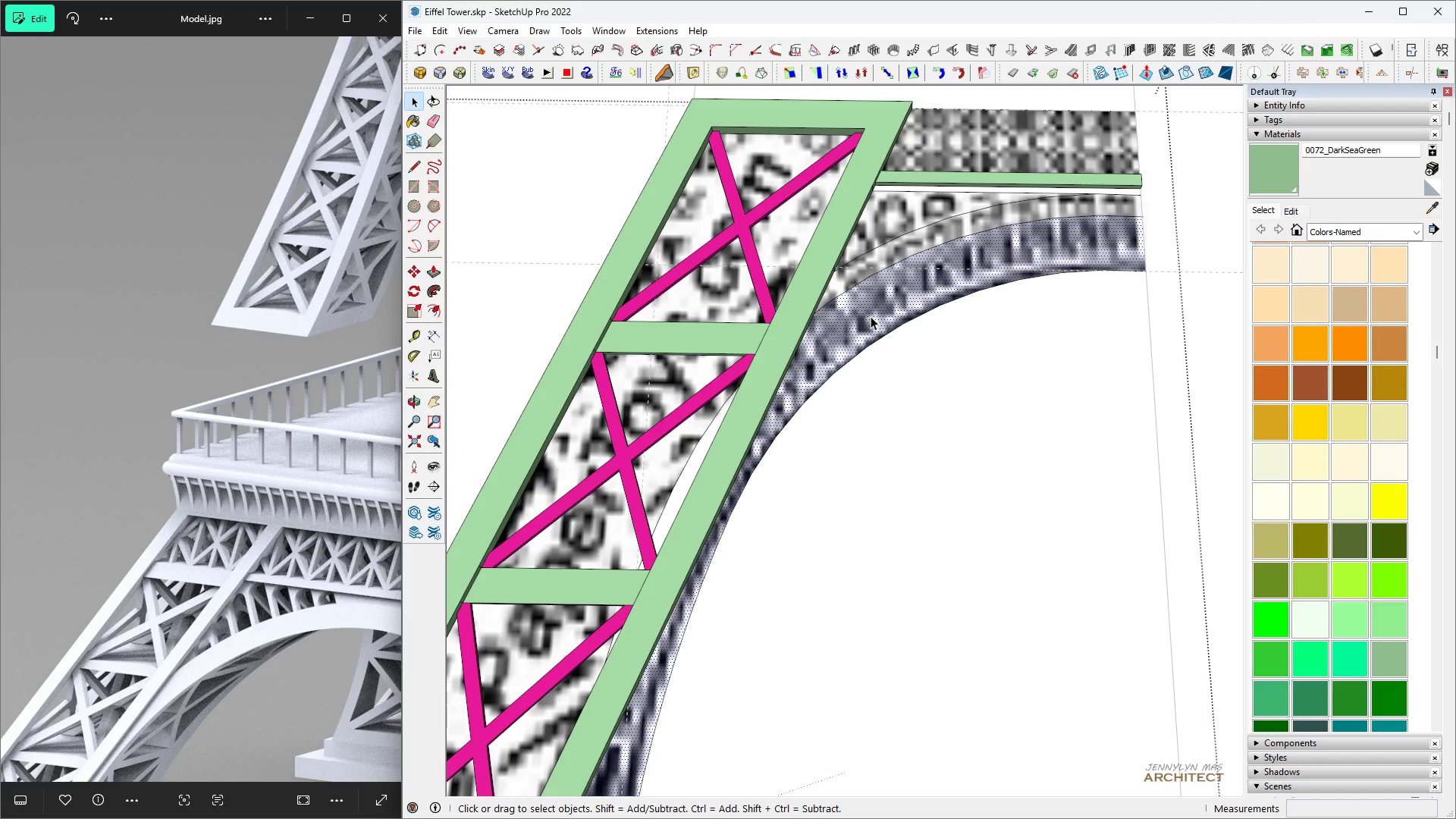 
double_click([871, 316])
 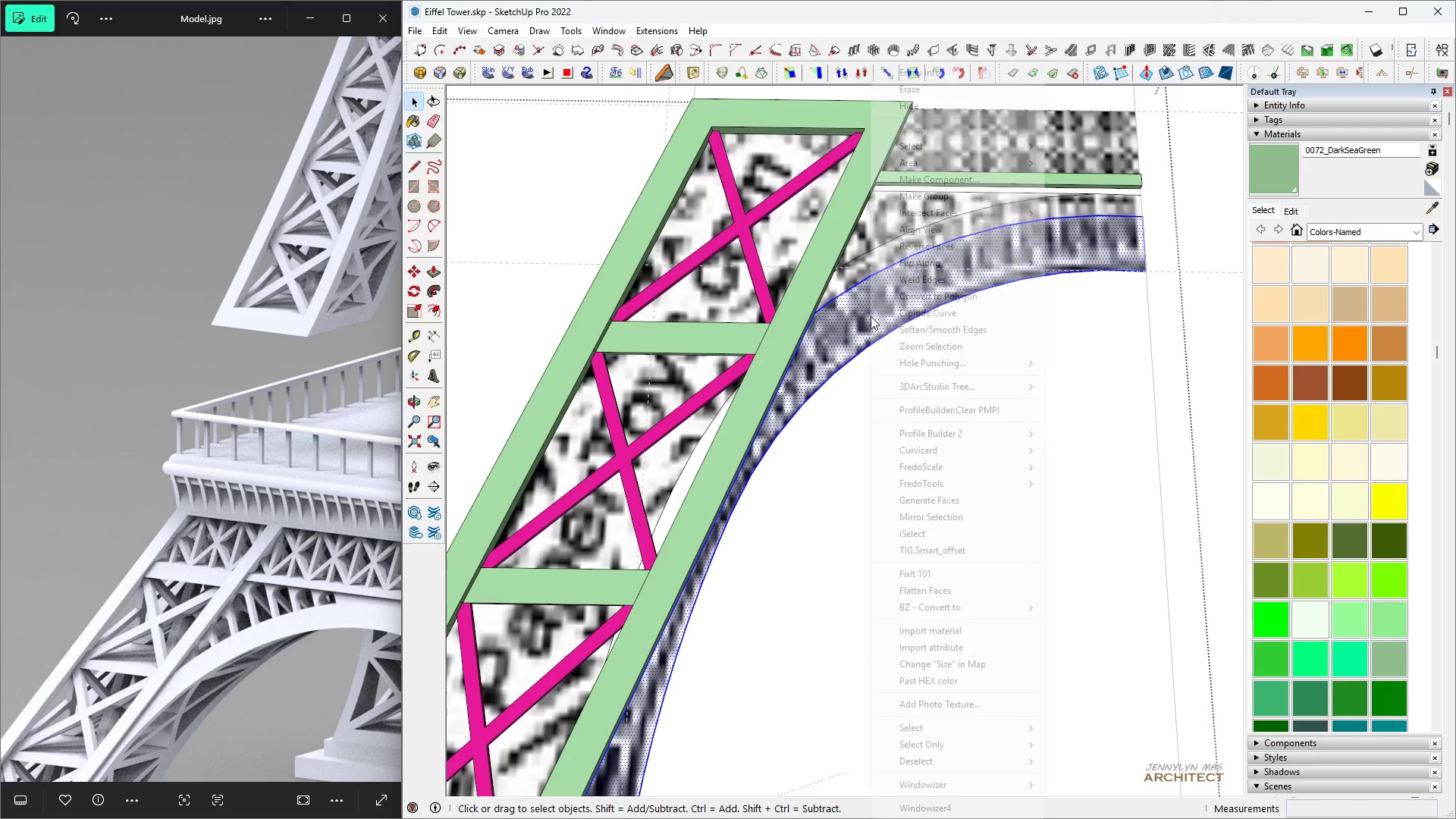 
right_click([871, 316])
 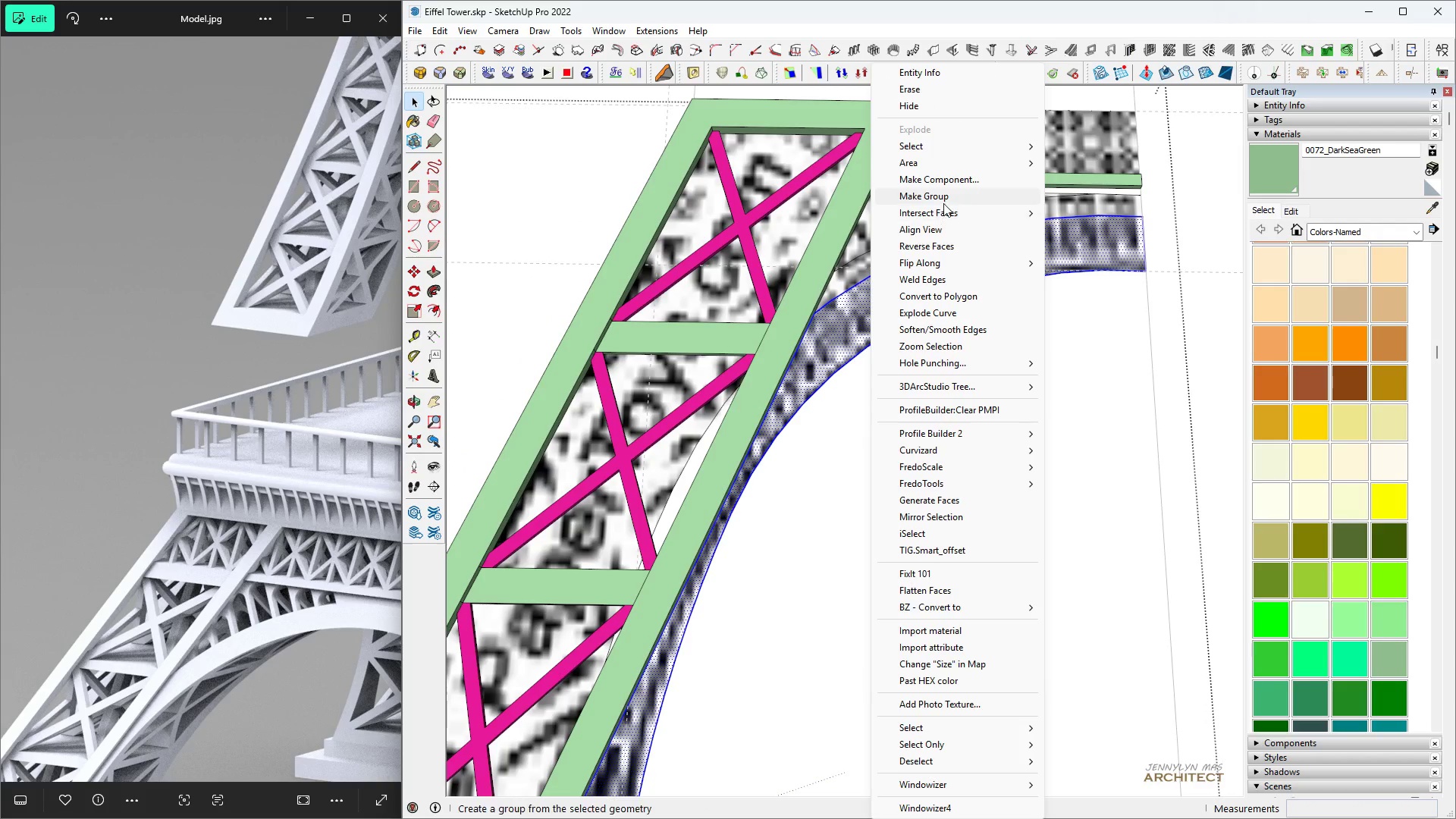 
left_click([944, 200])
 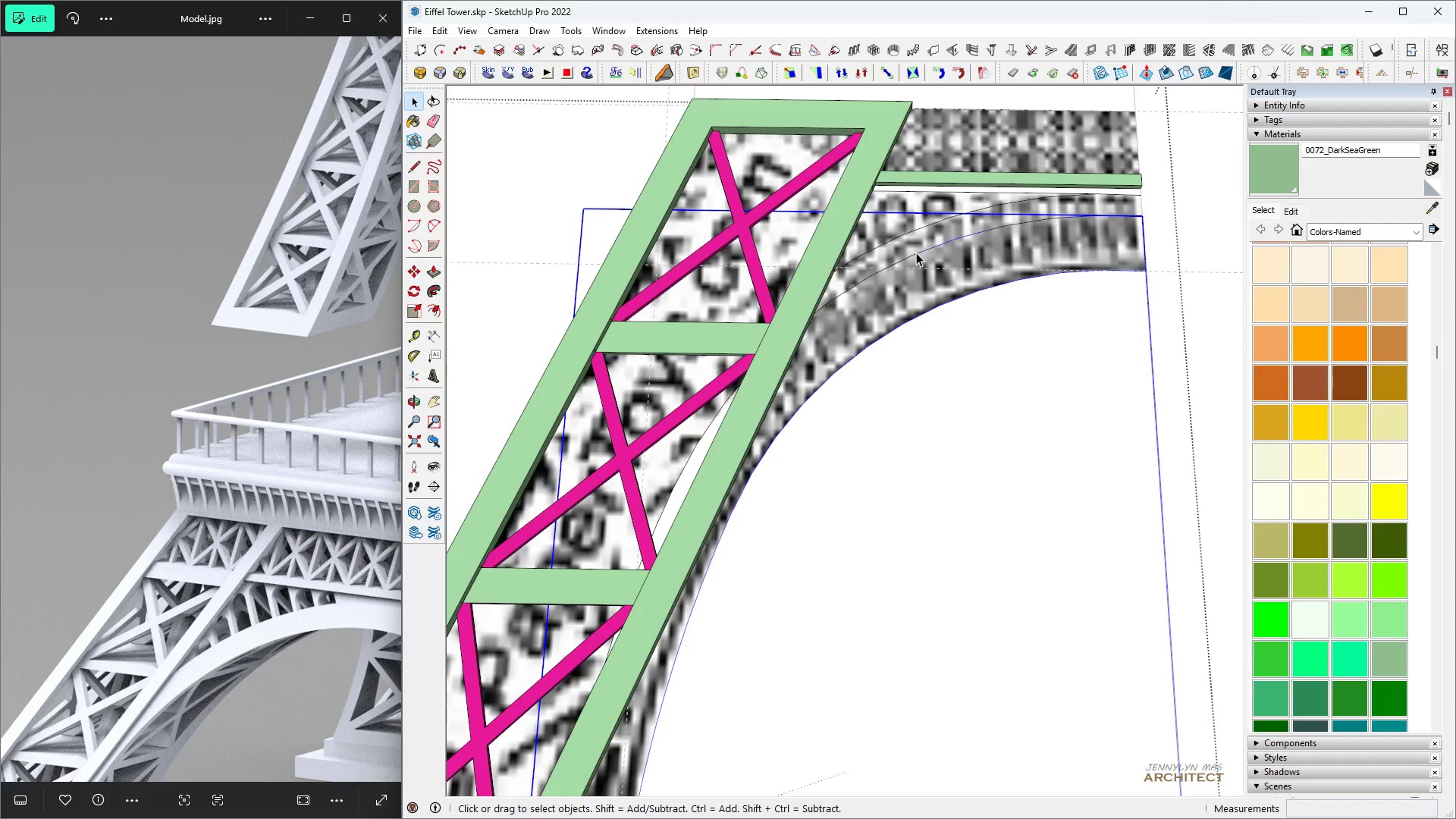 
key(Control+C)
 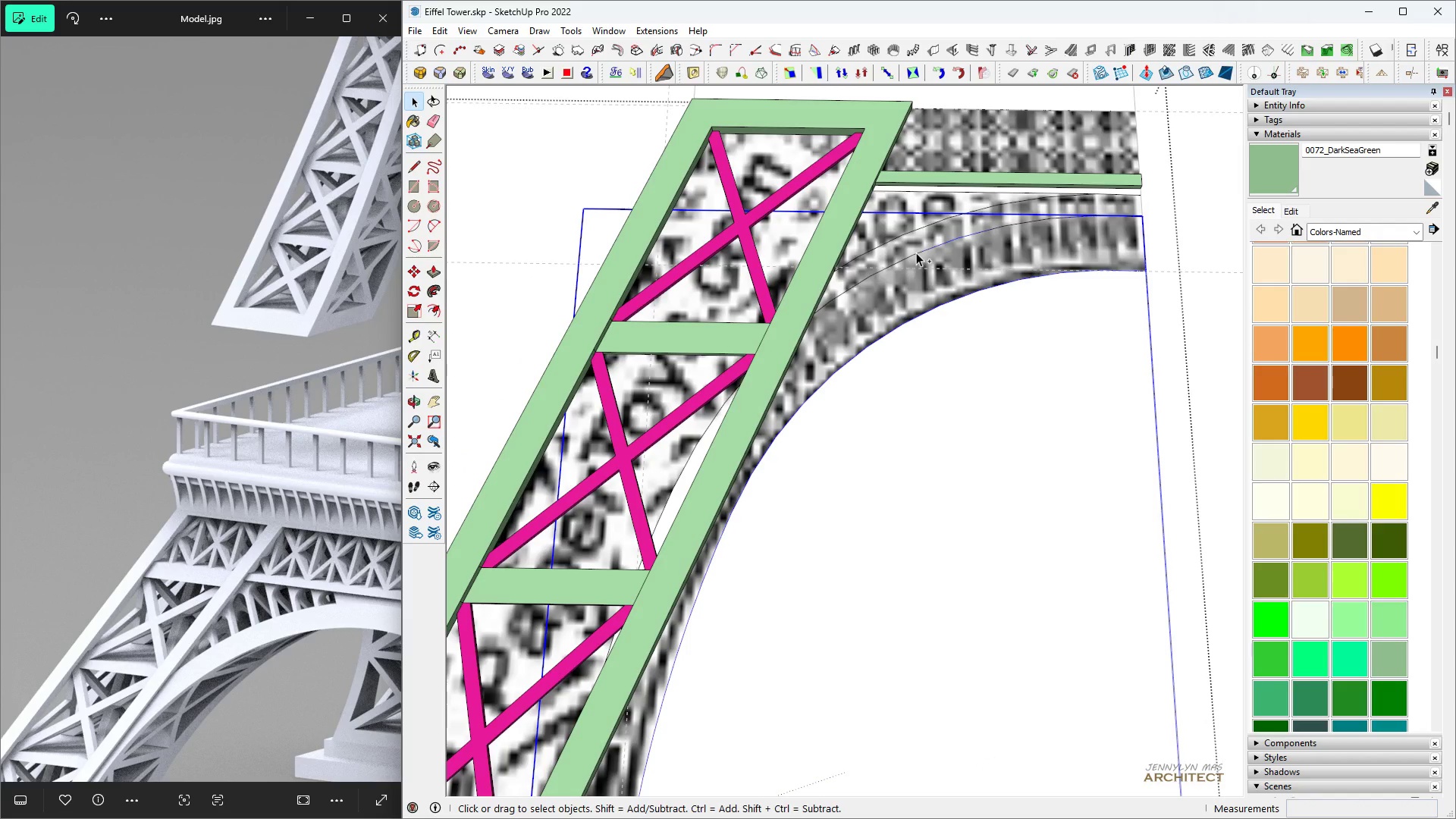 
key(Control+Z)
 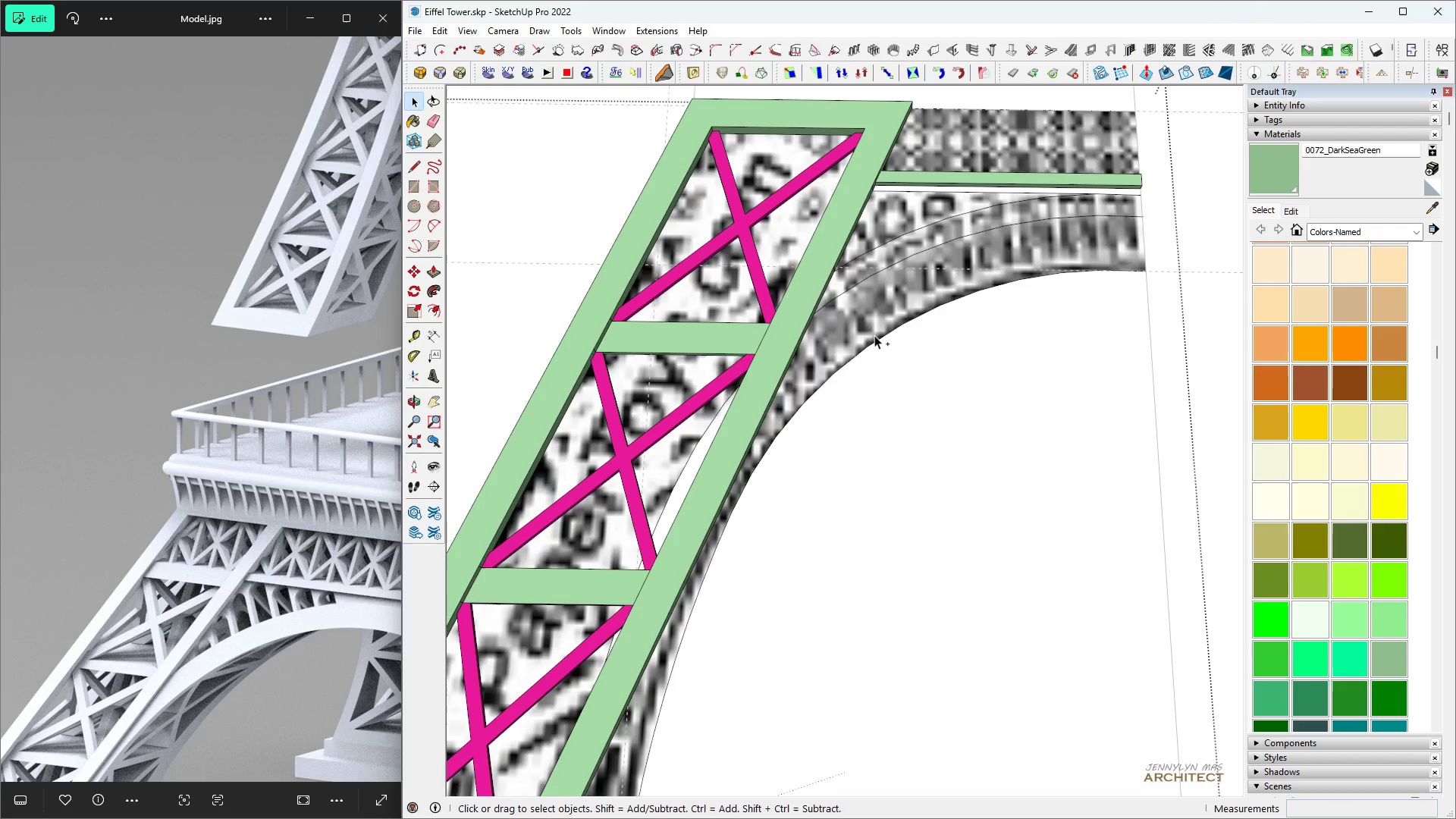 
key(Control+Z)
 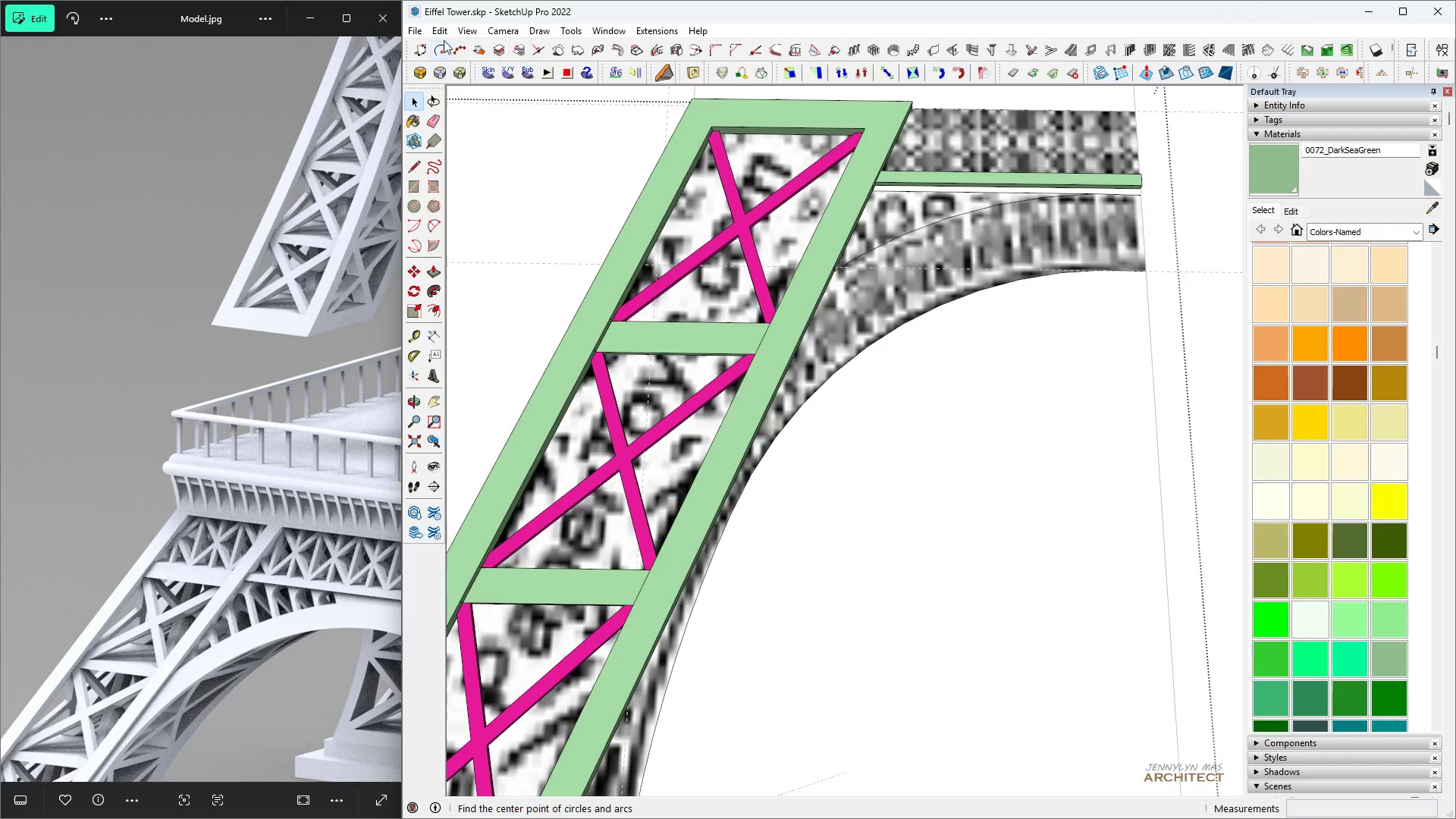 
left_click([415, 27])
 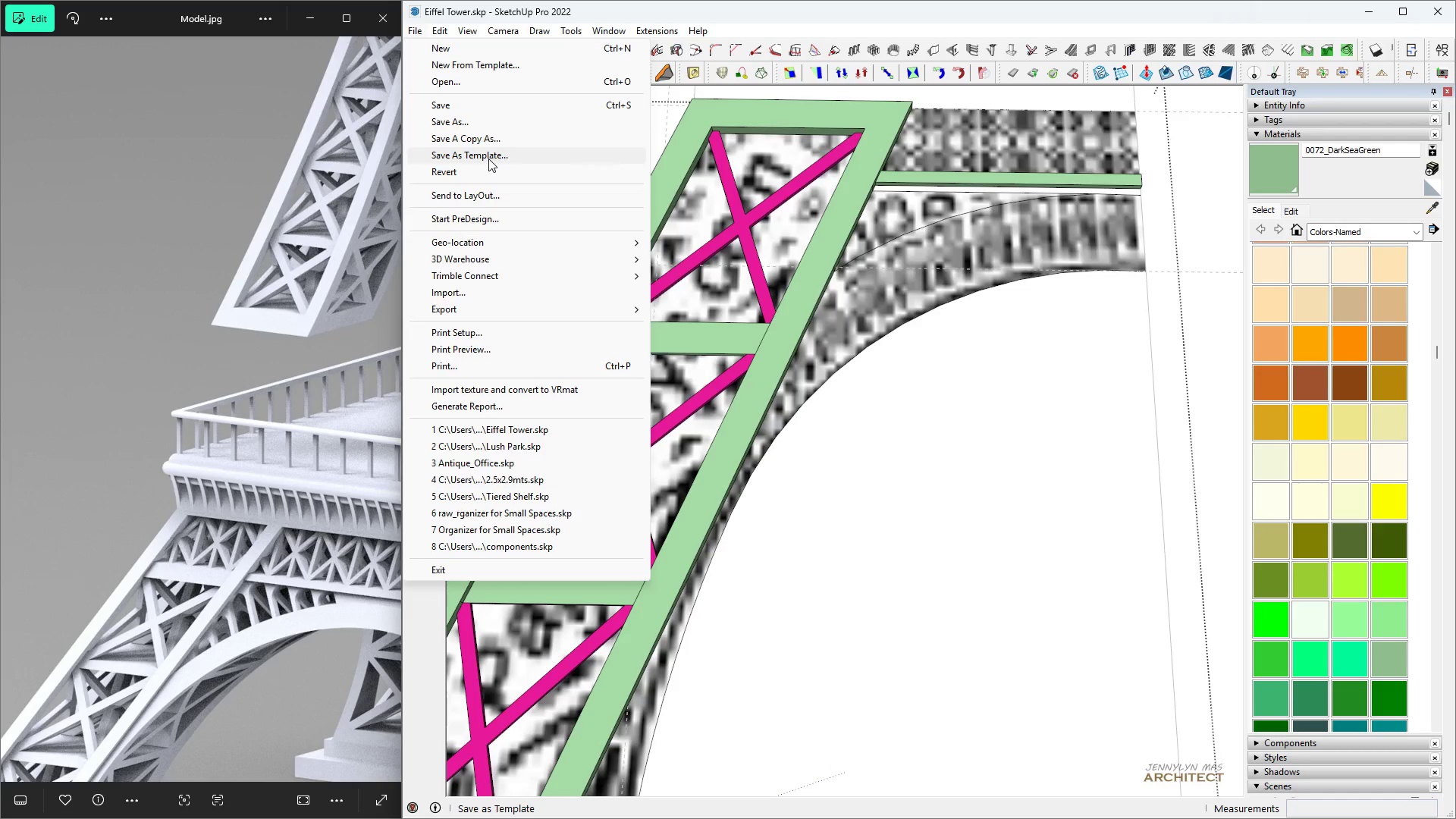 
wait(7.18)
 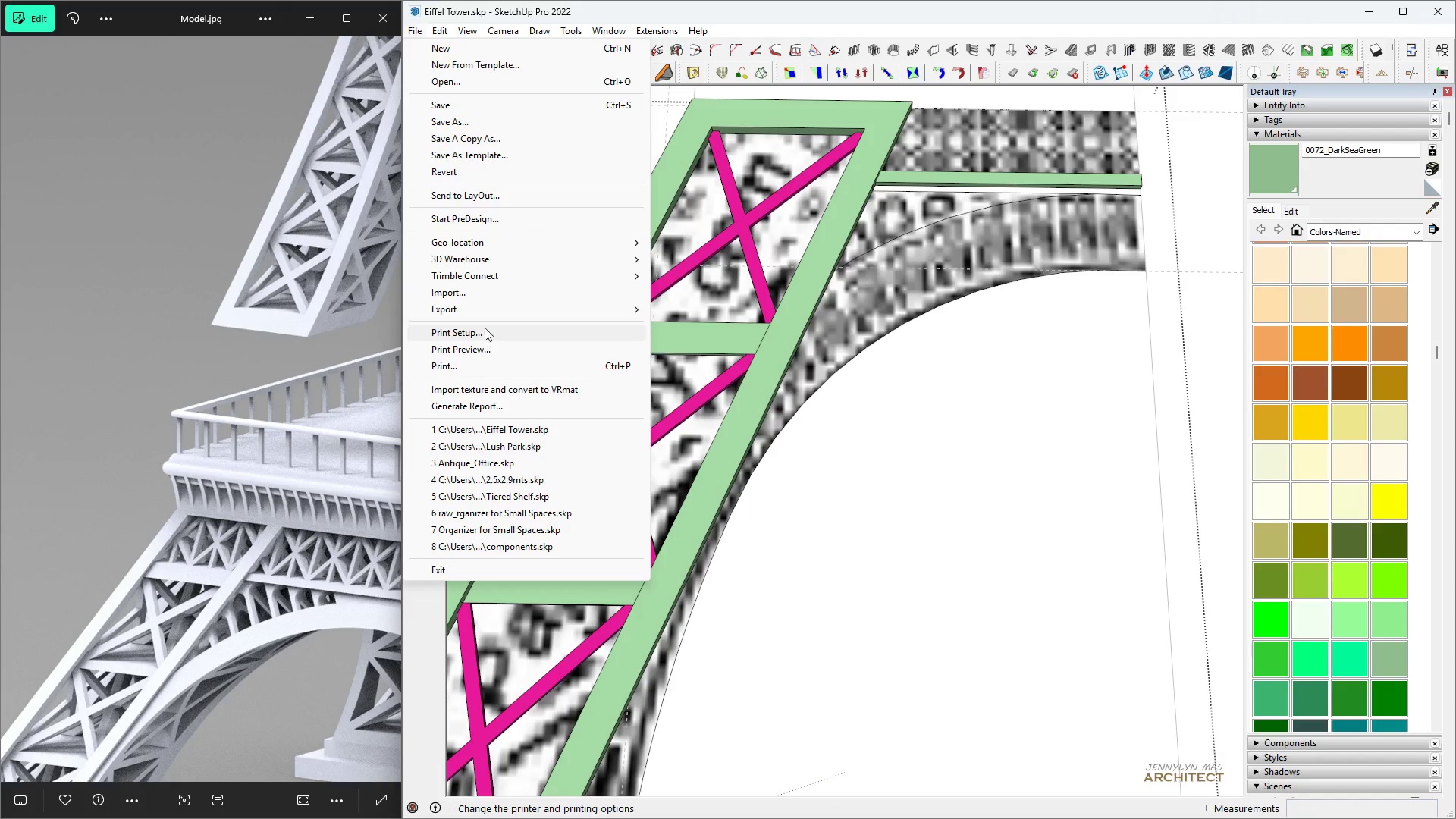 
mouse_move([438, 45])
 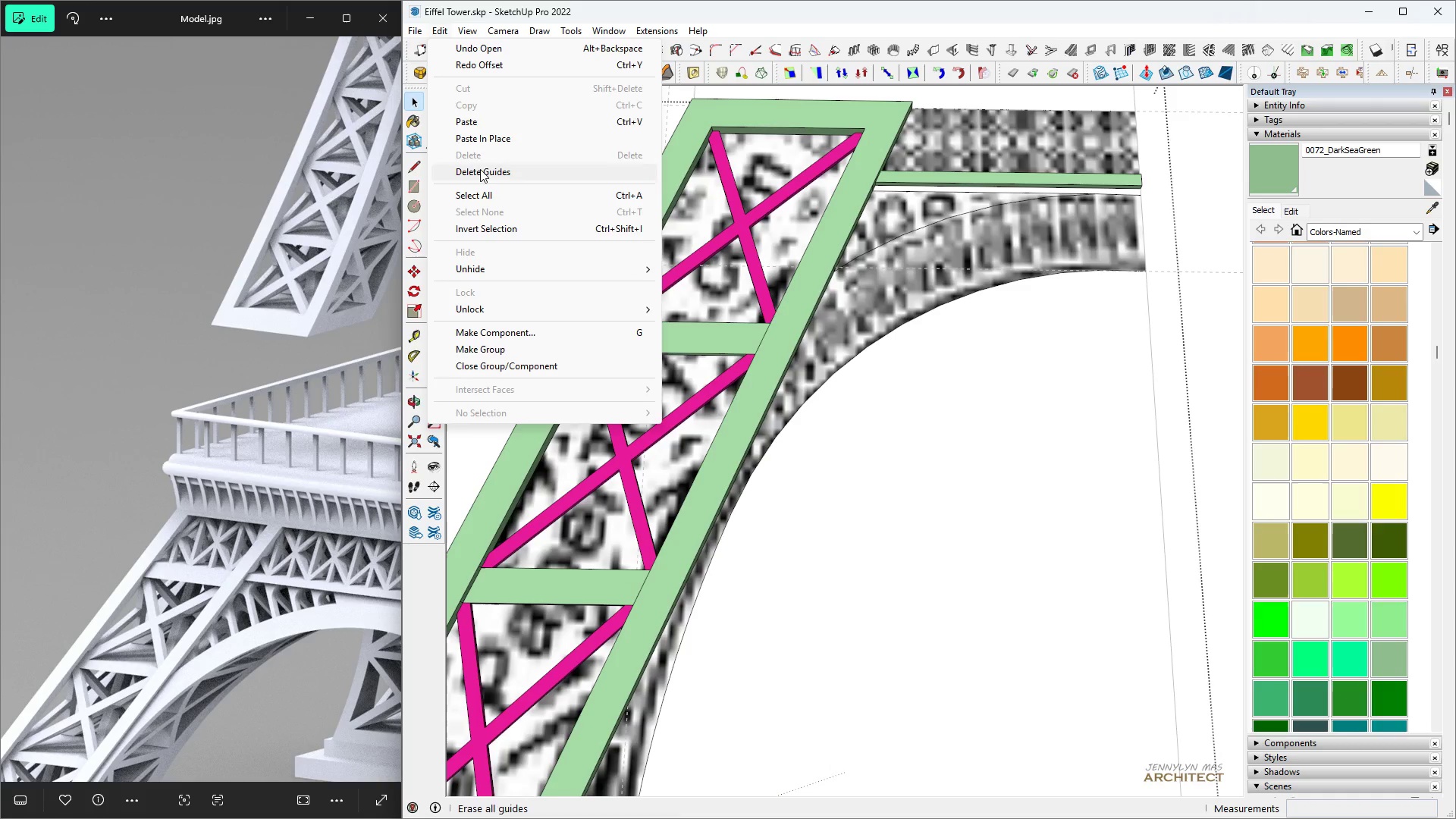 
left_click([481, 140])
 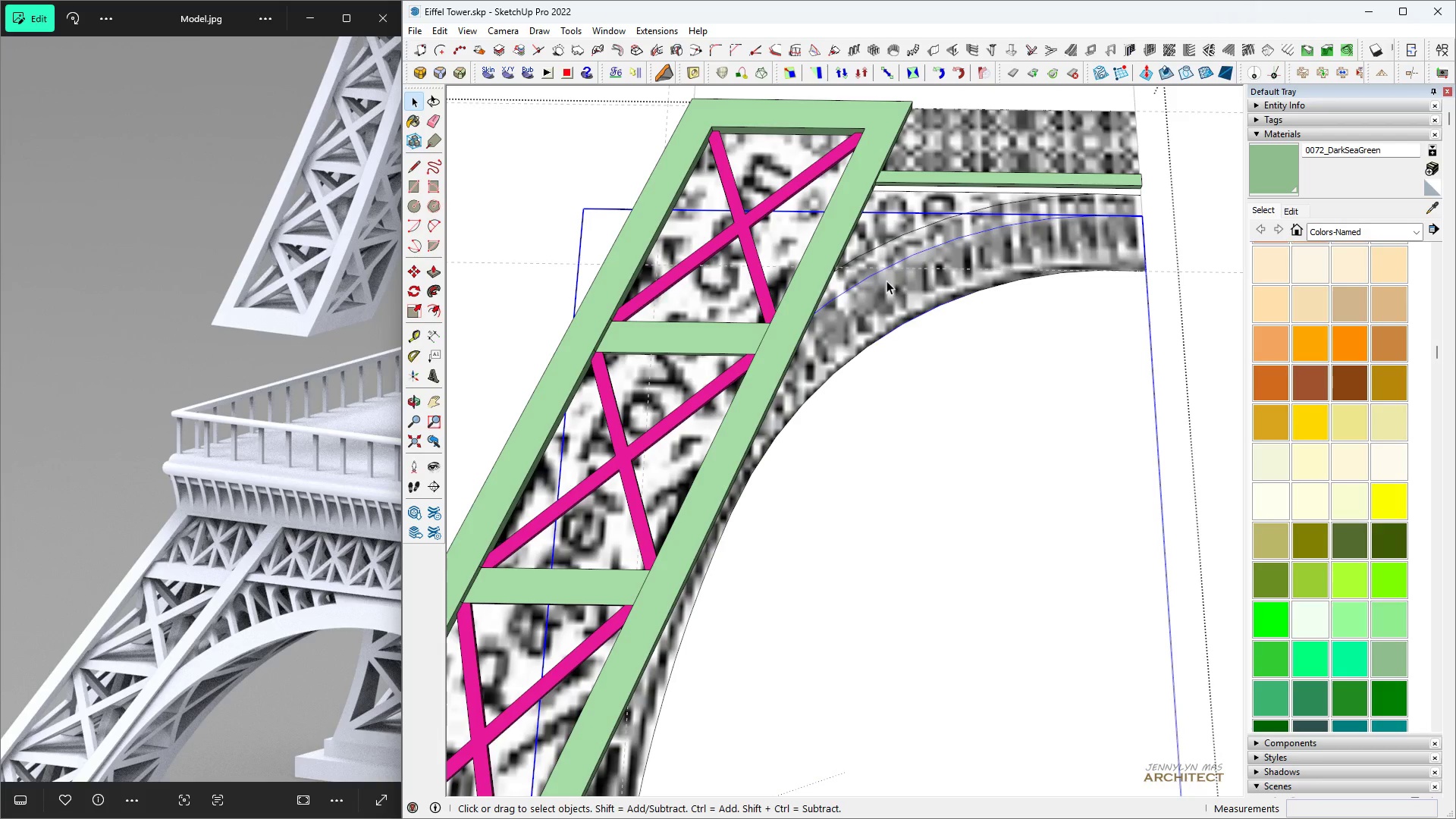 
scroll: coordinate [886, 281], scroll_direction: down, amount: 3.0
 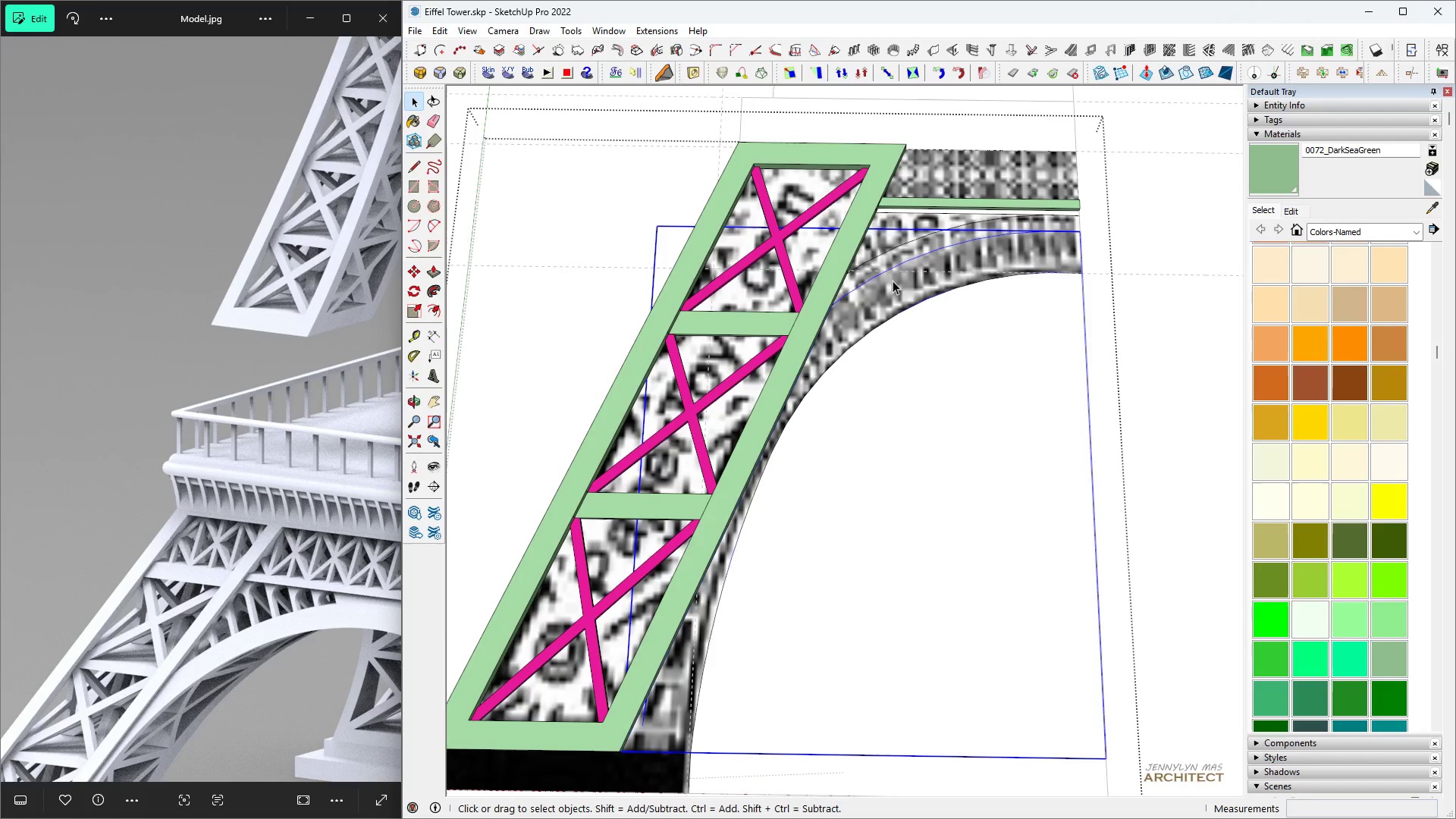 
type( h  m5000)
 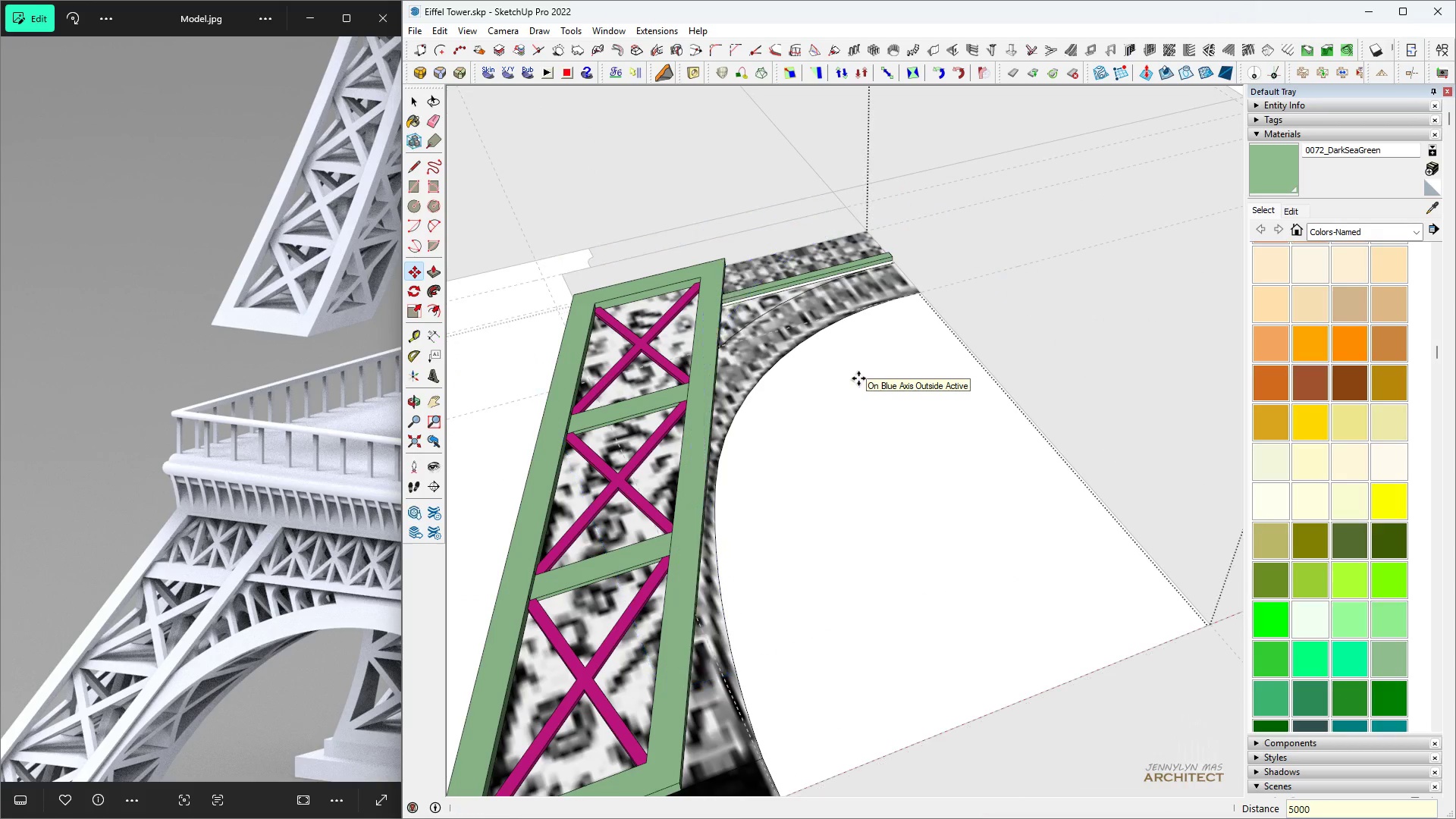 
key(Enter)
 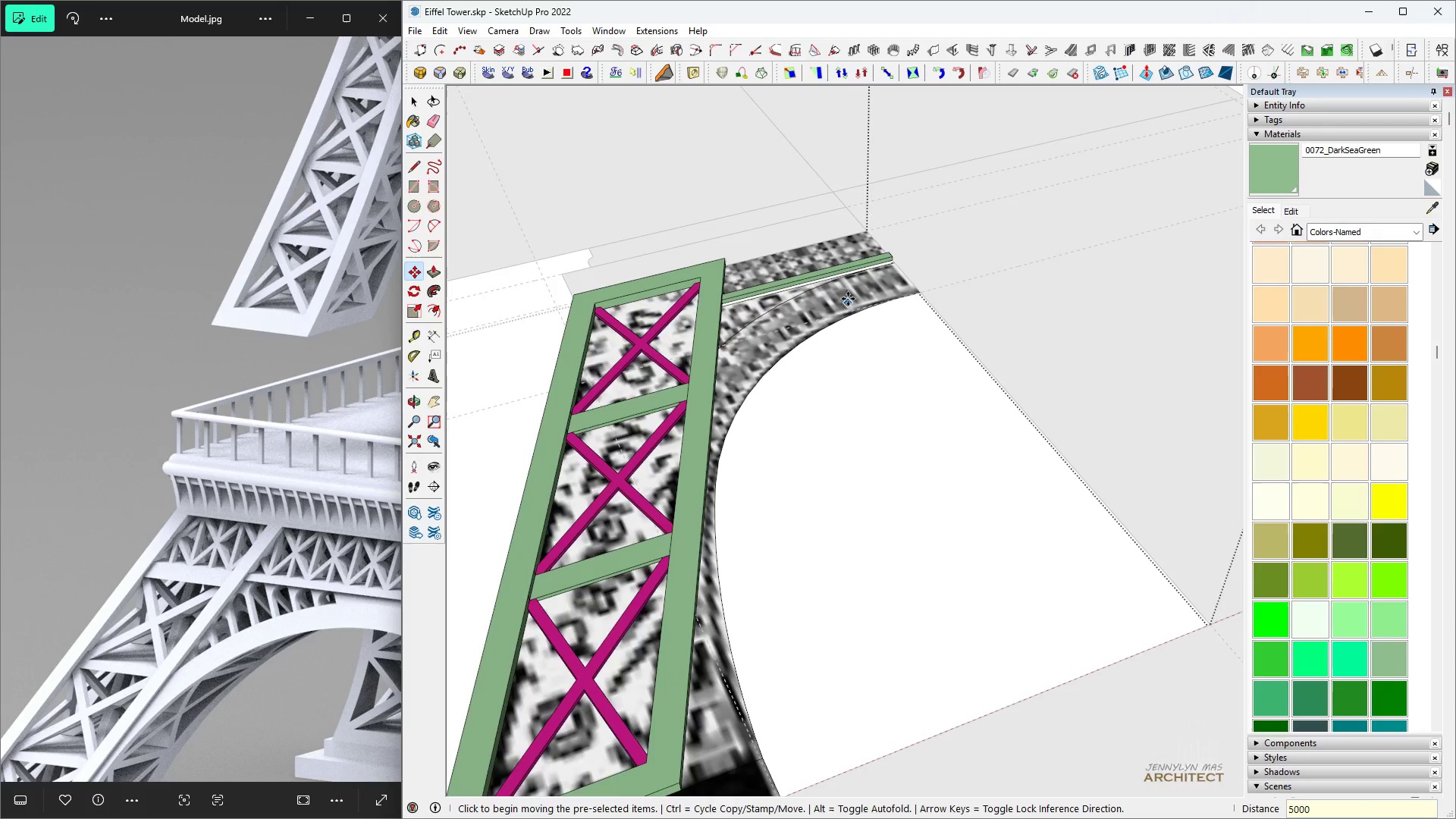 
scroll: coordinate [846, 298], scroll_direction: up, amount: 4.0
 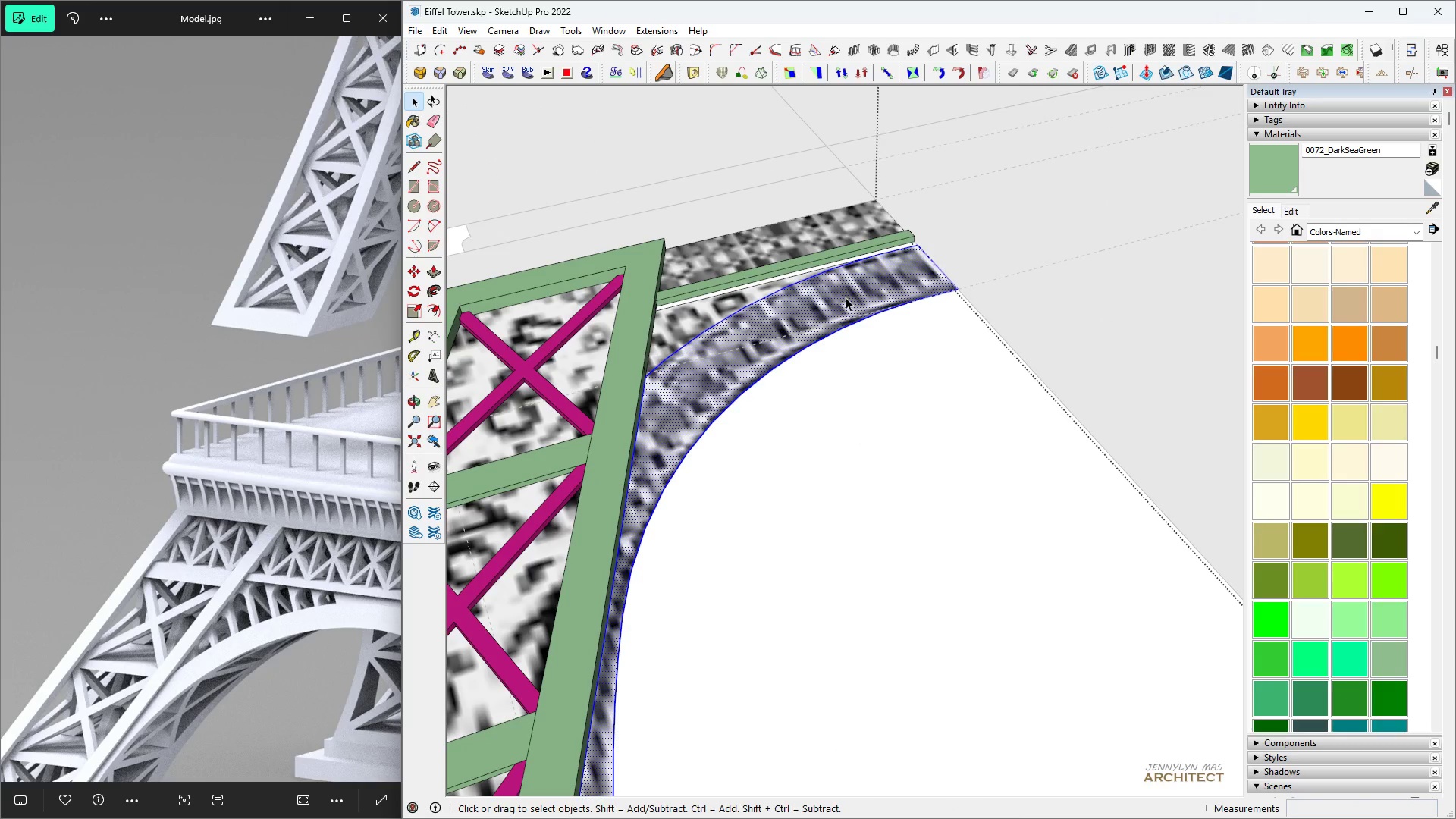 
key(Space)
 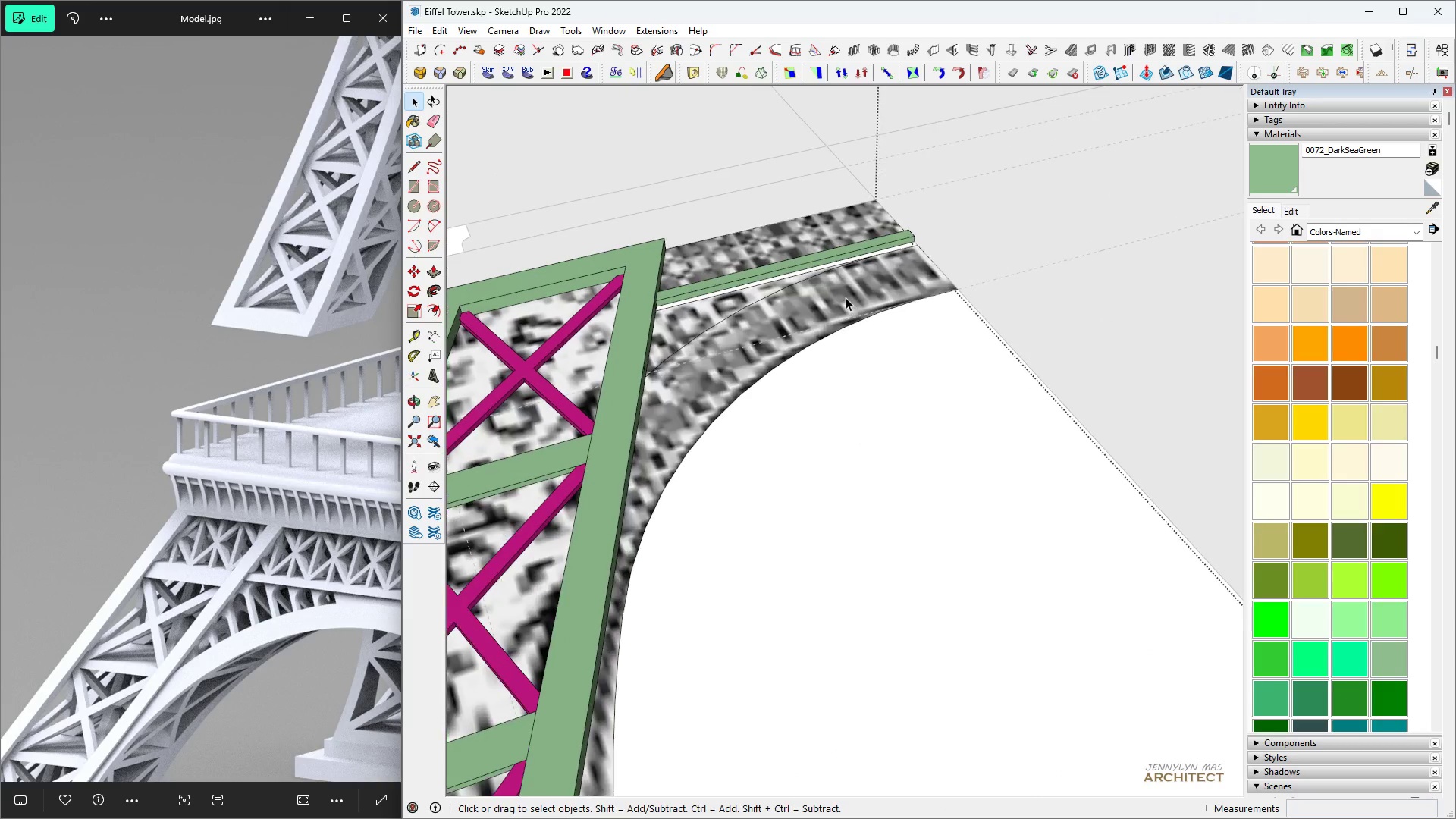 
left_click([846, 297])
 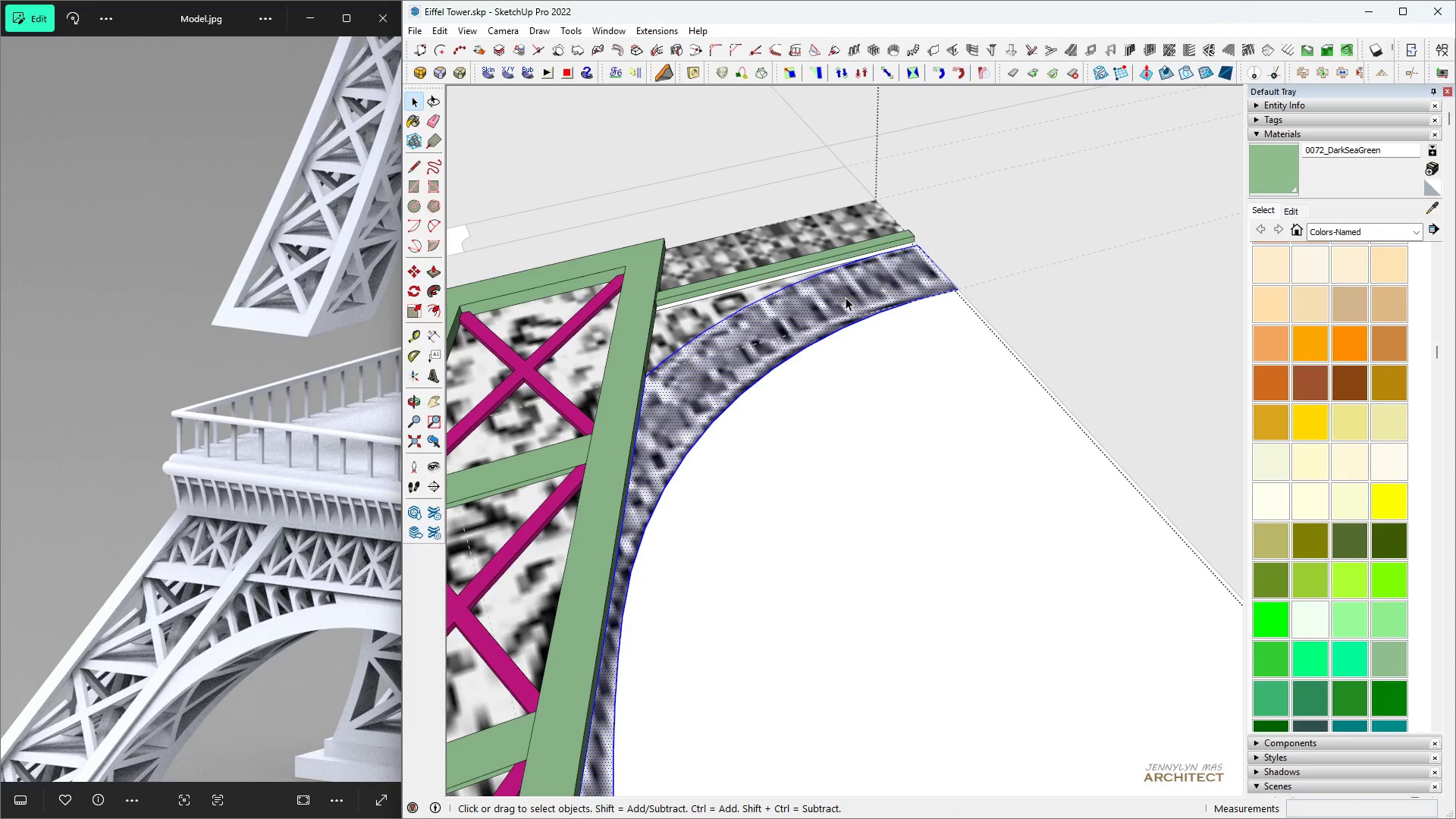 
left_click([846, 297])
 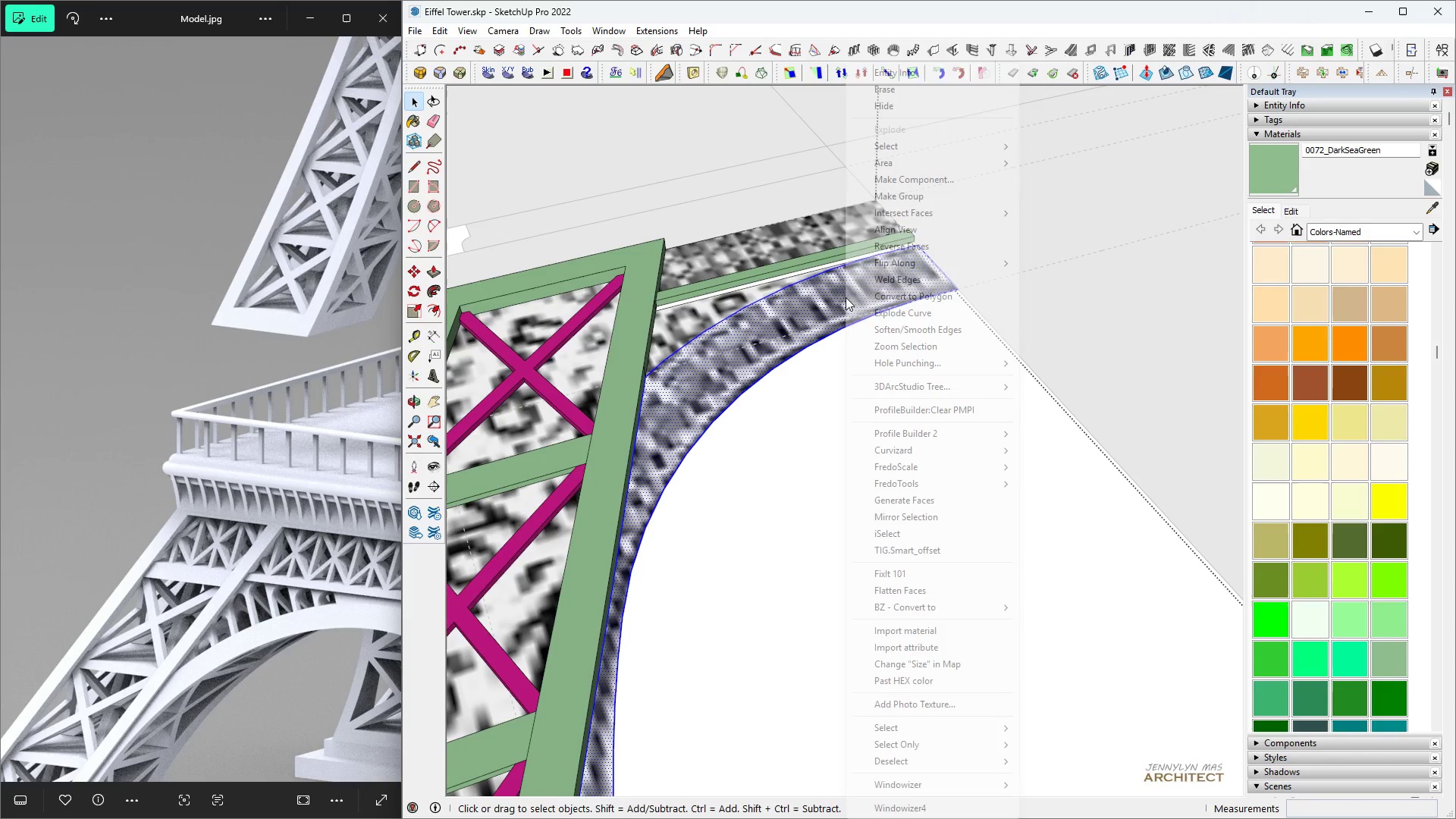 
right_click([846, 297])
 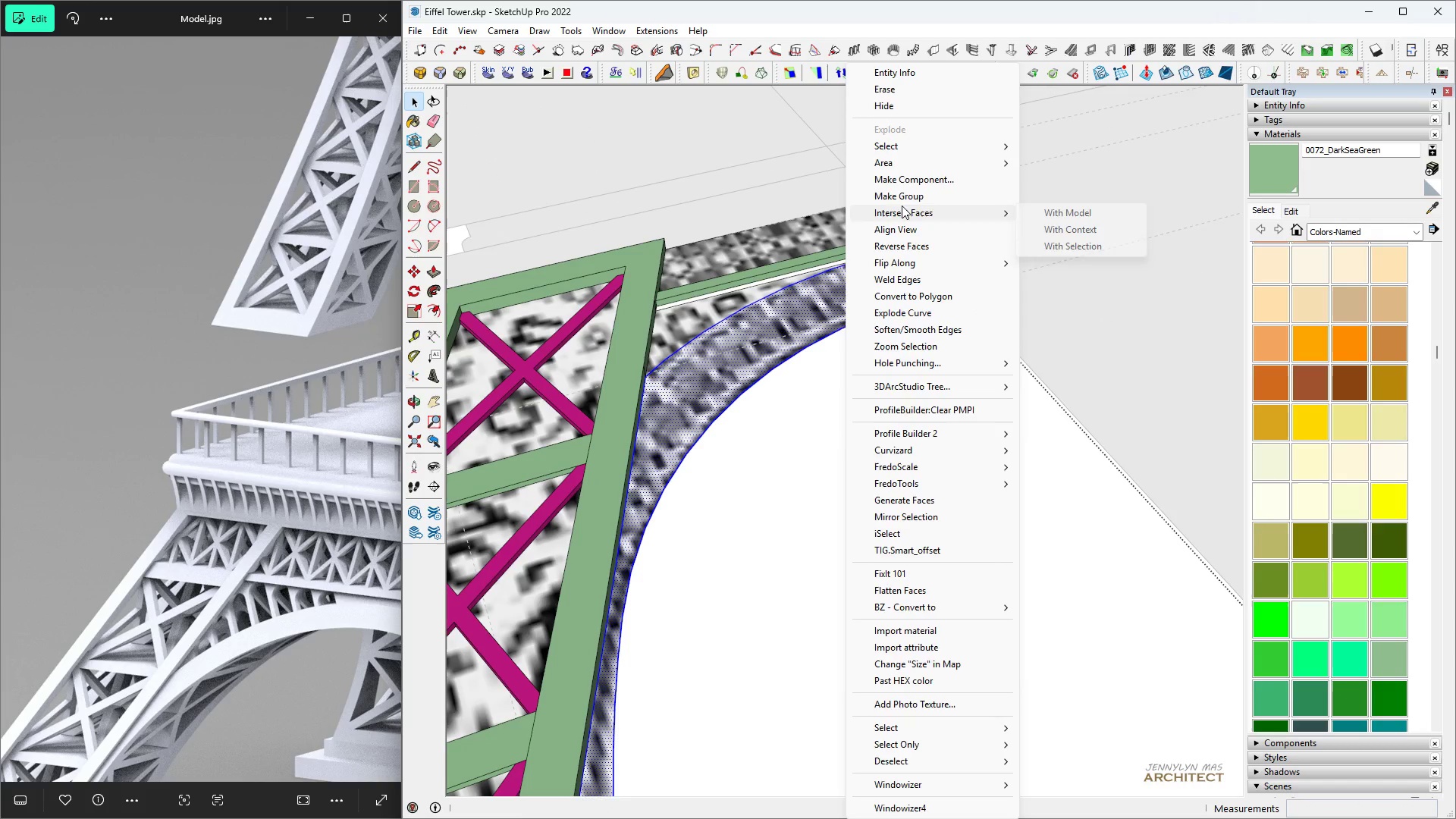 
left_click([902, 196])
 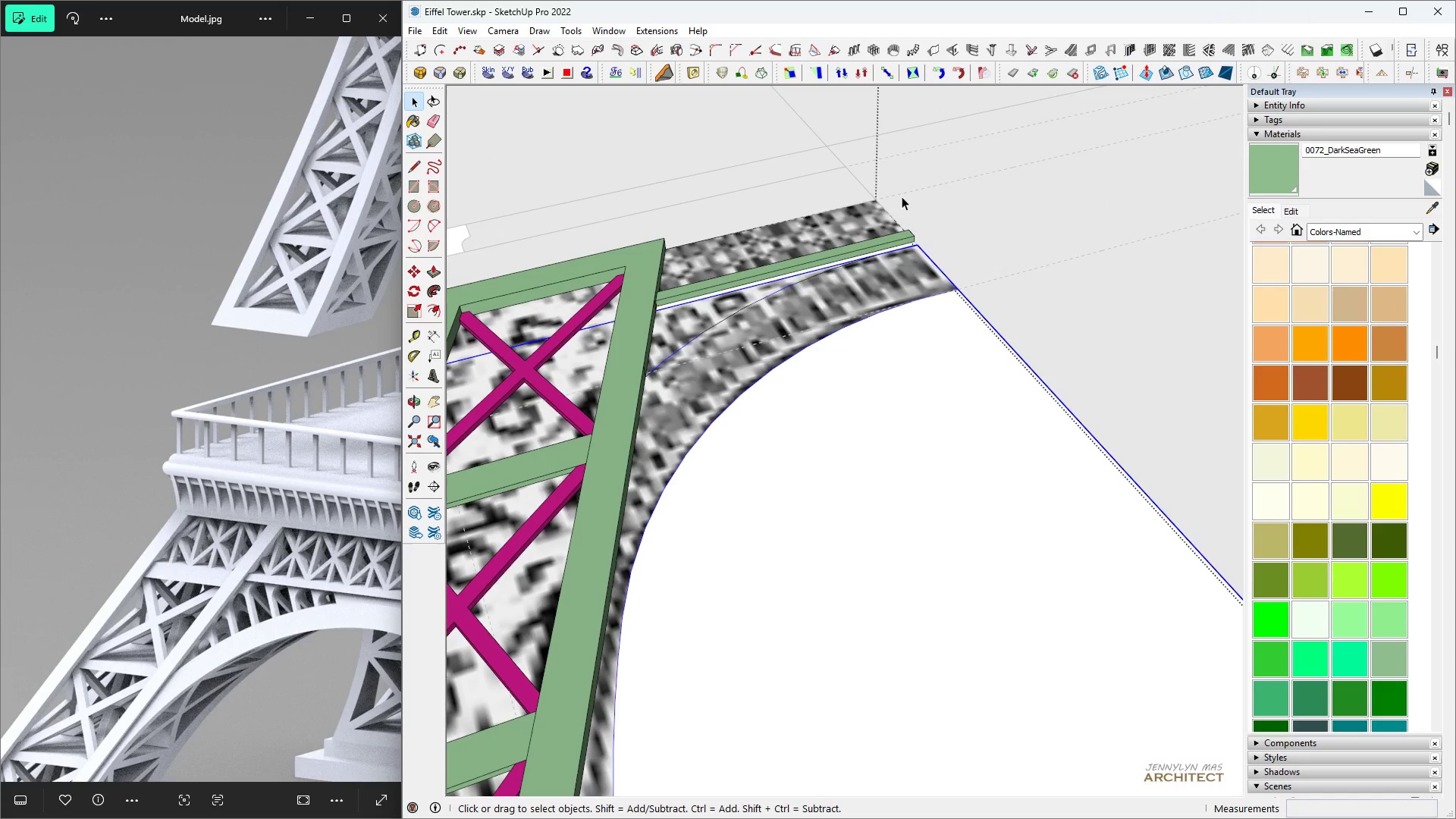 
key(Delete)
 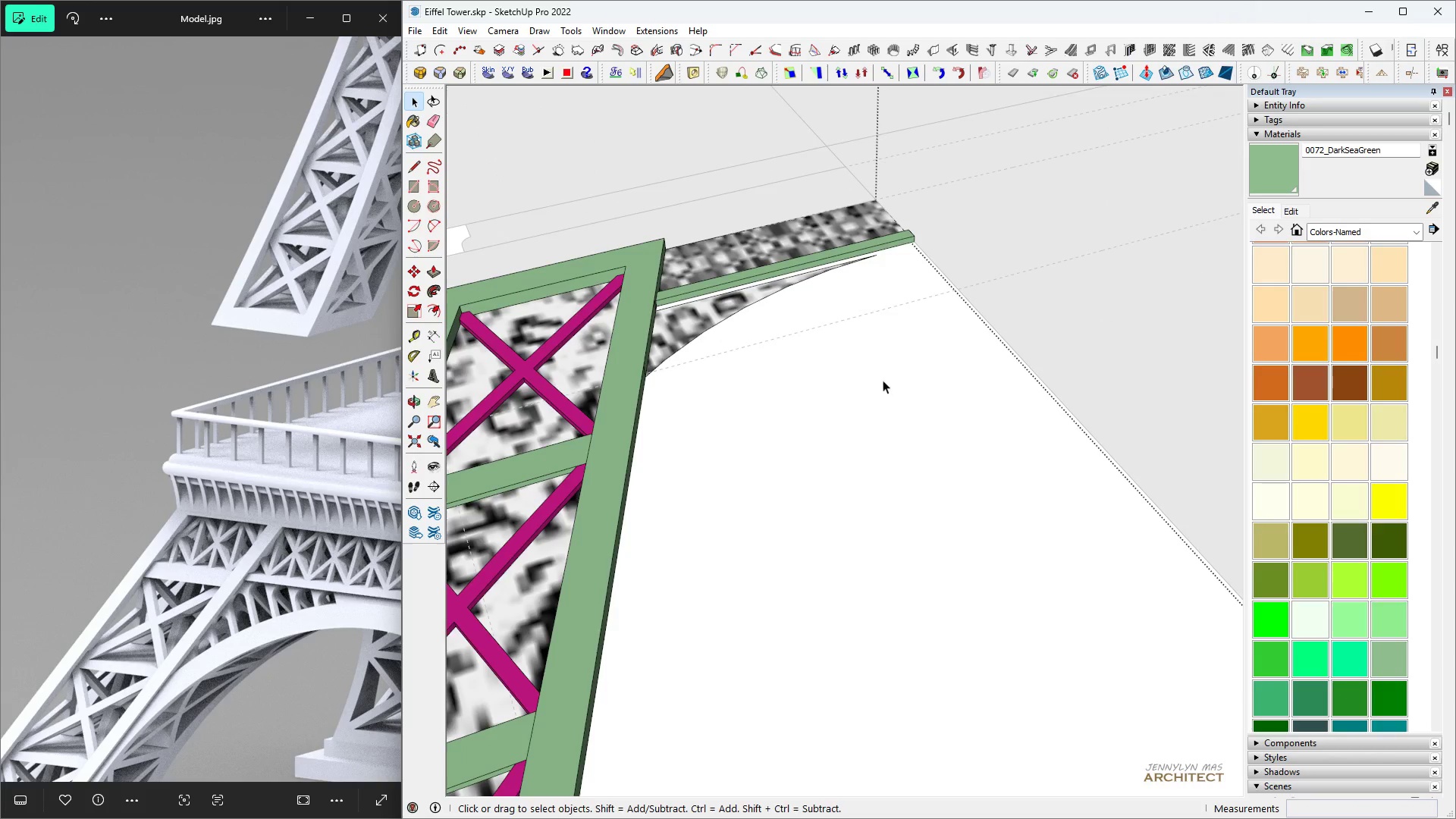 
scroll: coordinate [816, 391], scroll_direction: down, amount: 8.0
 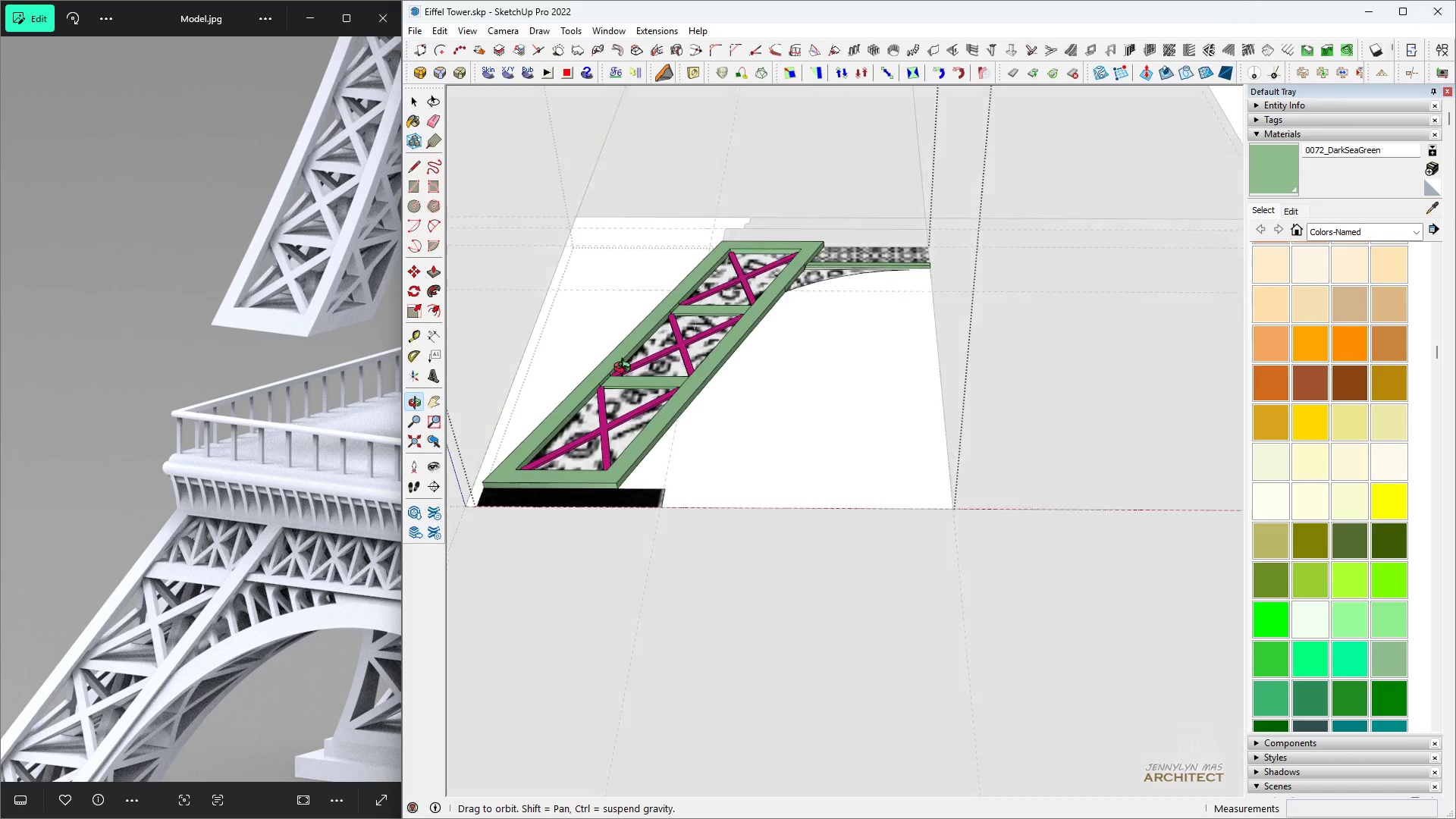 
key(Control+ControlLeft)
 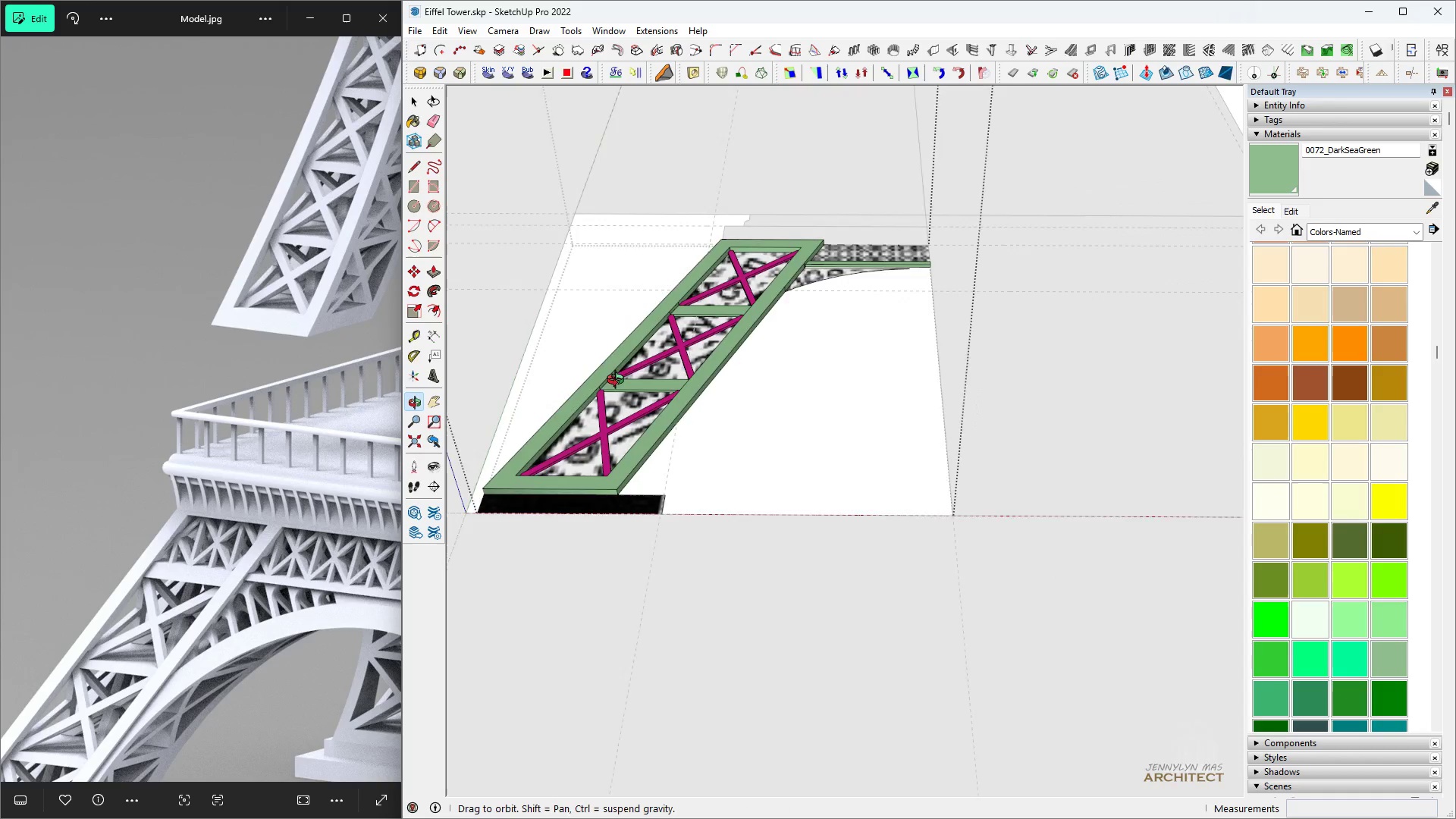 
scroll: coordinate [693, 358], scroll_direction: up, amount: 1.0
 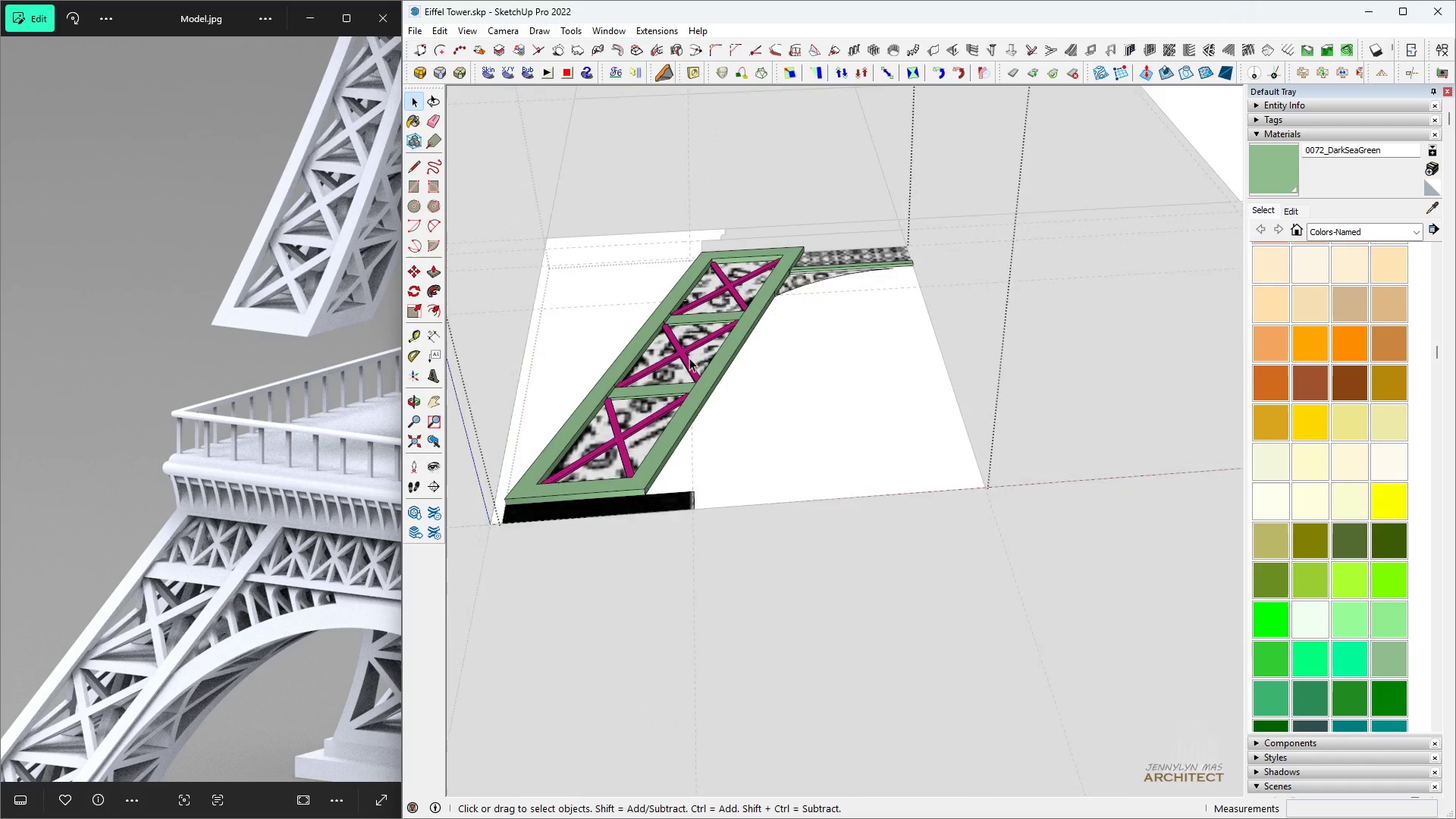 
key(Control+Z)
 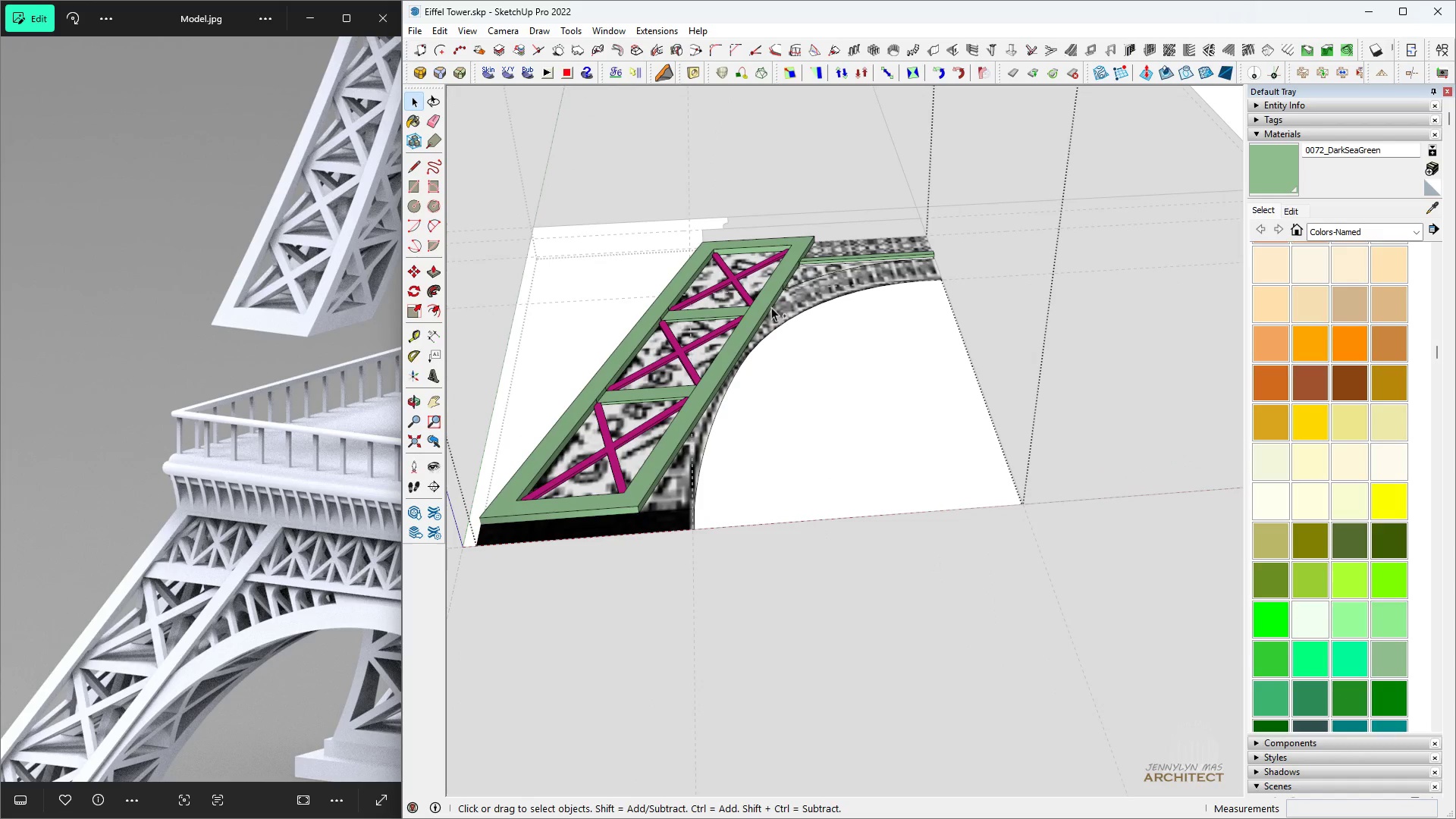 
scroll: coordinate [808, 317], scroll_direction: up, amount: 5.0
 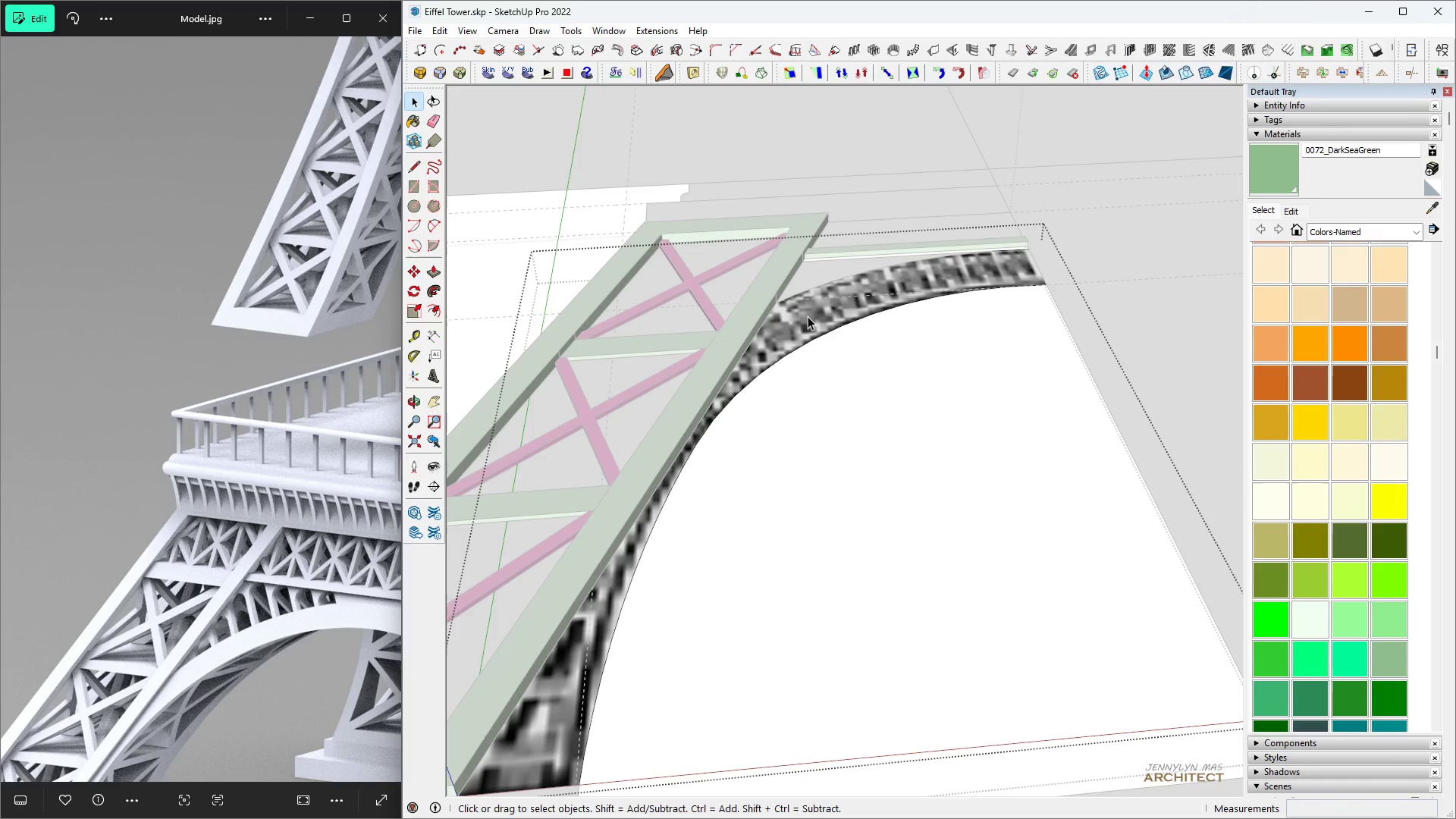 
double_click([808, 316])
 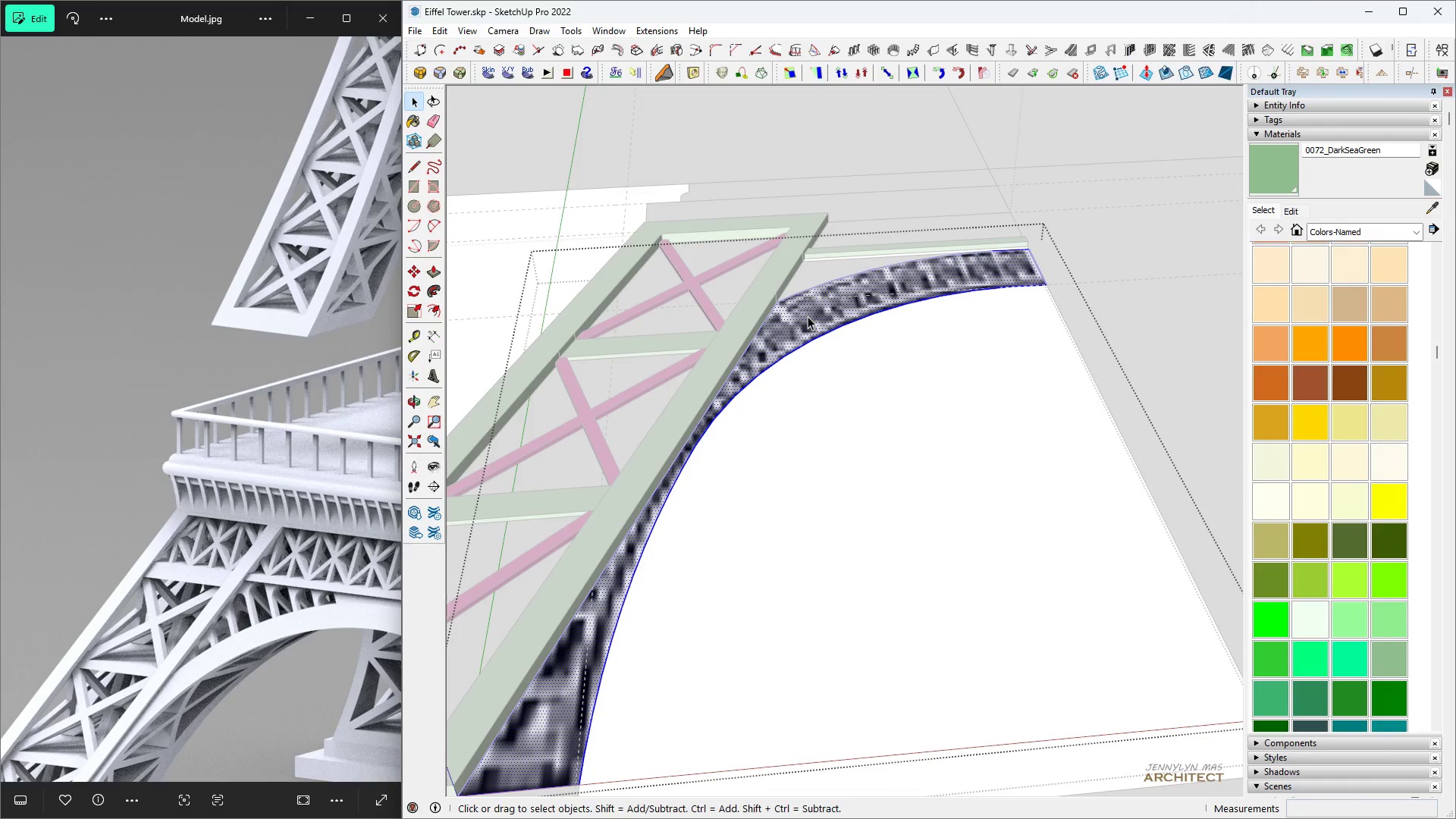 
triple_click([808, 316])
 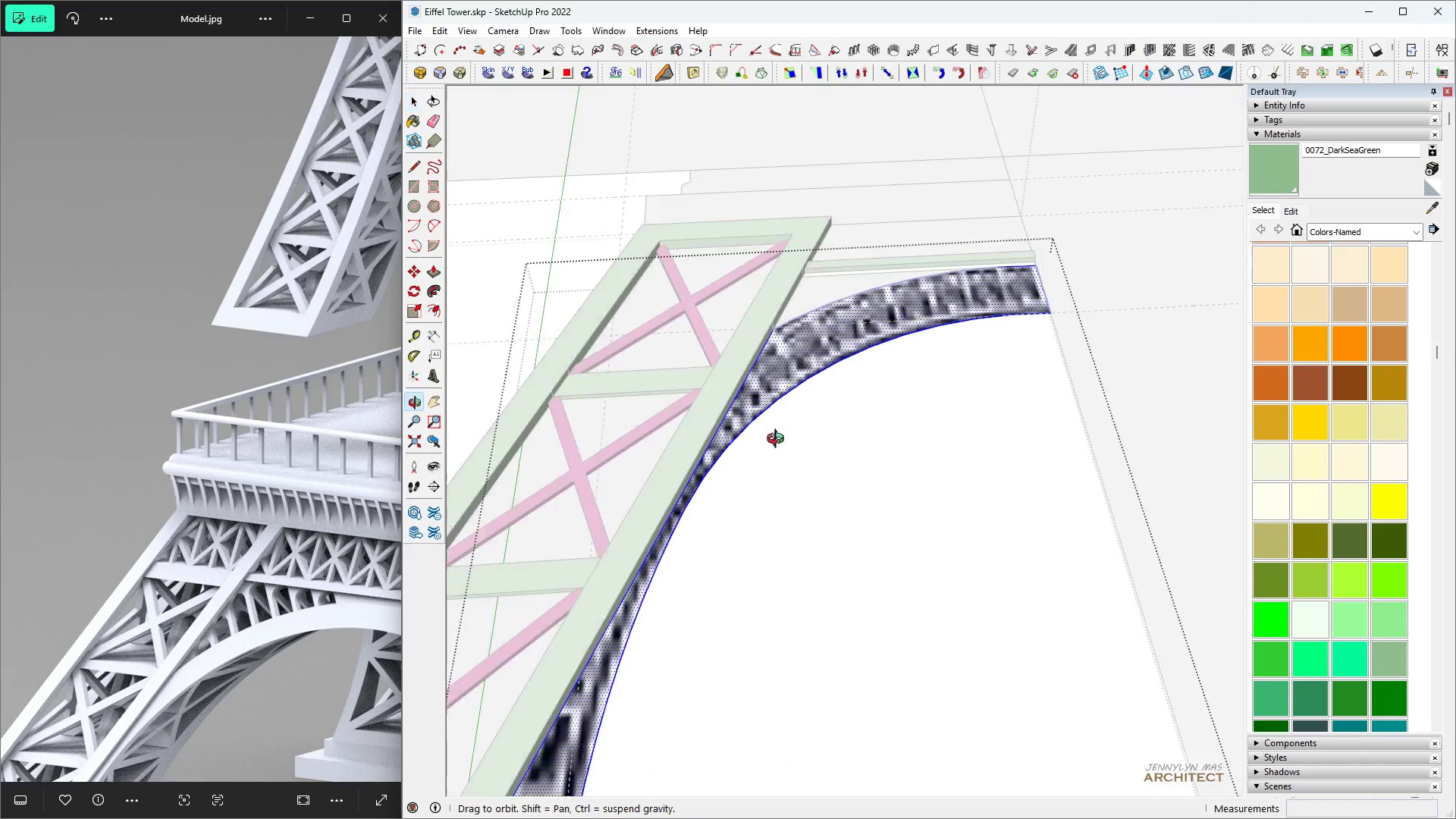 
key(Escape)
 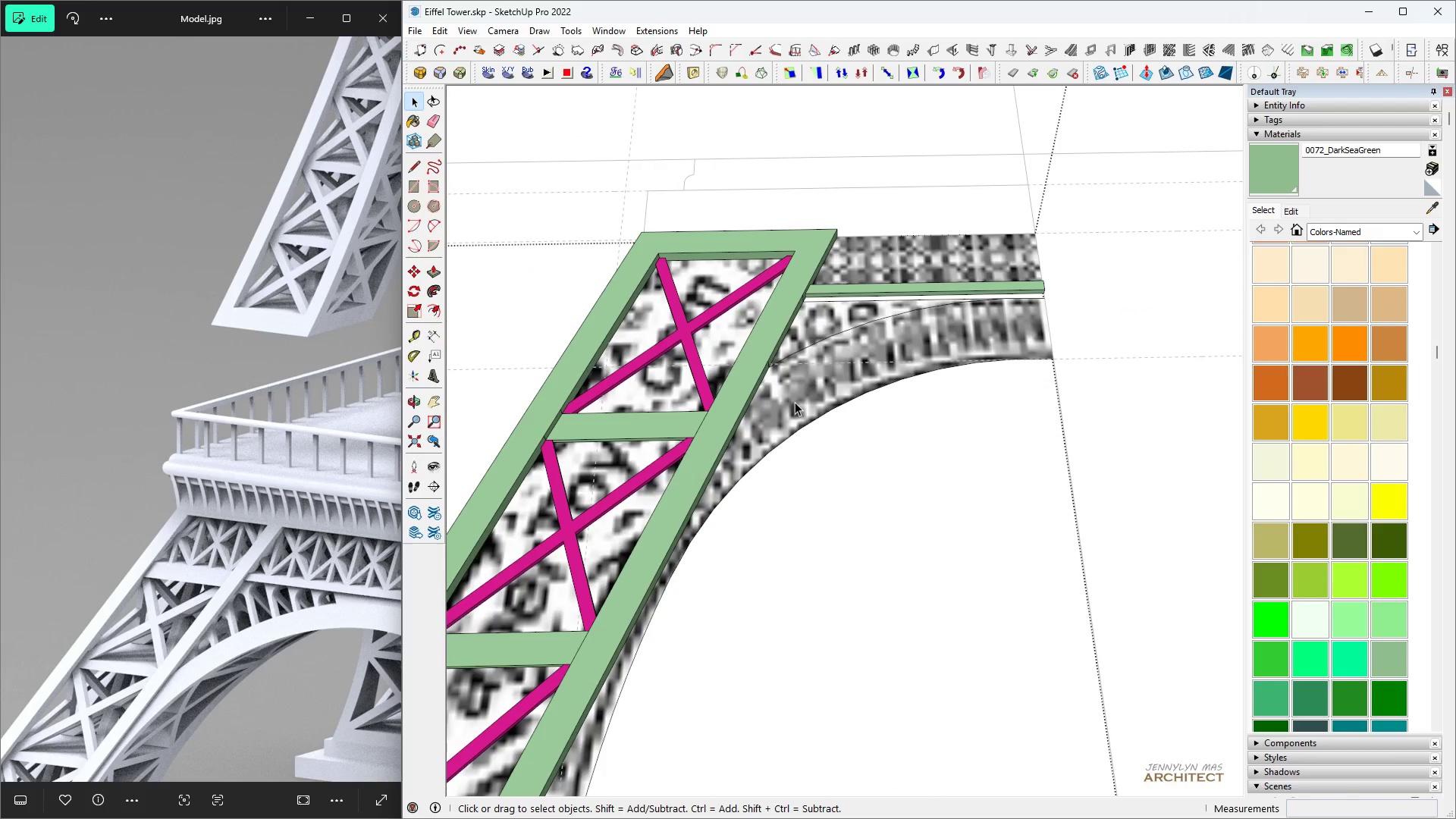 
left_click([795, 402])
 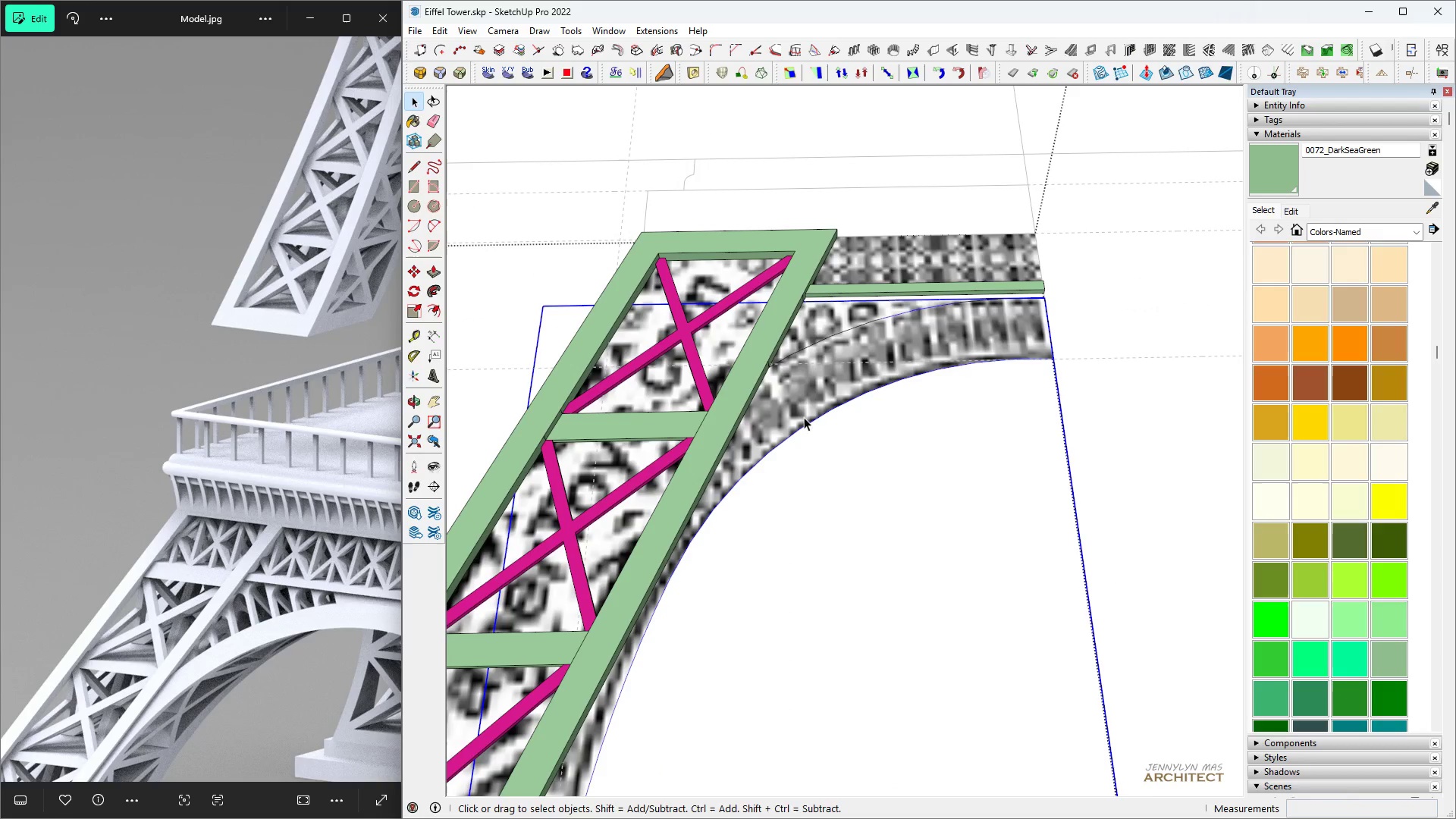 
key(Space)
 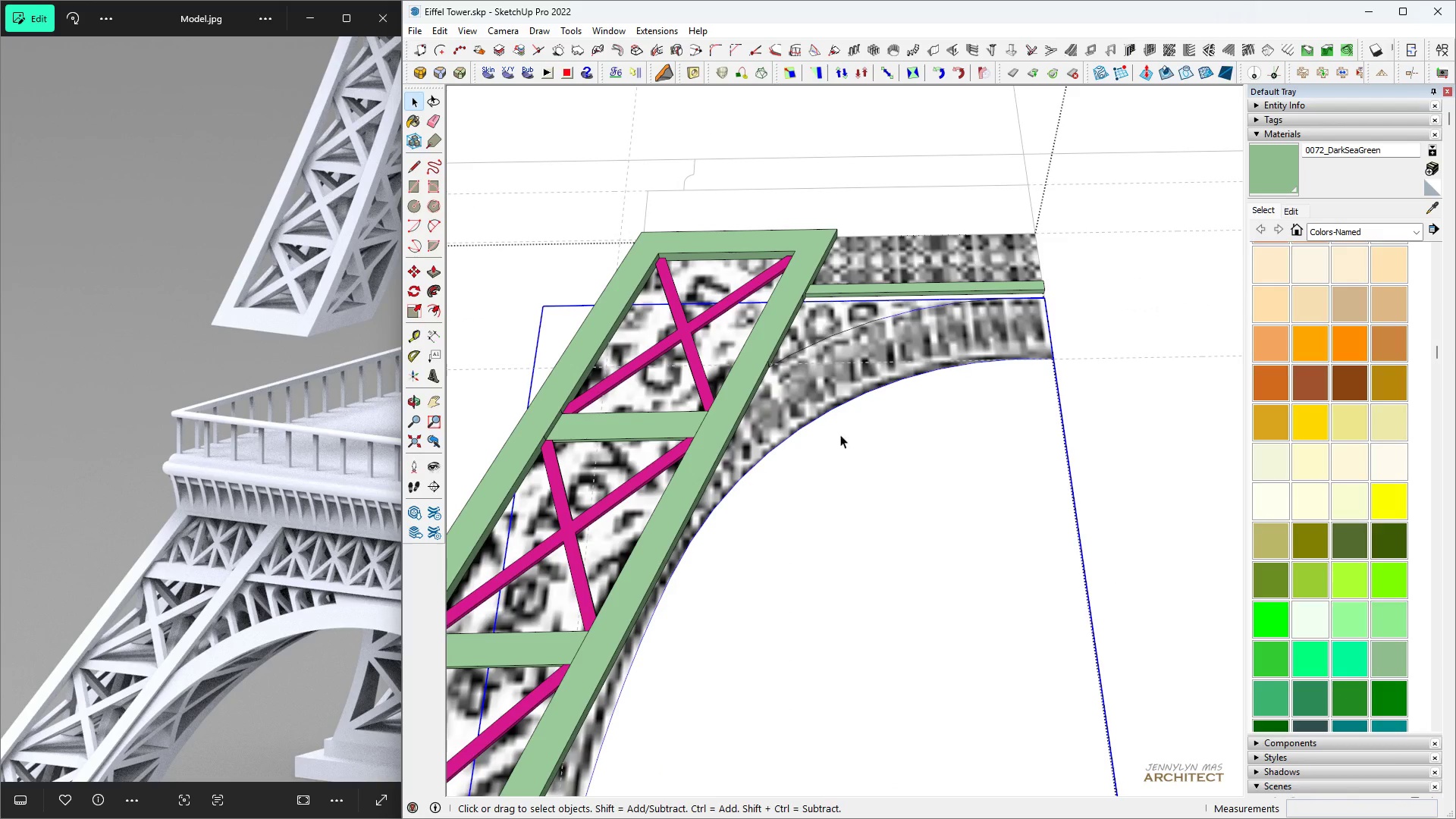 
key(M)
 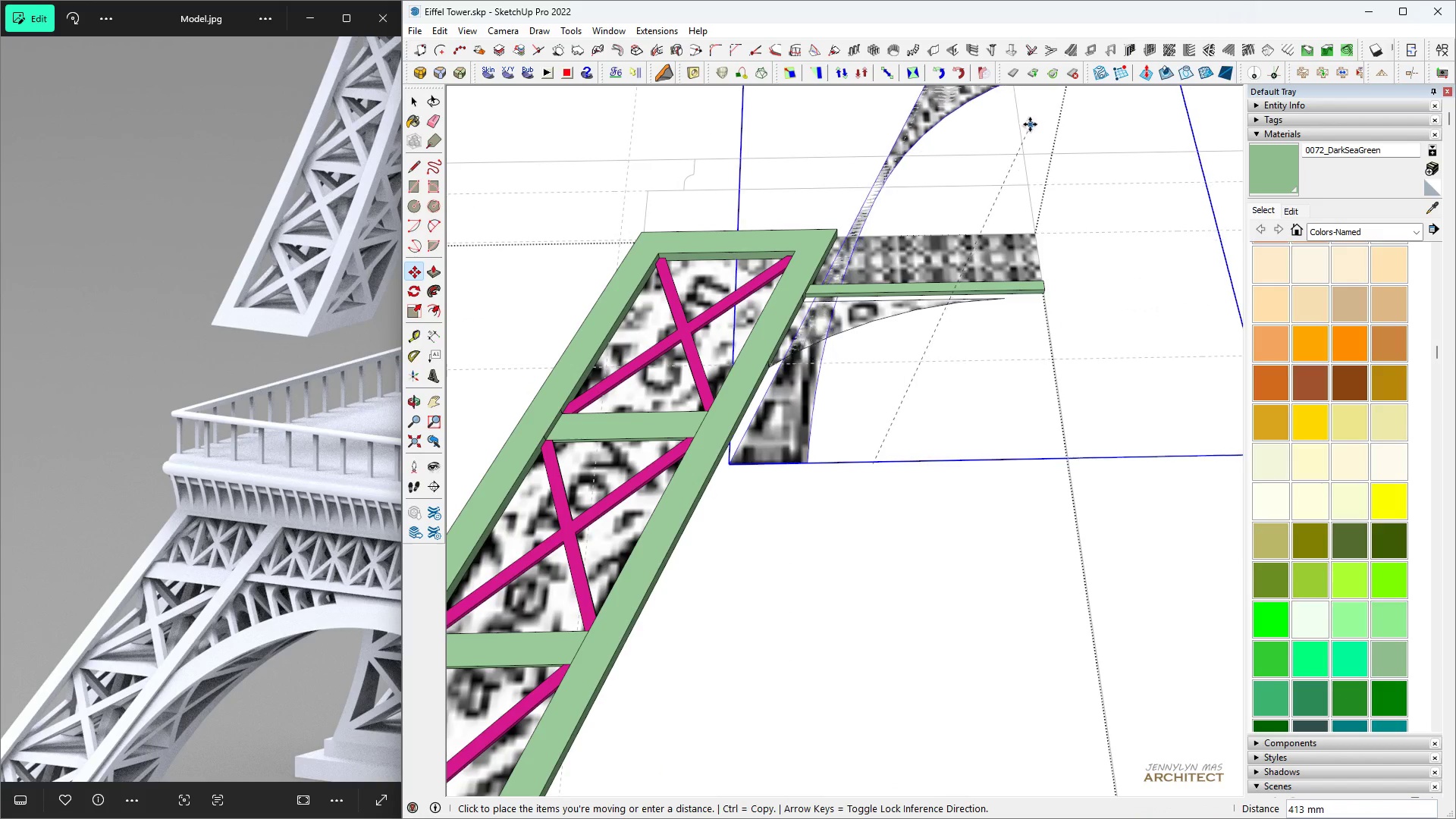 
key(Space)
 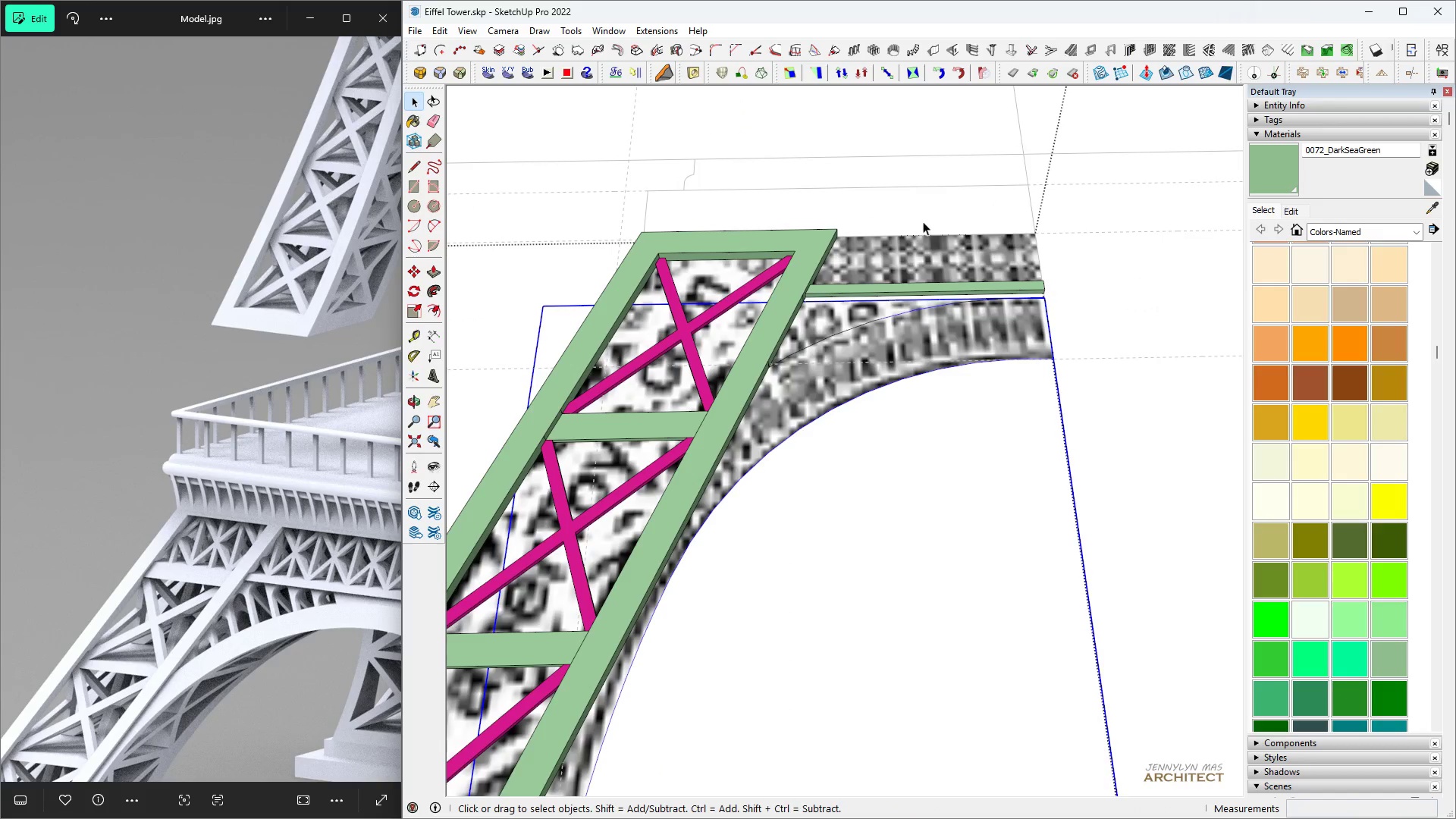 
scroll: coordinate [692, 541], scroll_direction: down, amount: 5.0
 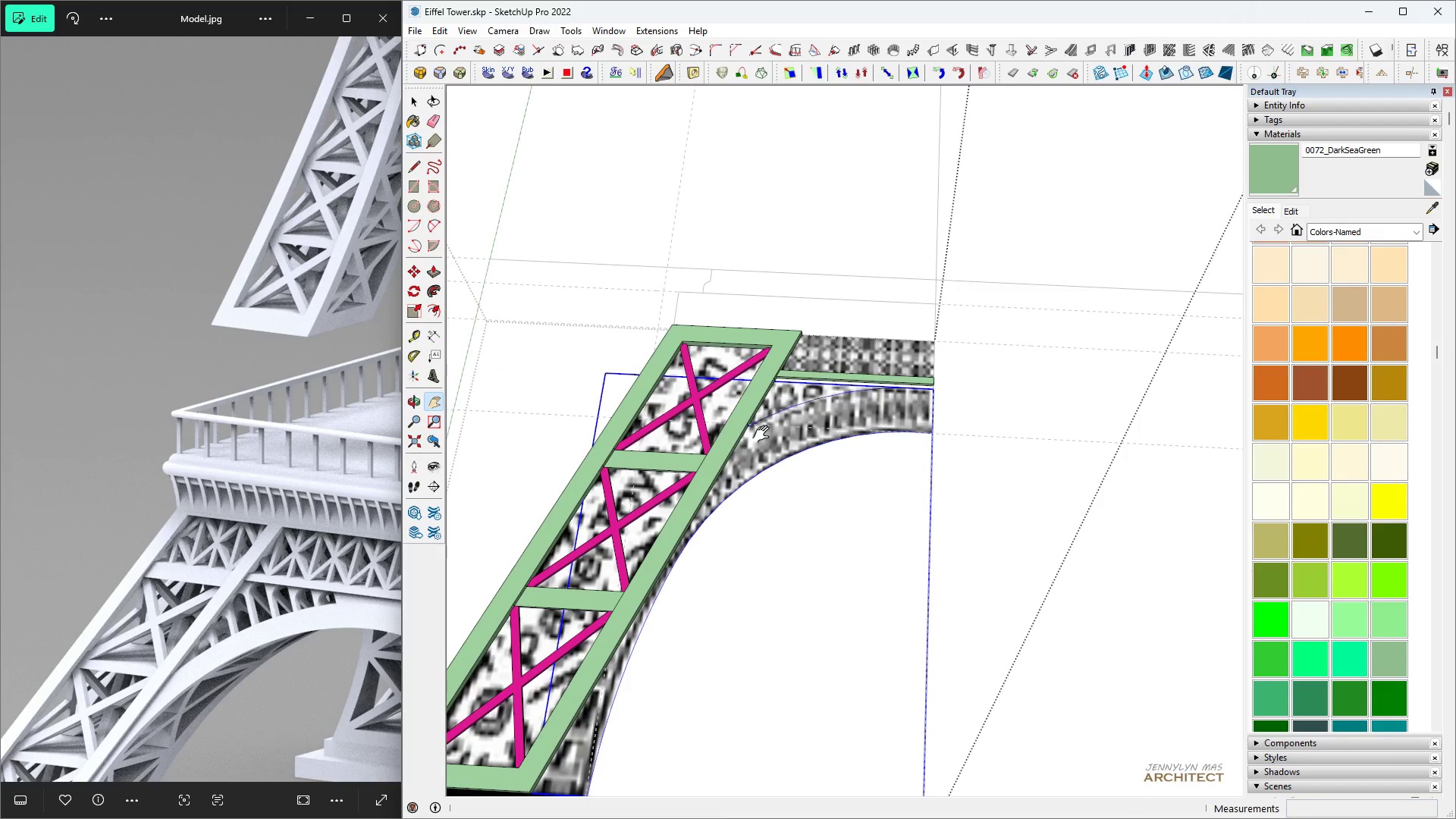 
key(H)
 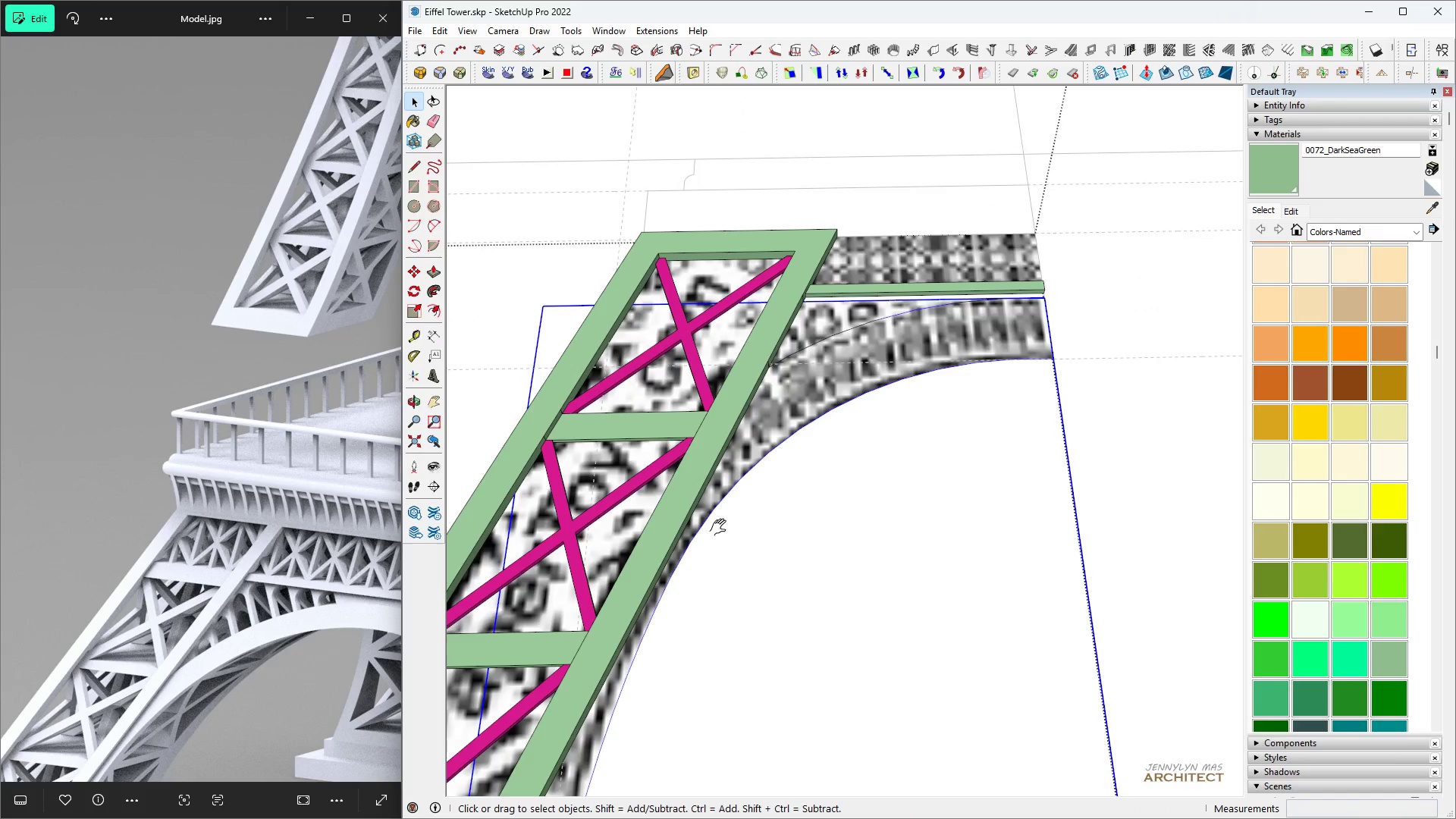 
scroll: coordinate [786, 448], scroll_direction: up, amount: 6.0
 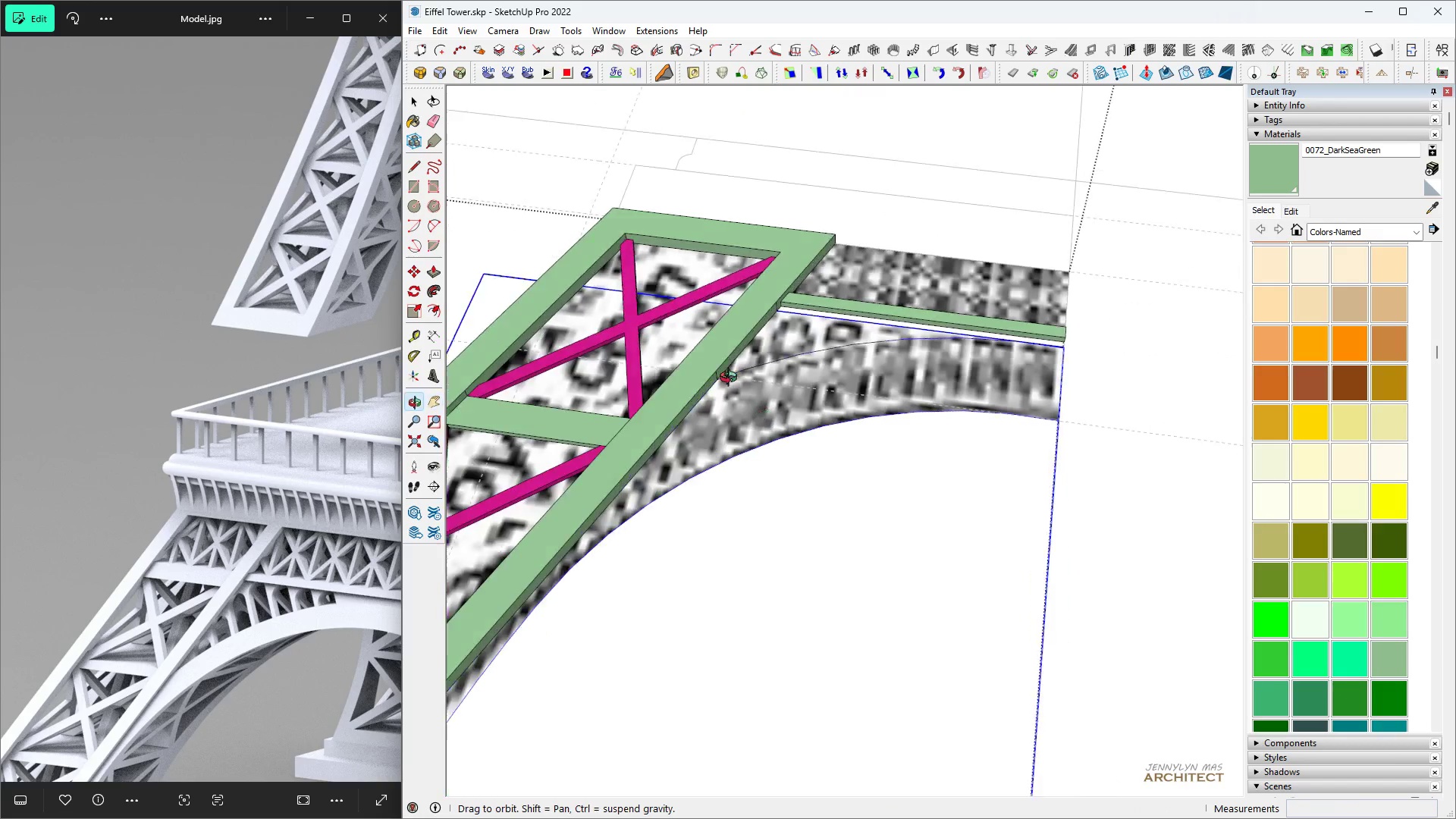 
key(Space)
 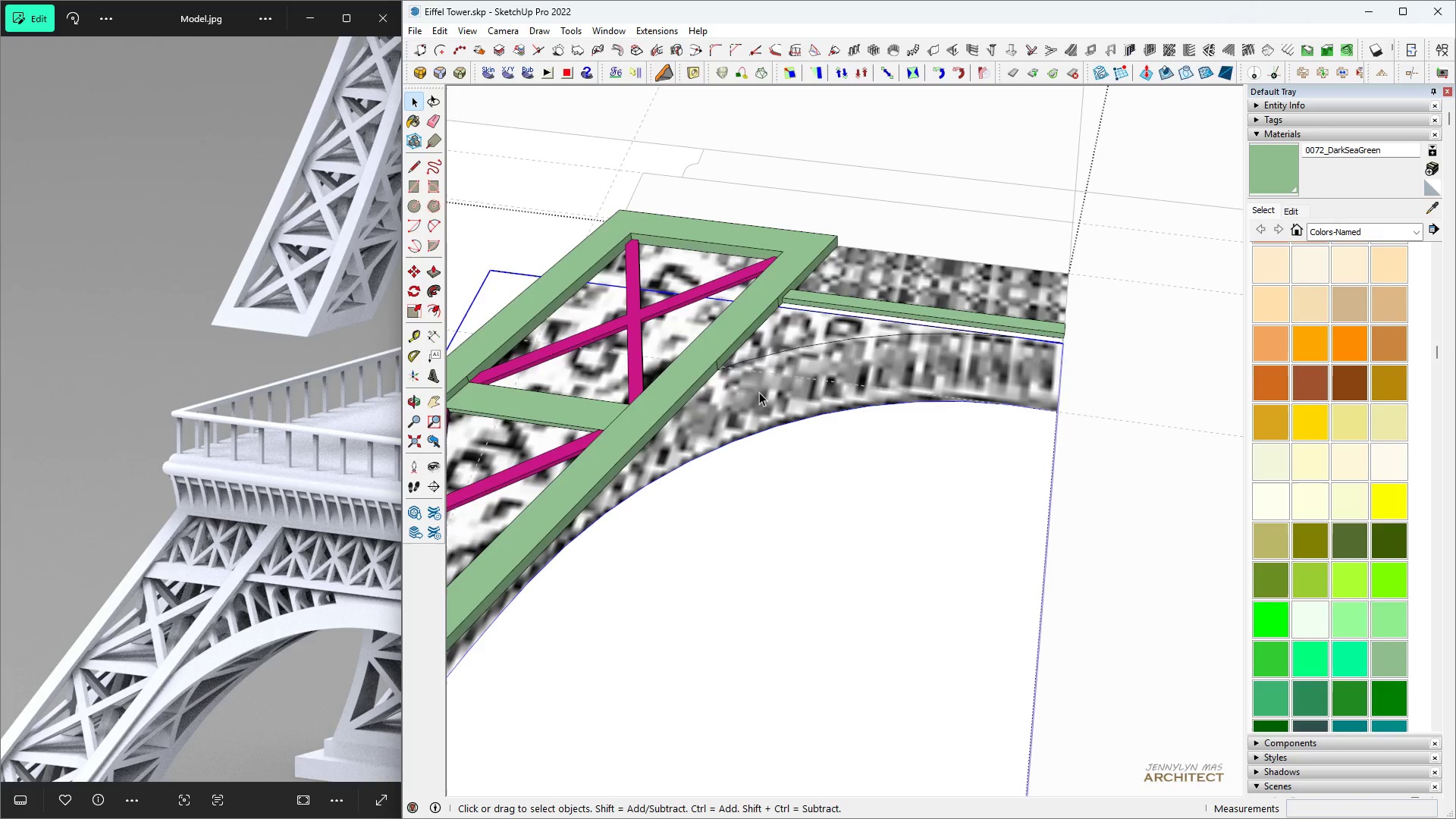 
double_click([759, 392])
 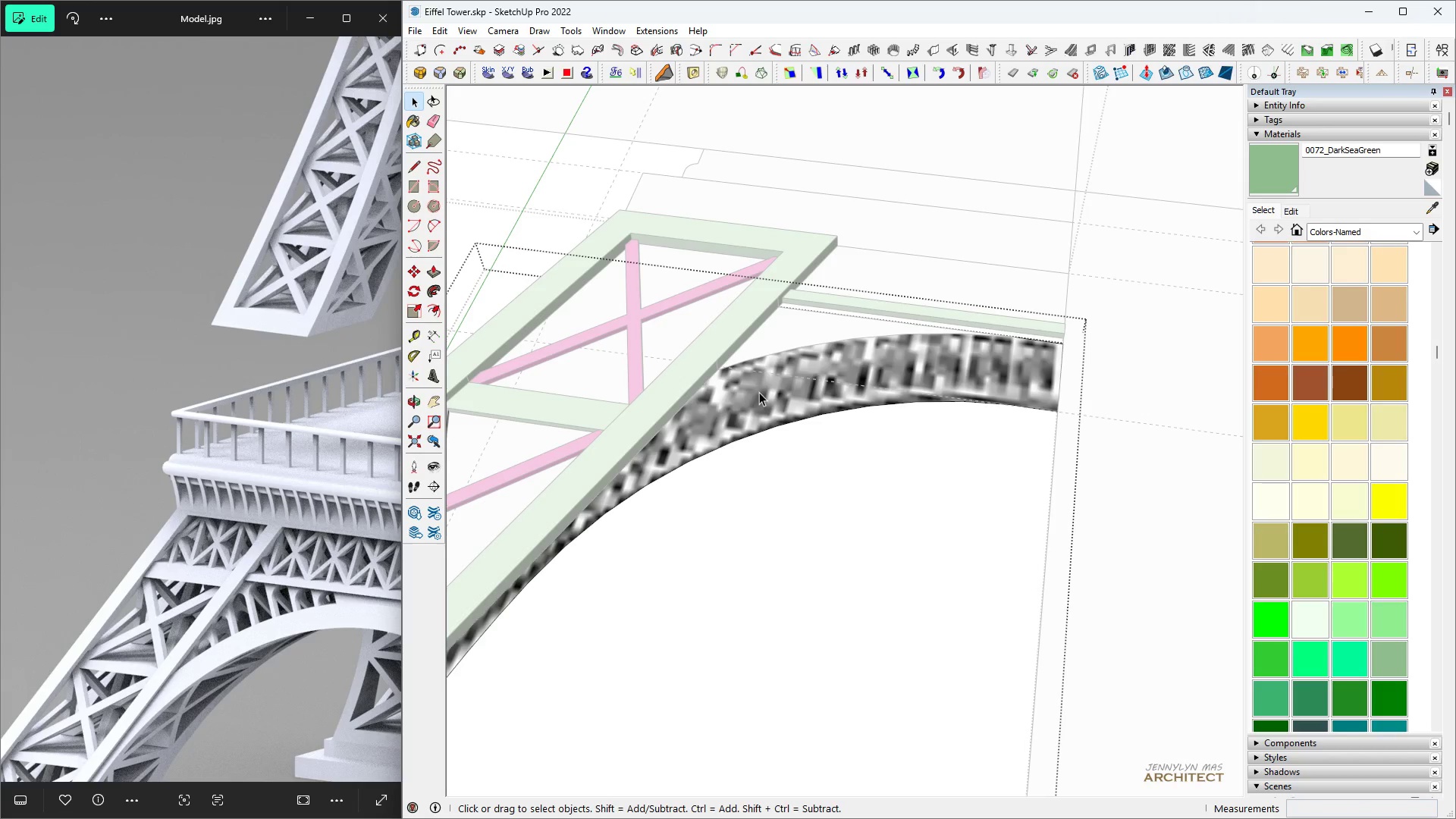 
triple_click([759, 392])
 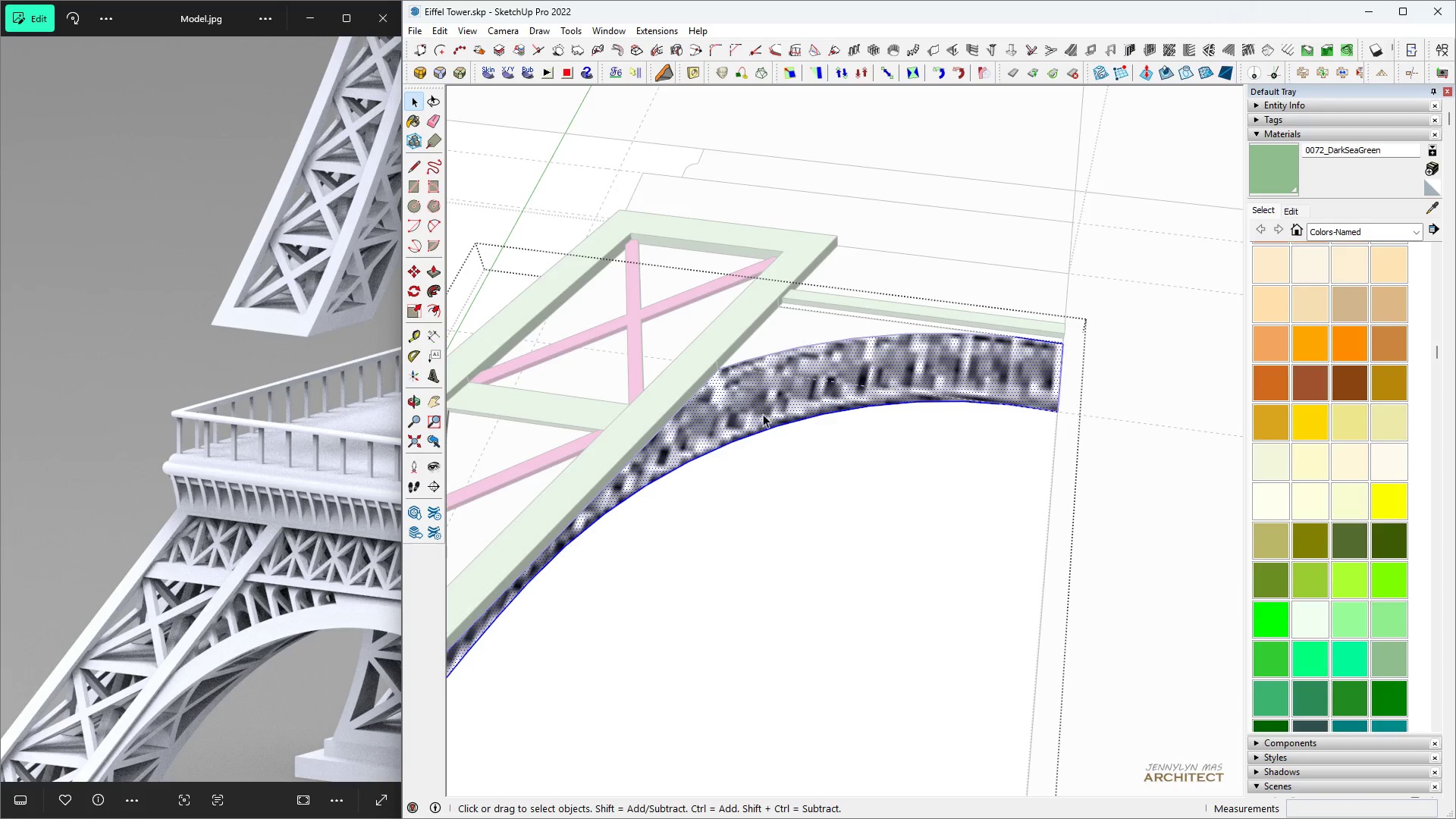 
scroll: coordinate [770, 442], scroll_direction: up, amount: 8.0
 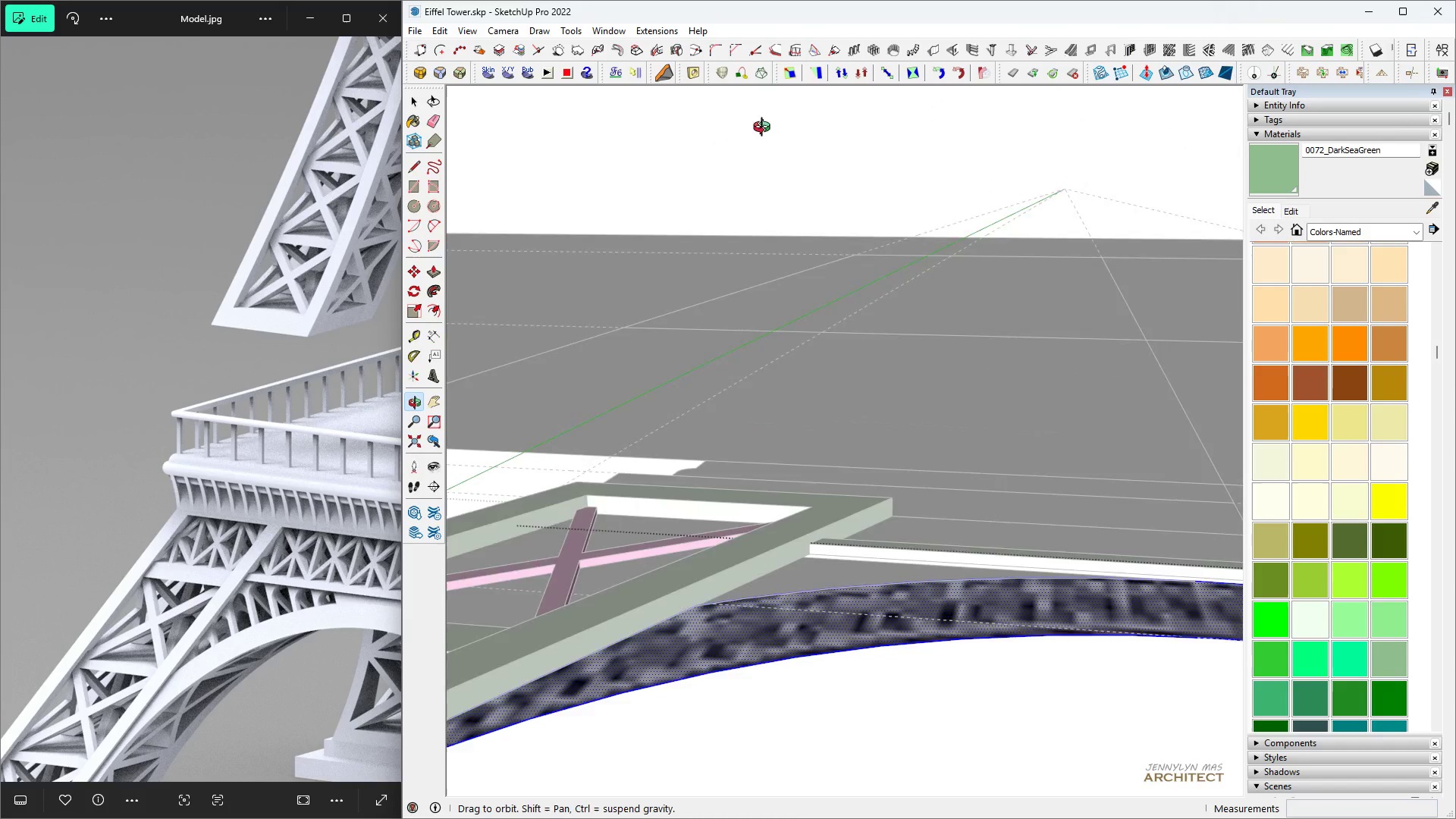 
key(Space)
 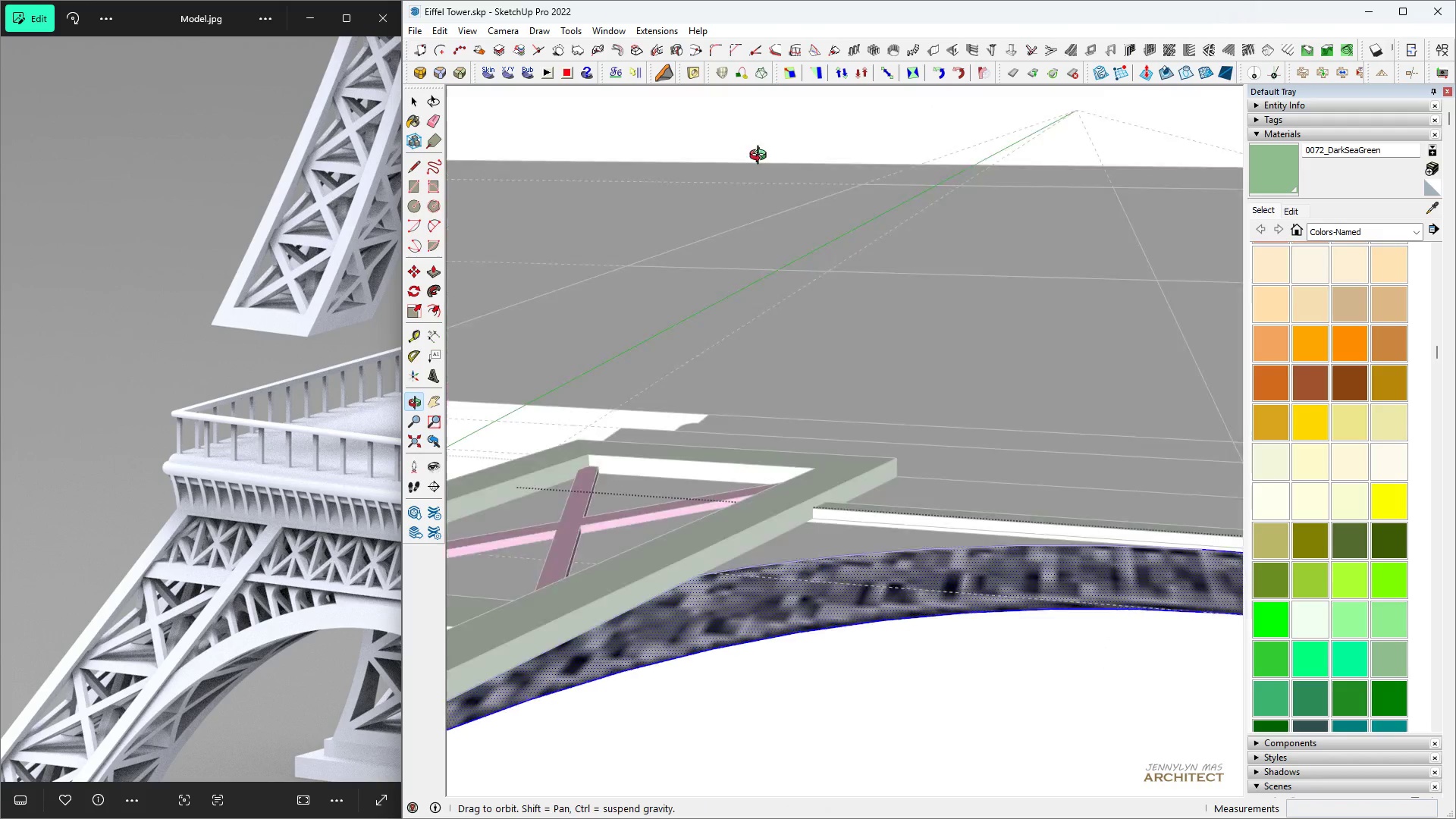 
key(P)
 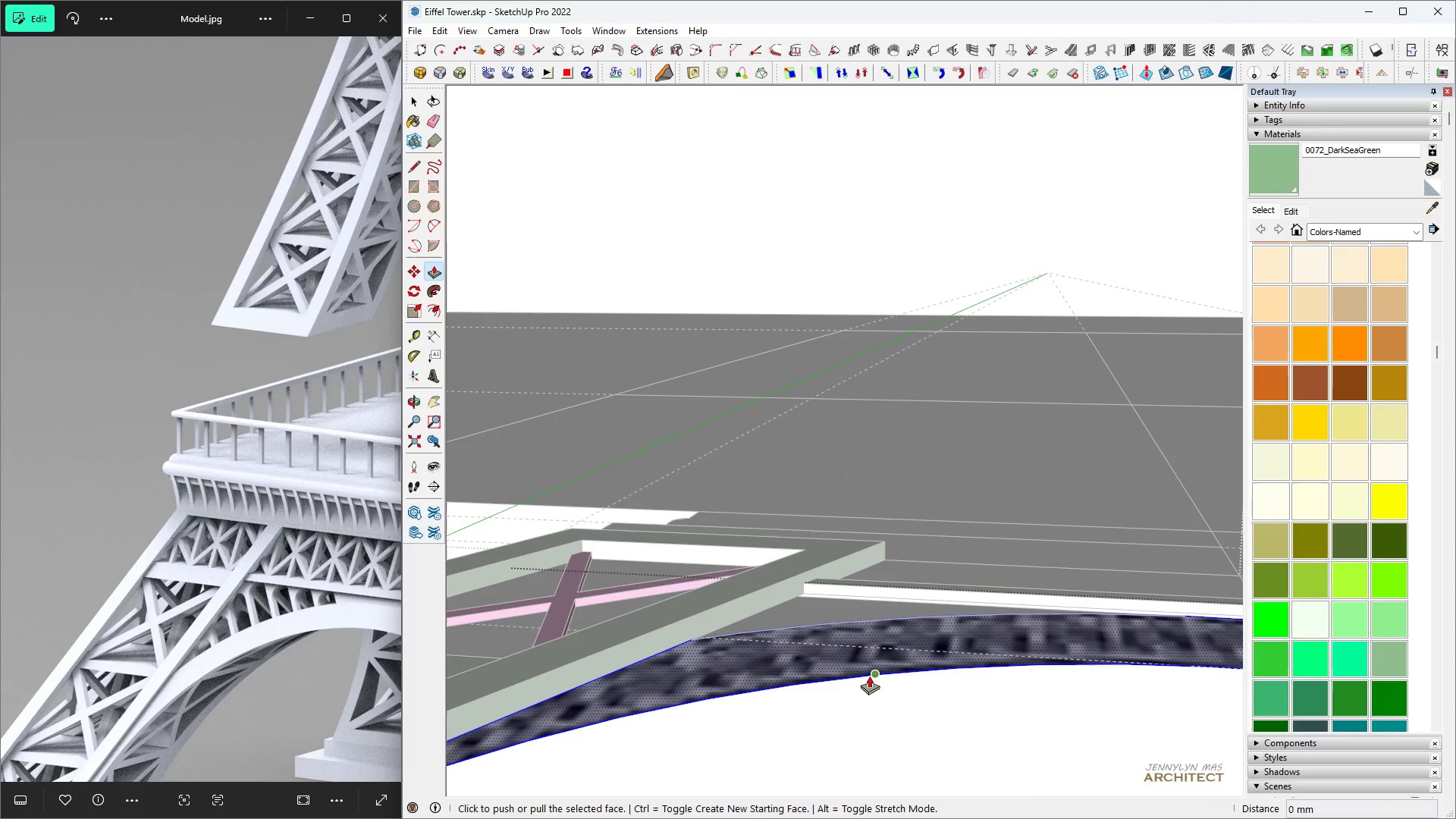 
left_click([869, 675])
 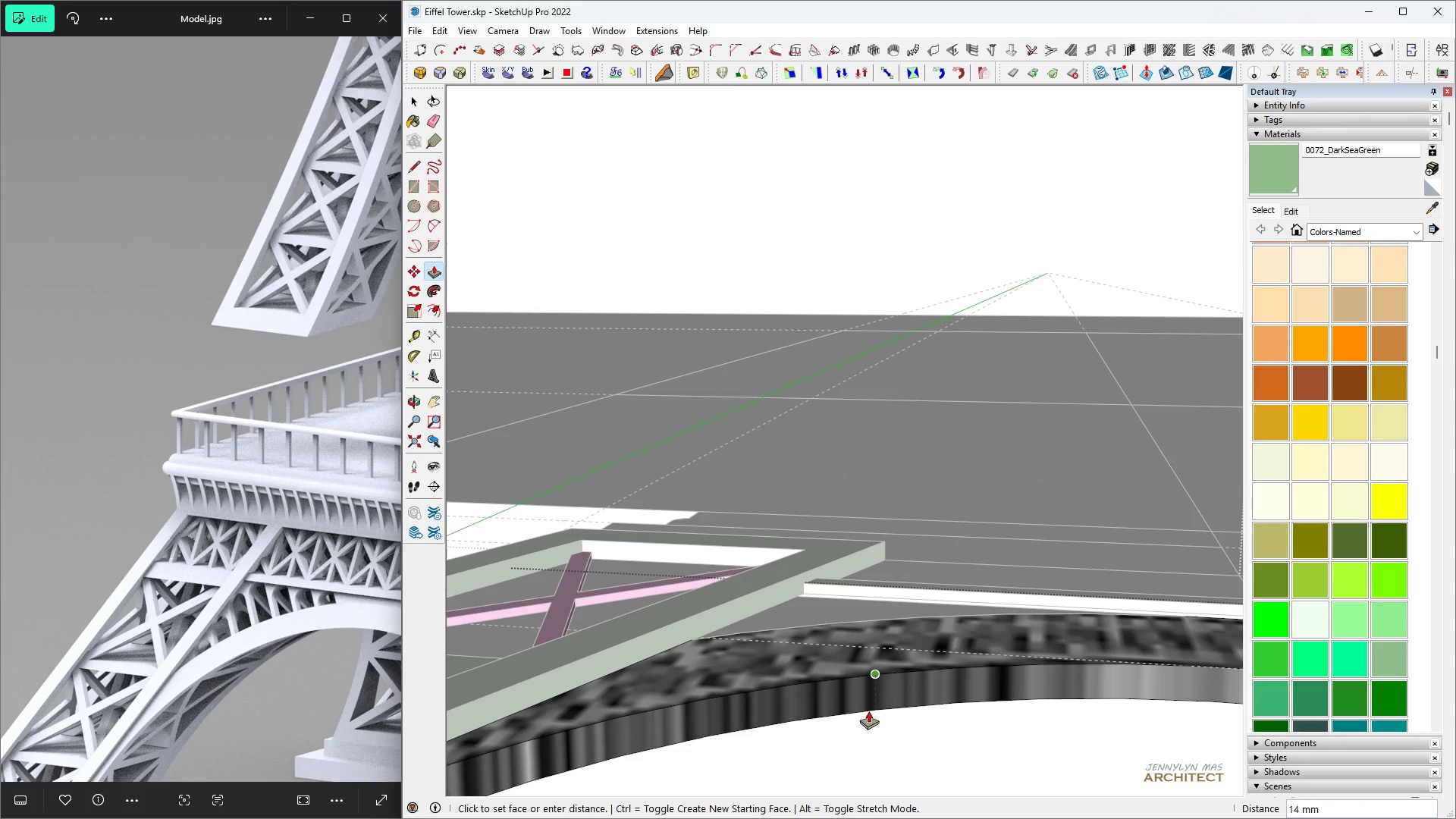 
type(20)
 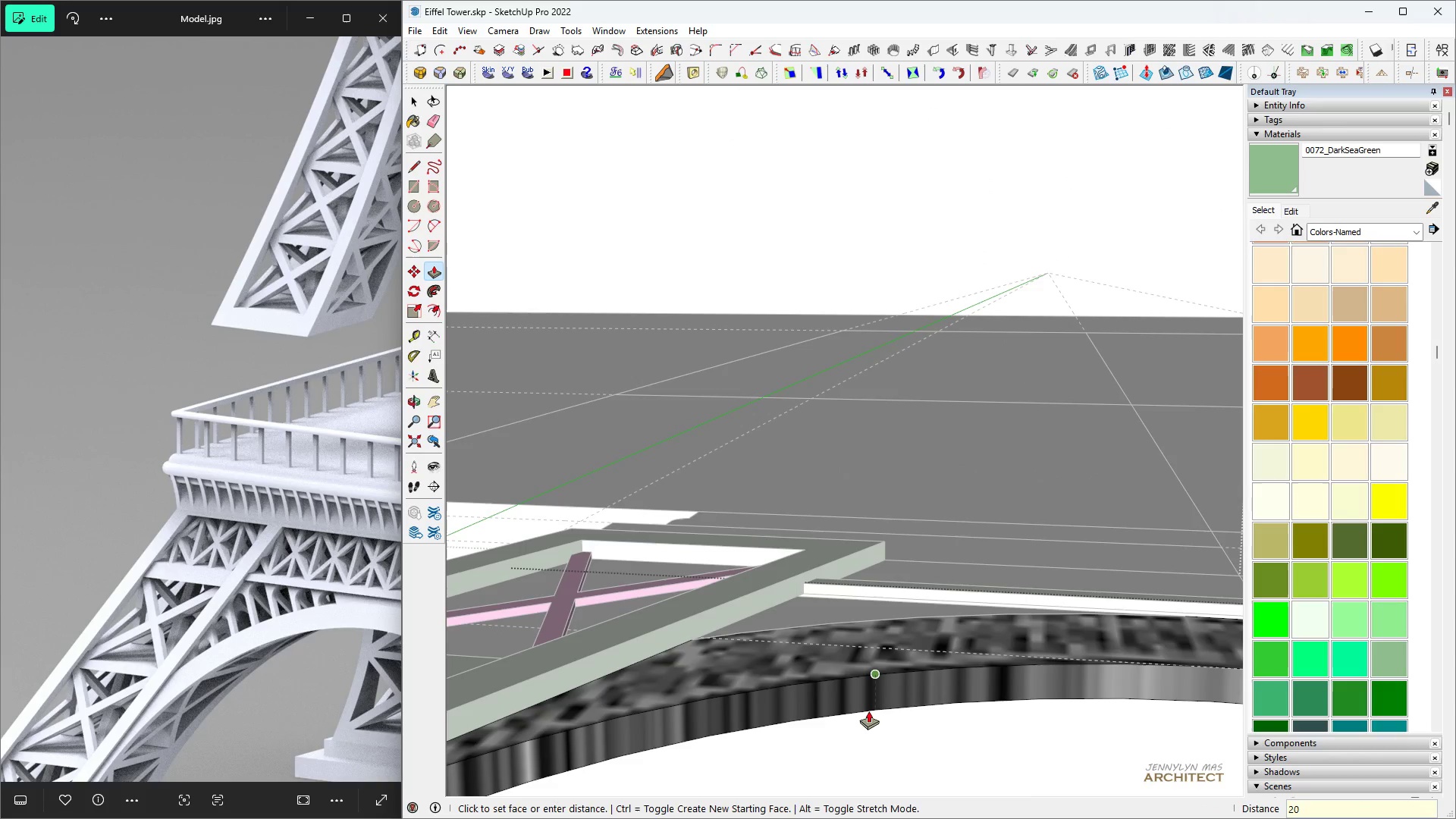 
key(Enter)
 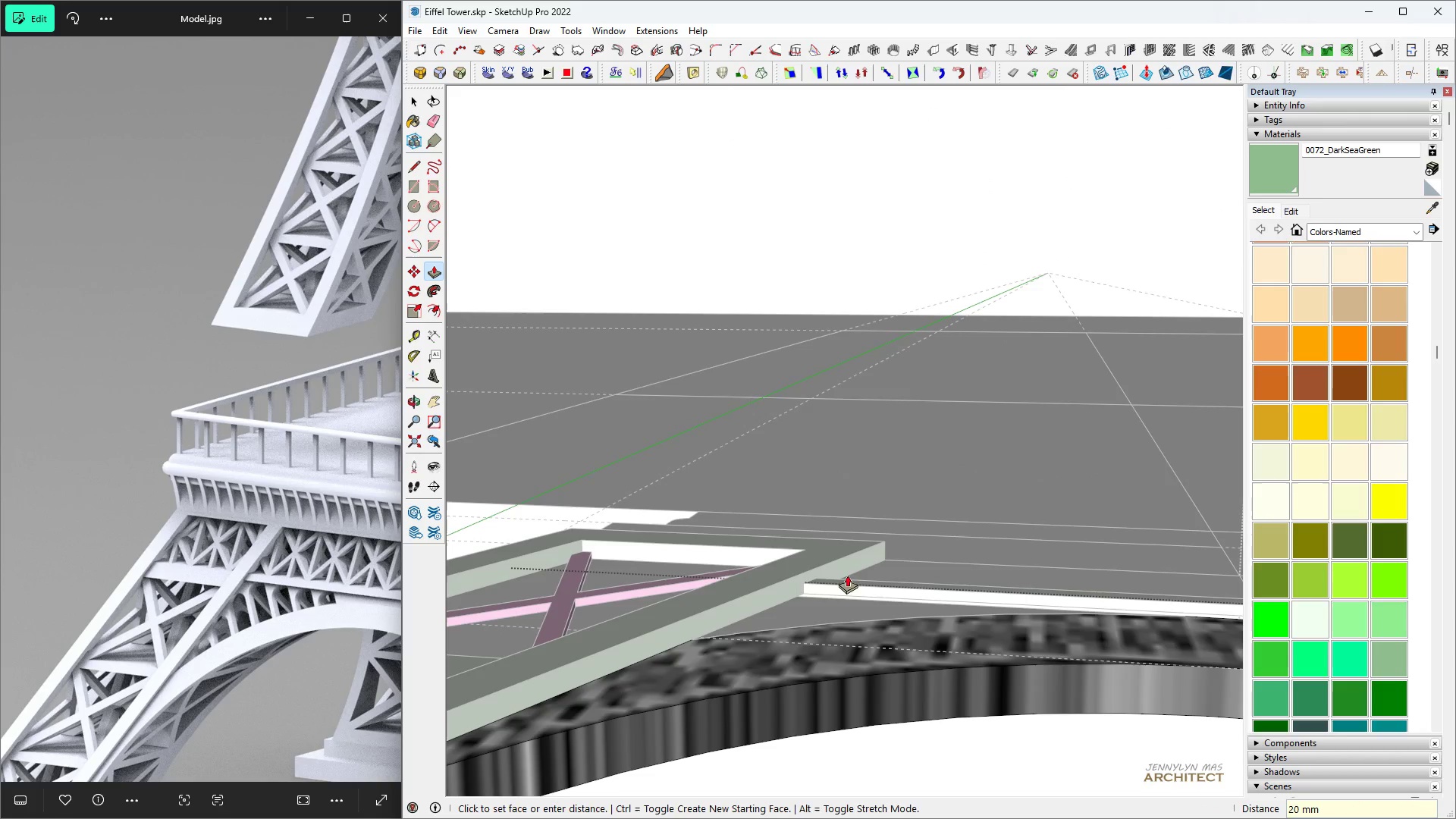 
scroll: coordinate [842, 598], scroll_direction: down, amount: 5.0
 